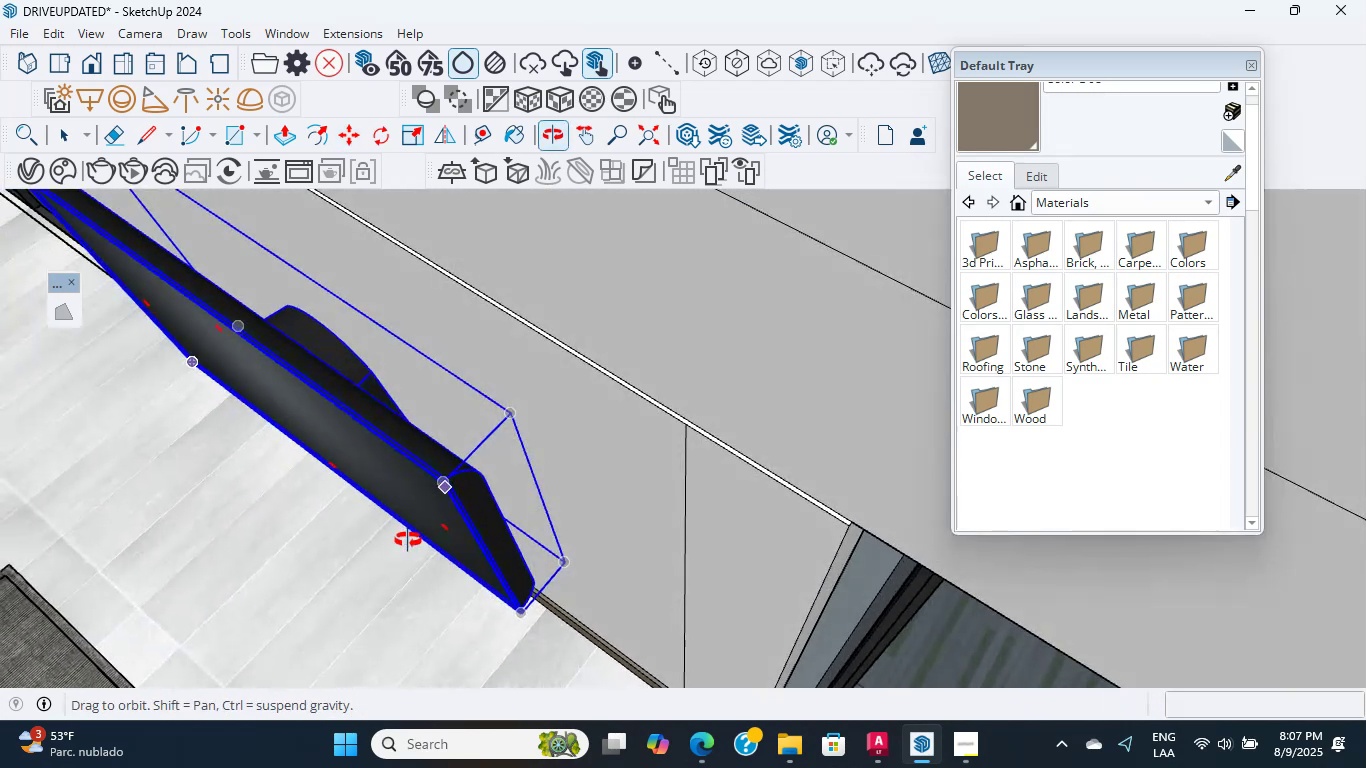 
key(Shift+ShiftLeft)
 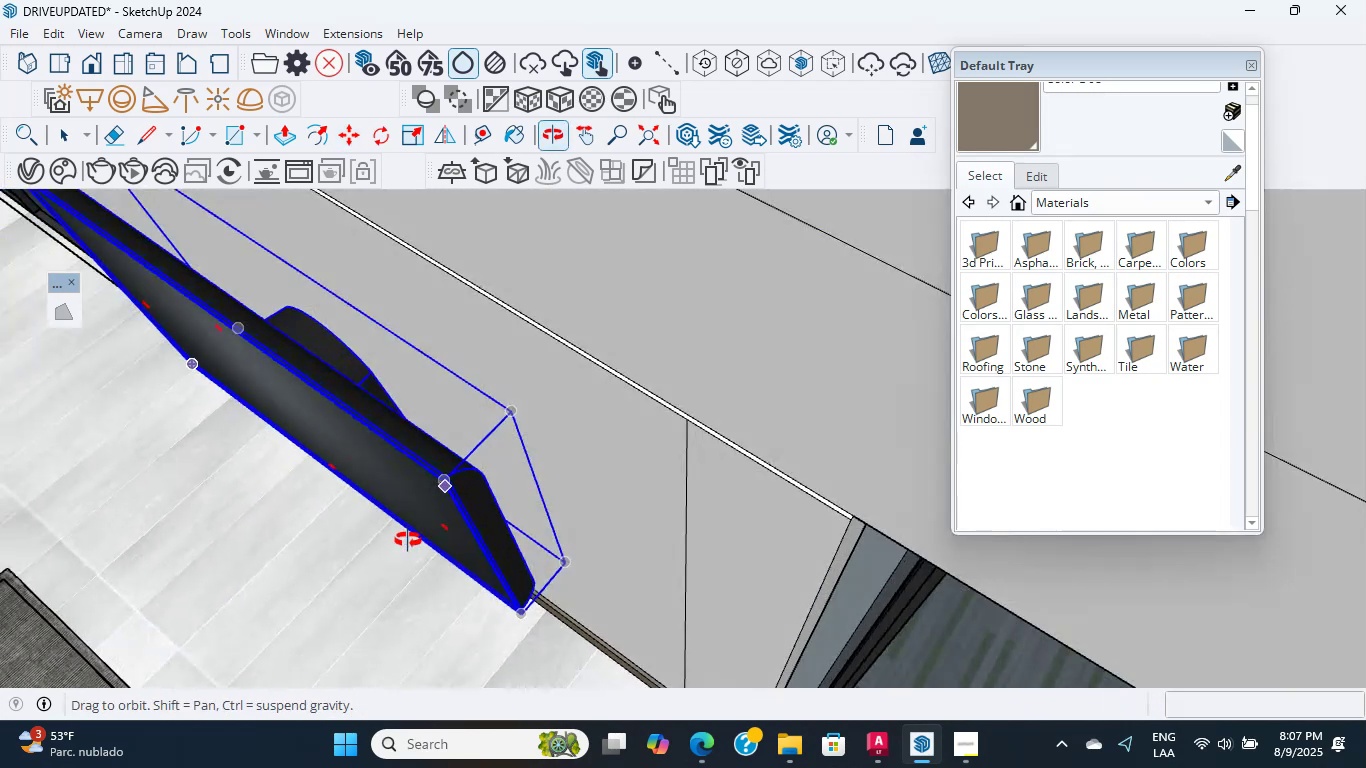 
scroll: coordinate [415, 474], scroll_direction: up, amount: 3.0
 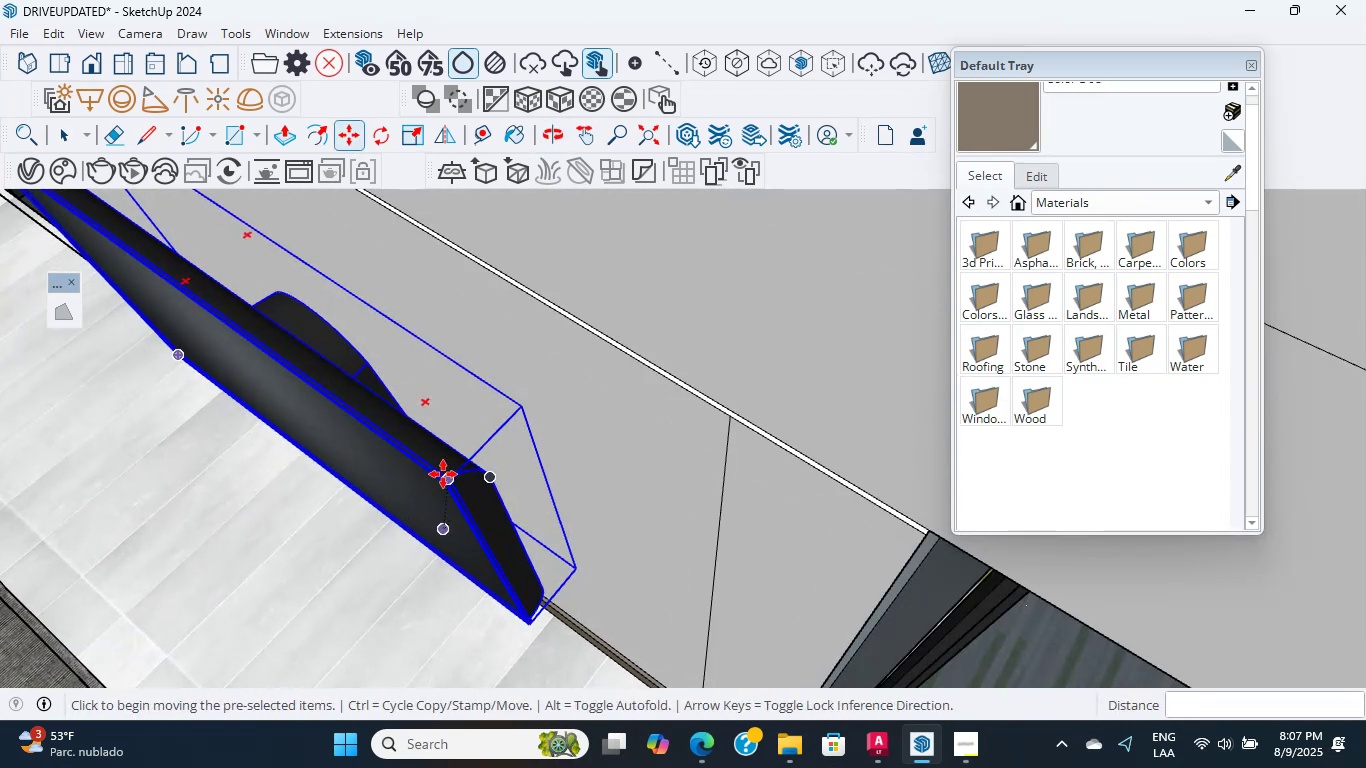 
left_click([443, 475])
 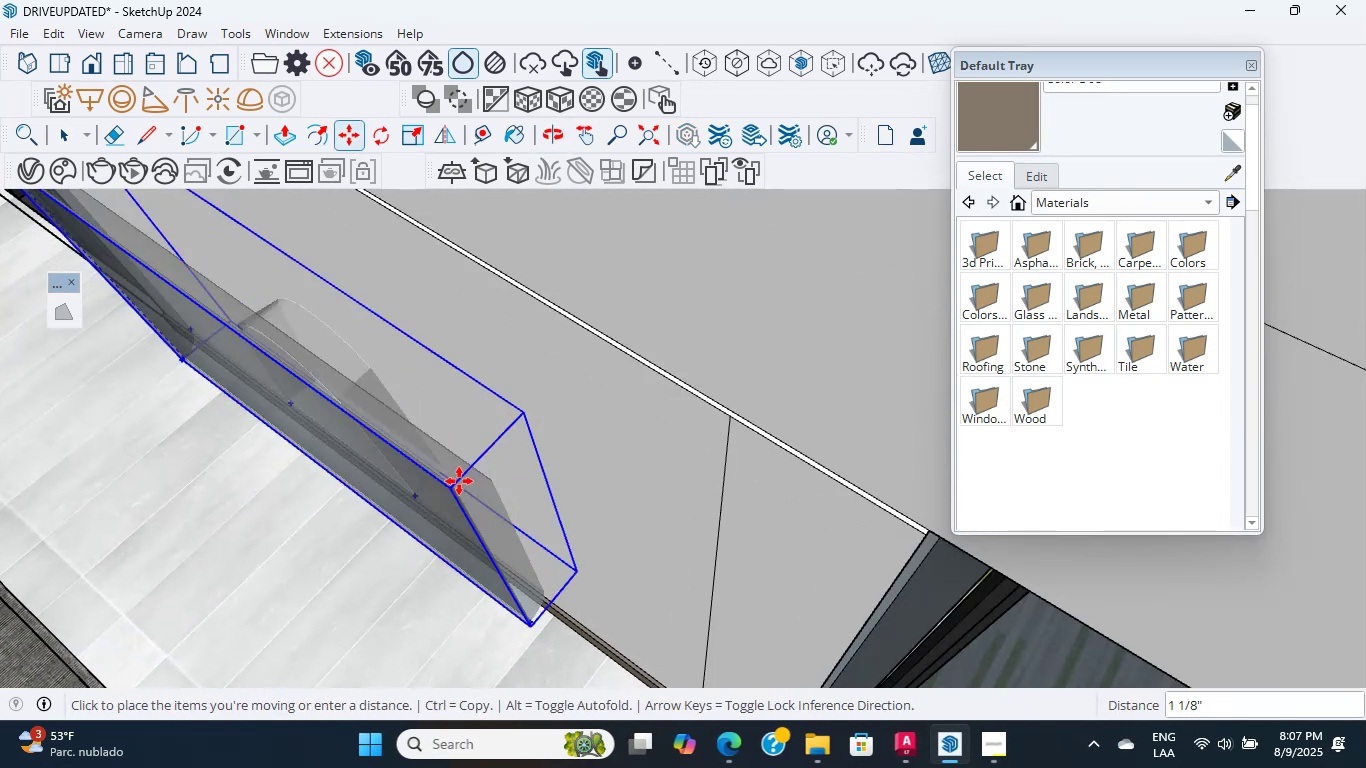 
key(Escape)
 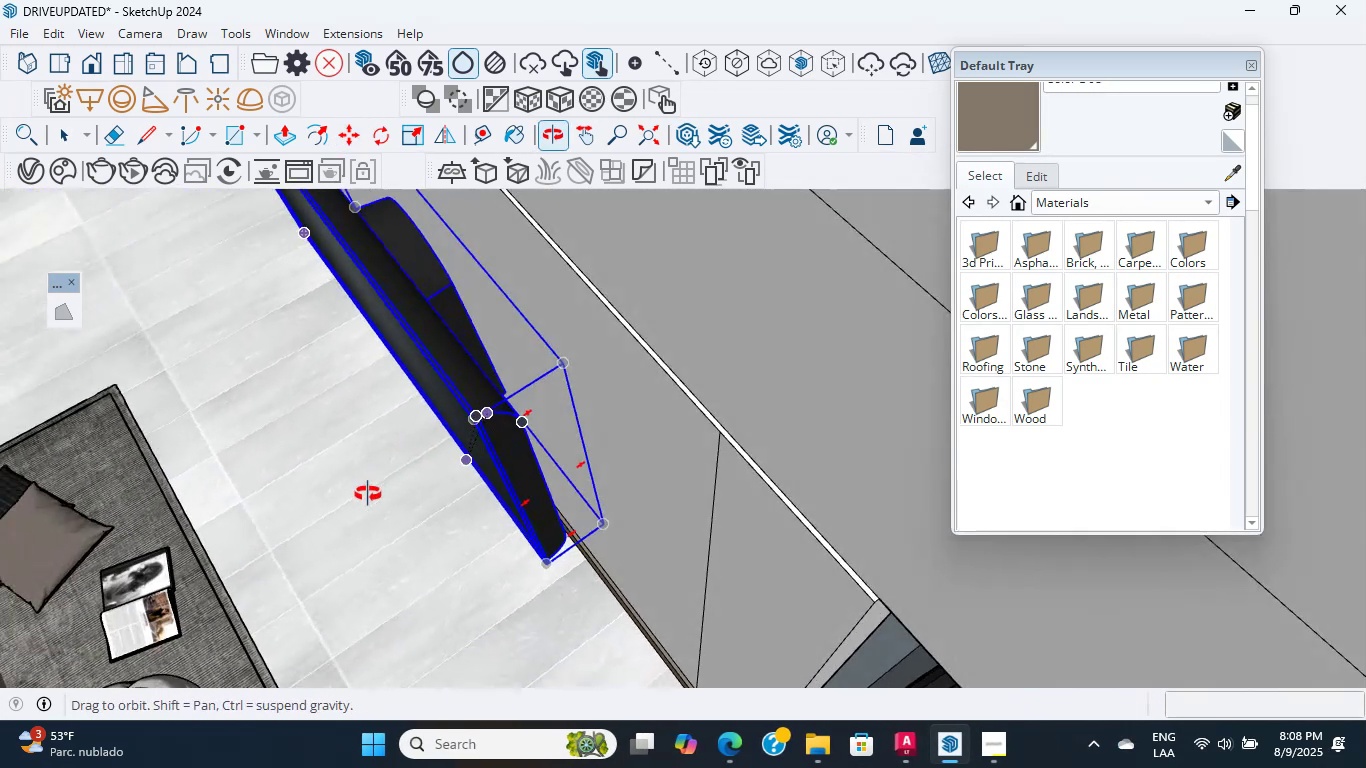 
scroll: coordinate [470, 396], scroll_direction: up, amount: 5.0
 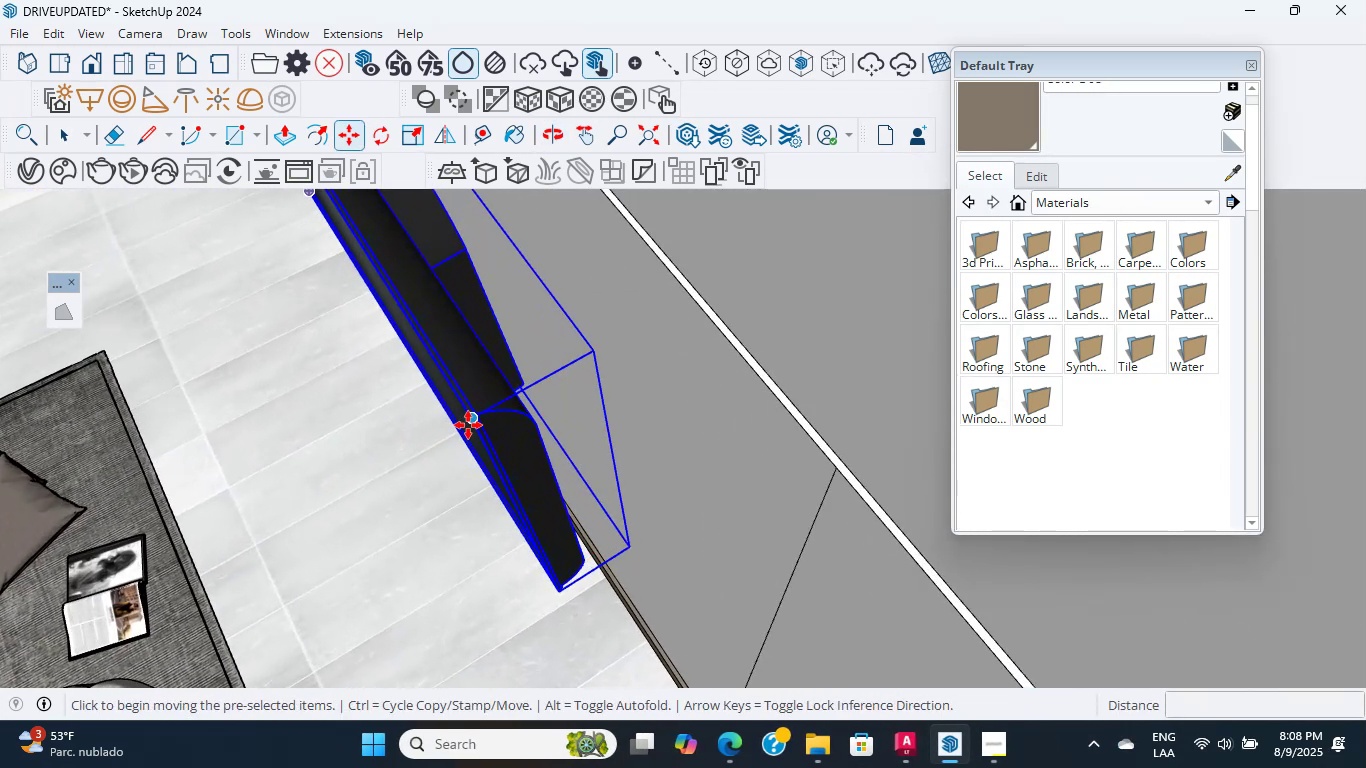 
left_click([473, 416])
 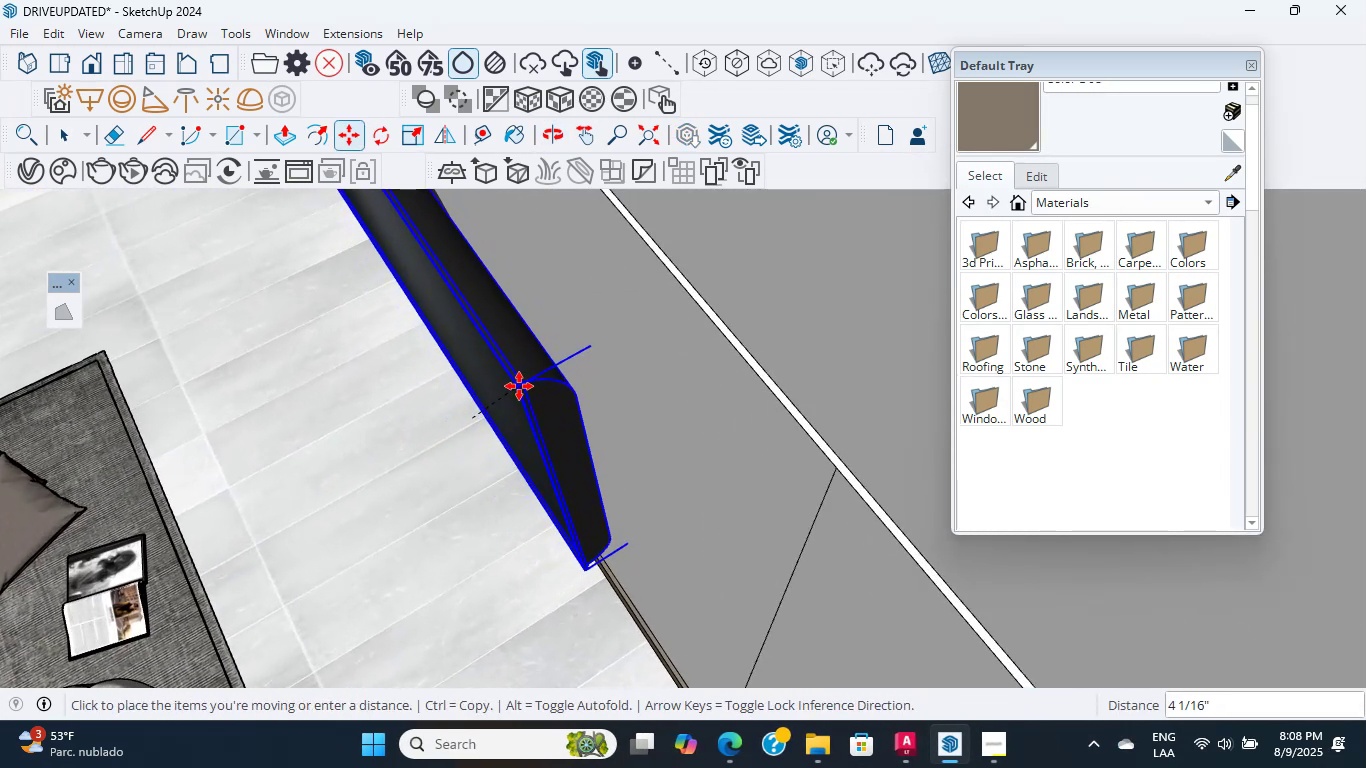 
left_click([525, 380])
 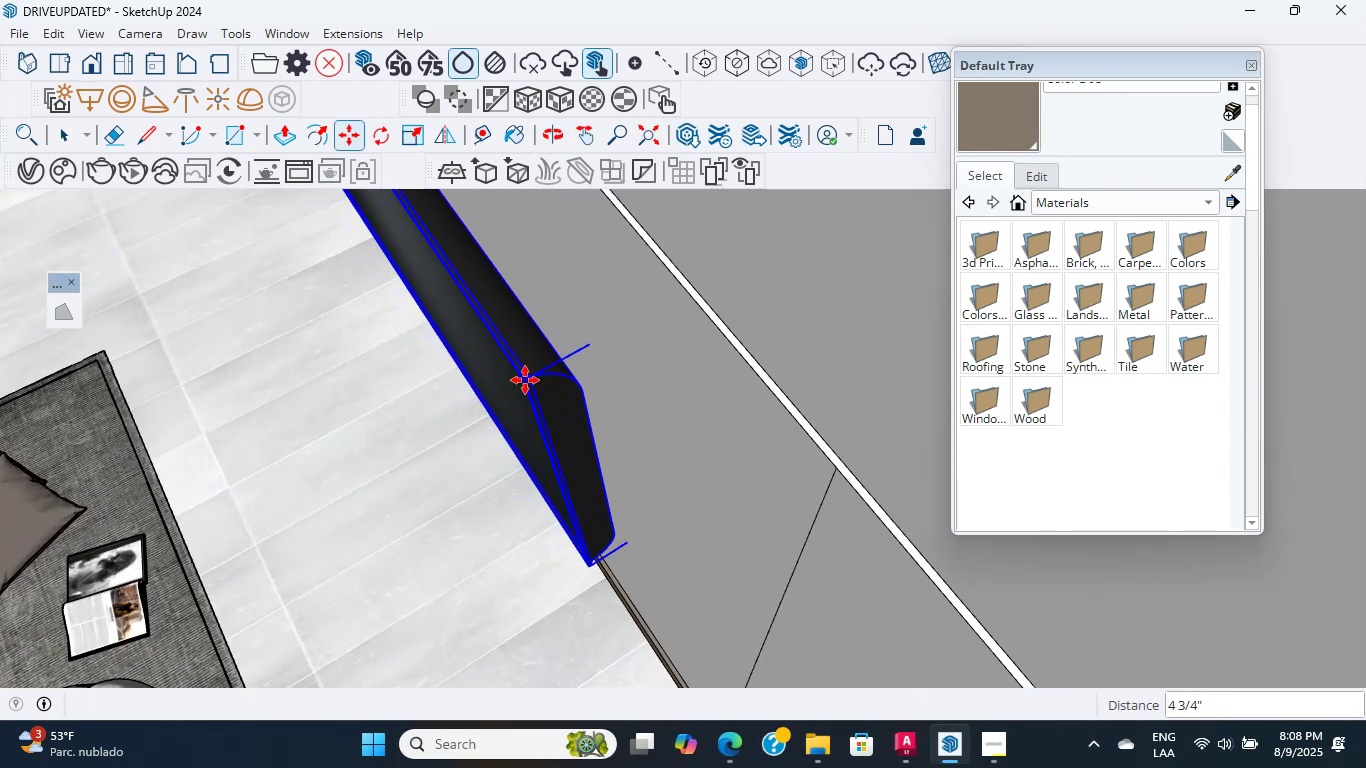 
scroll: coordinate [542, 422], scroll_direction: down, amount: 28.0
 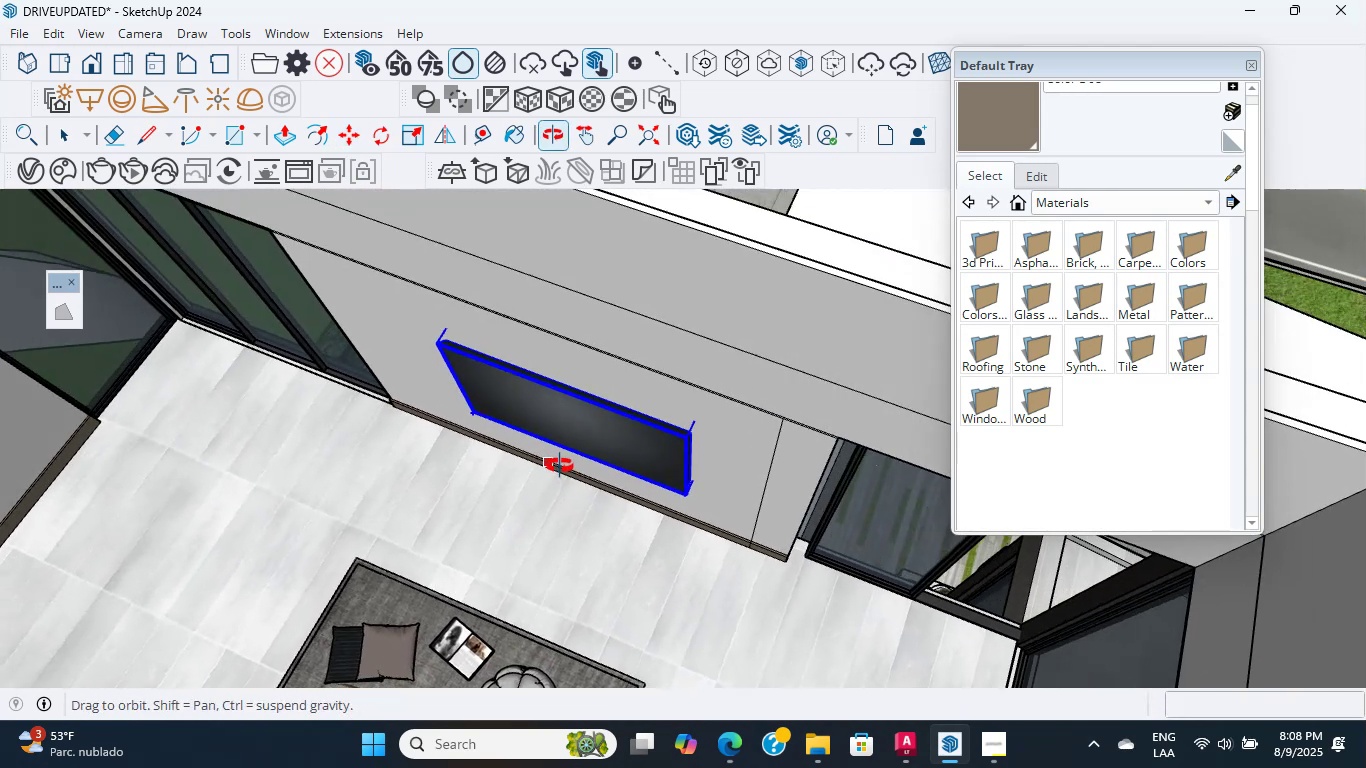 
hold_key(key=ShiftLeft, duration=0.41)
 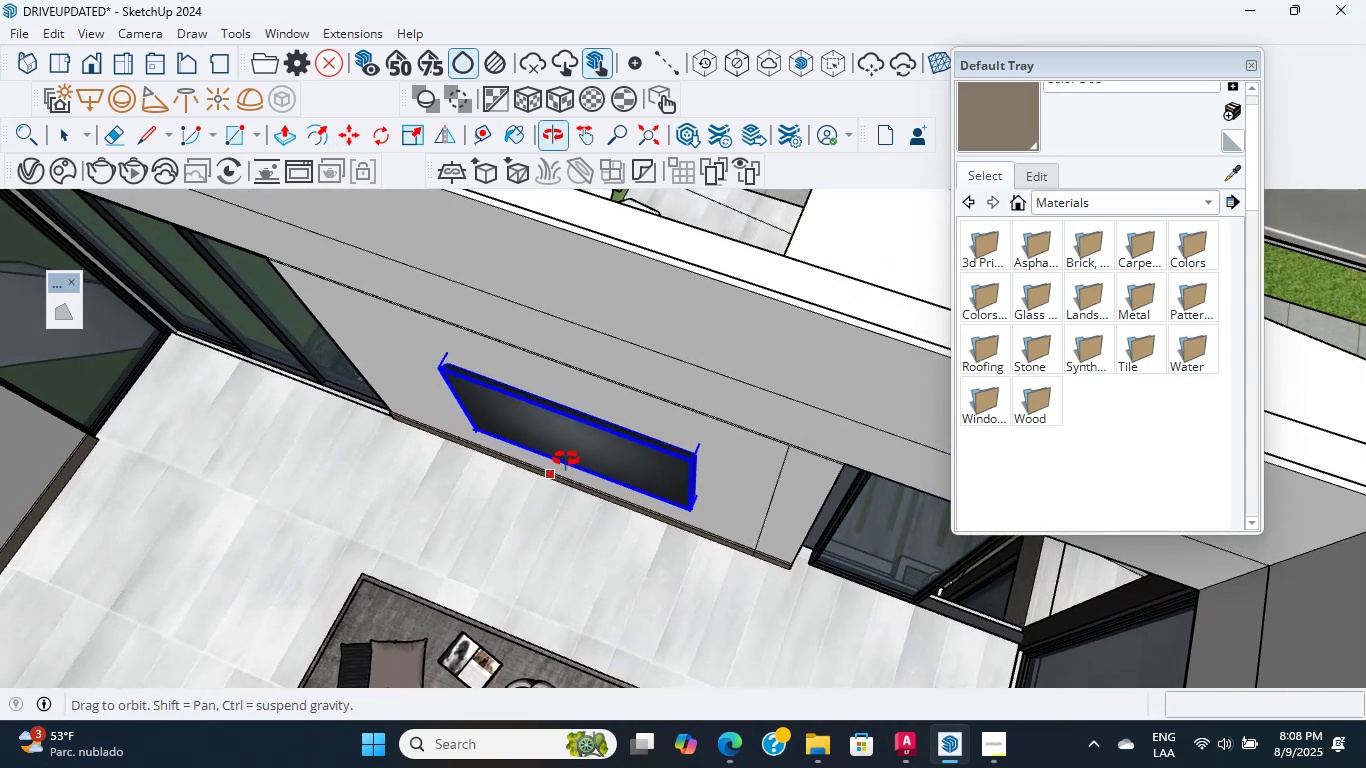 
scroll: coordinate [552, 442], scroll_direction: none, amount: 0.0
 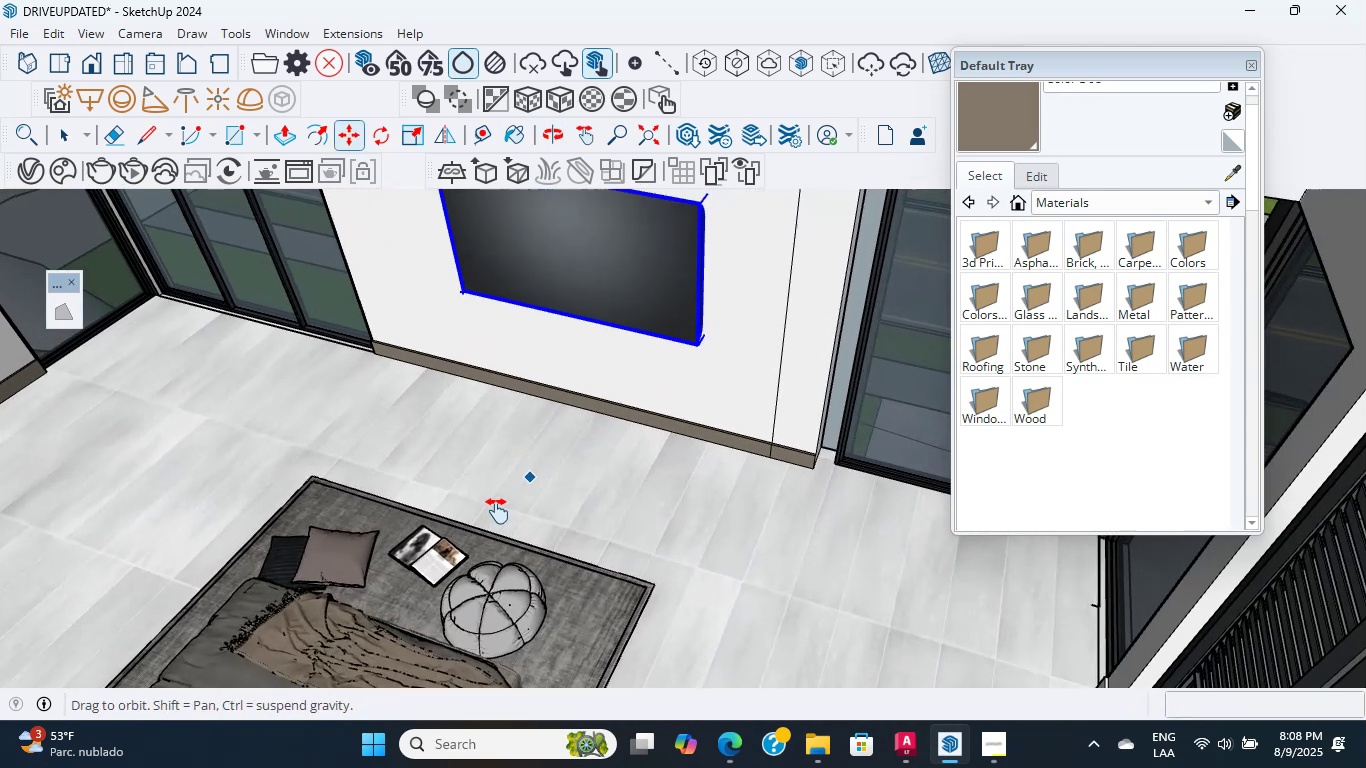 
hold_key(key=ShiftLeft, duration=0.51)
 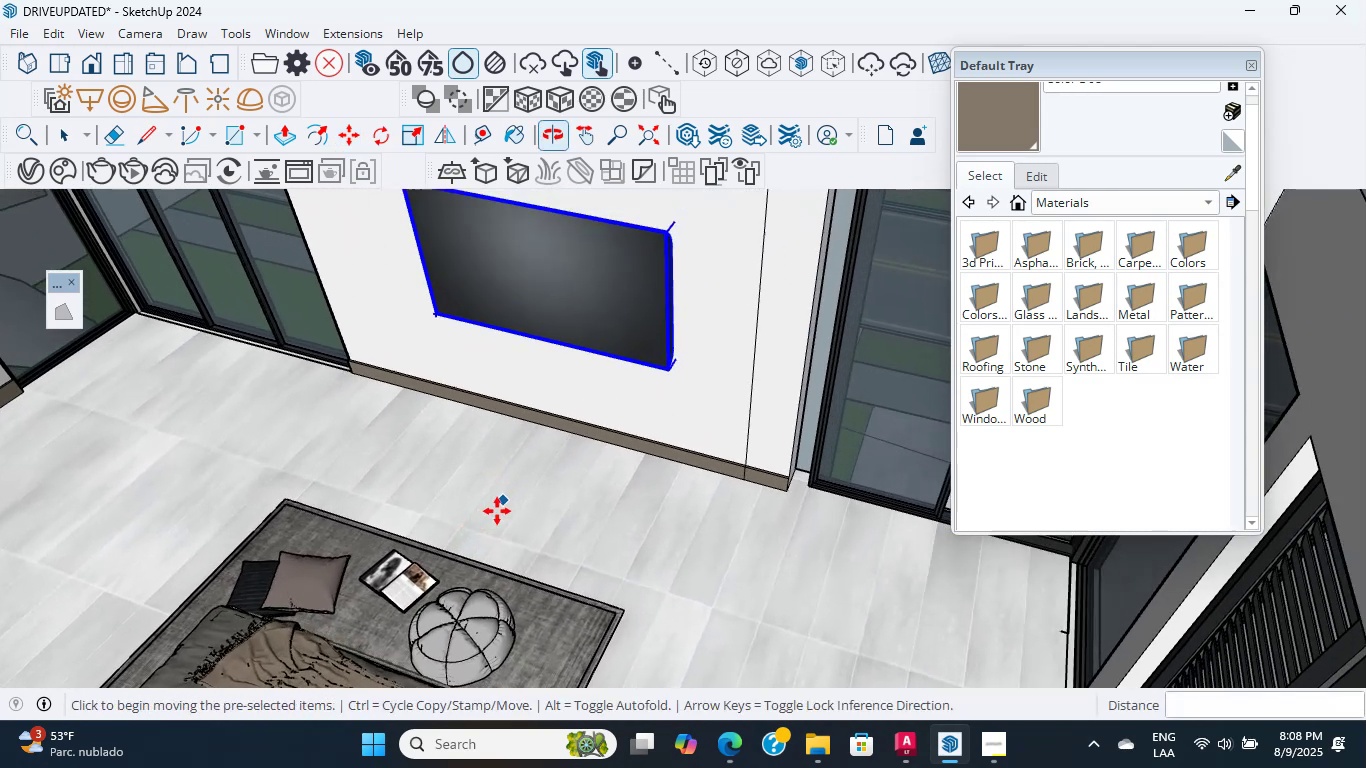 
scroll: coordinate [519, 438], scroll_direction: up, amount: 8.0
 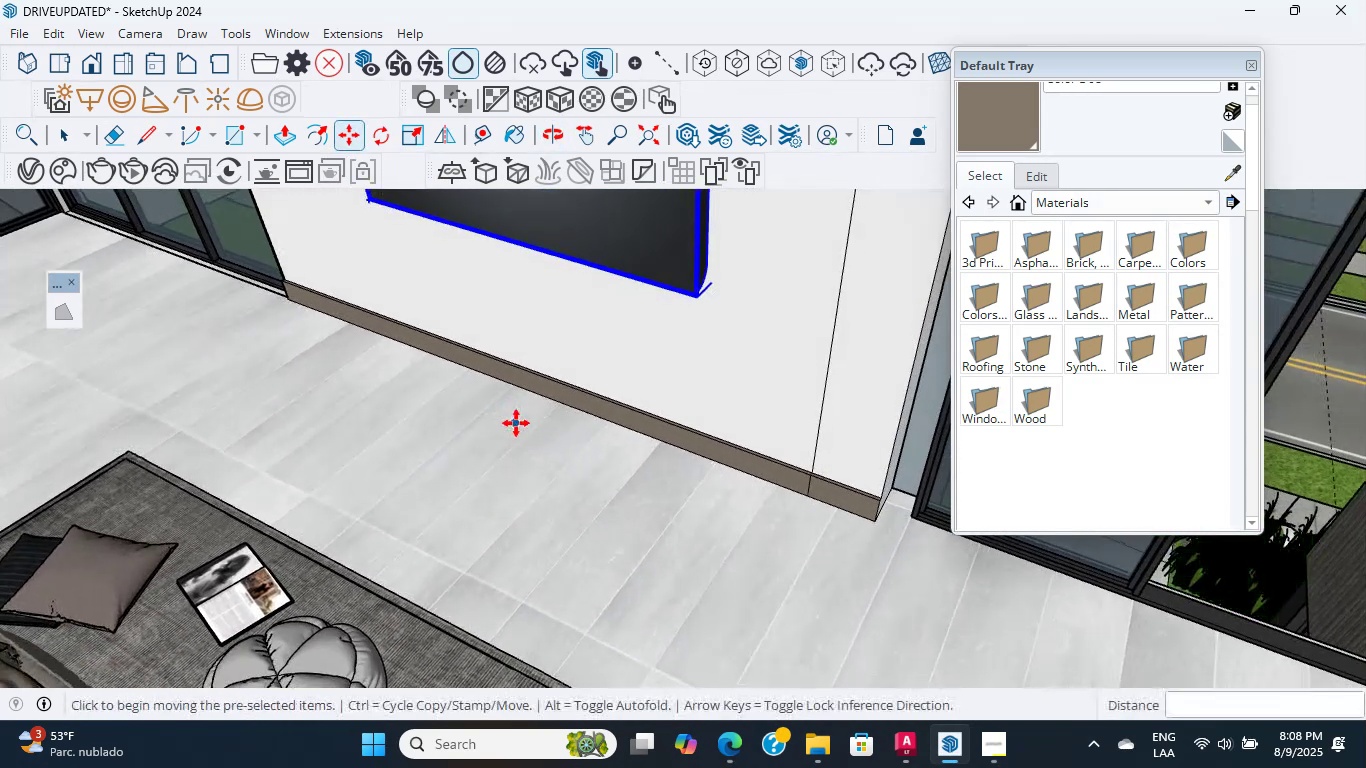 
hold_key(key=ShiftLeft, duration=0.34)
 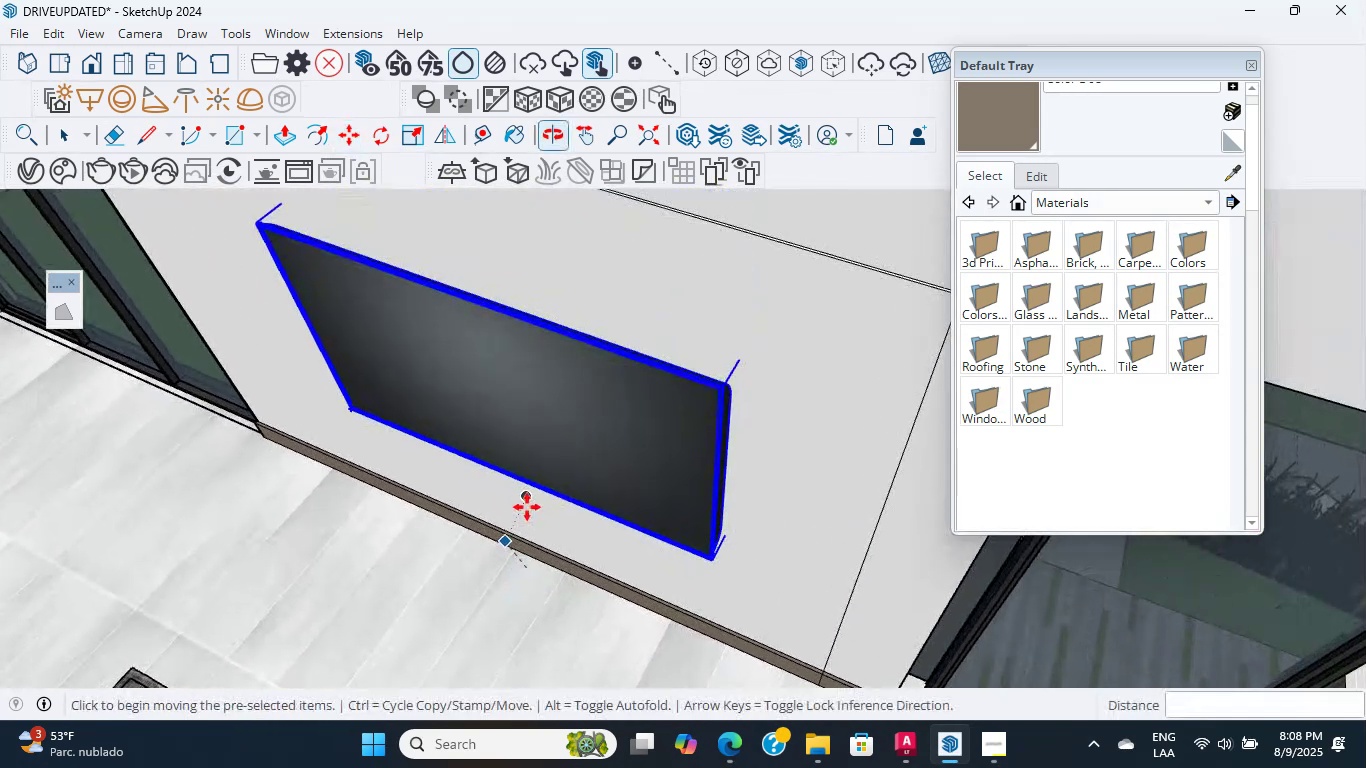 
scroll: coordinate [528, 490], scroll_direction: up, amount: 4.0
 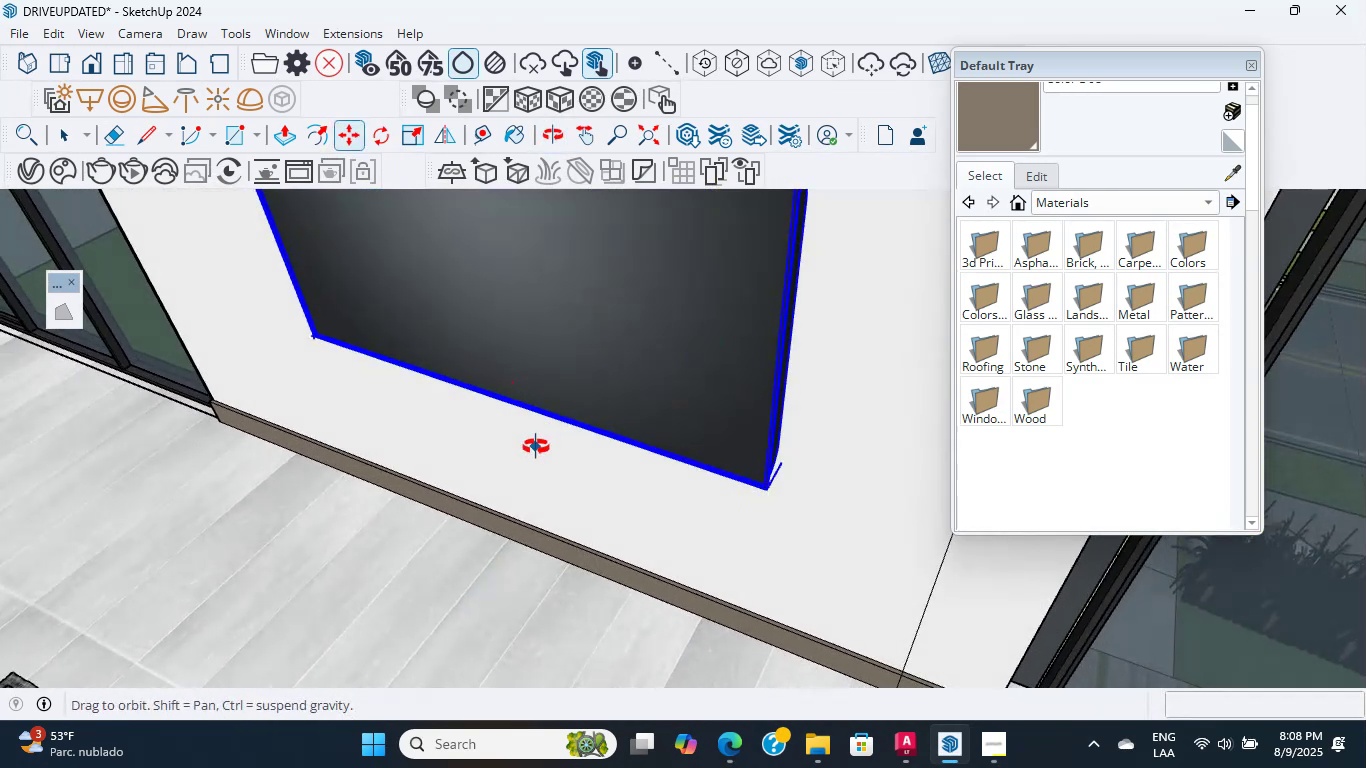 
scroll: coordinate [533, 412], scroll_direction: down, amount: 4.0
 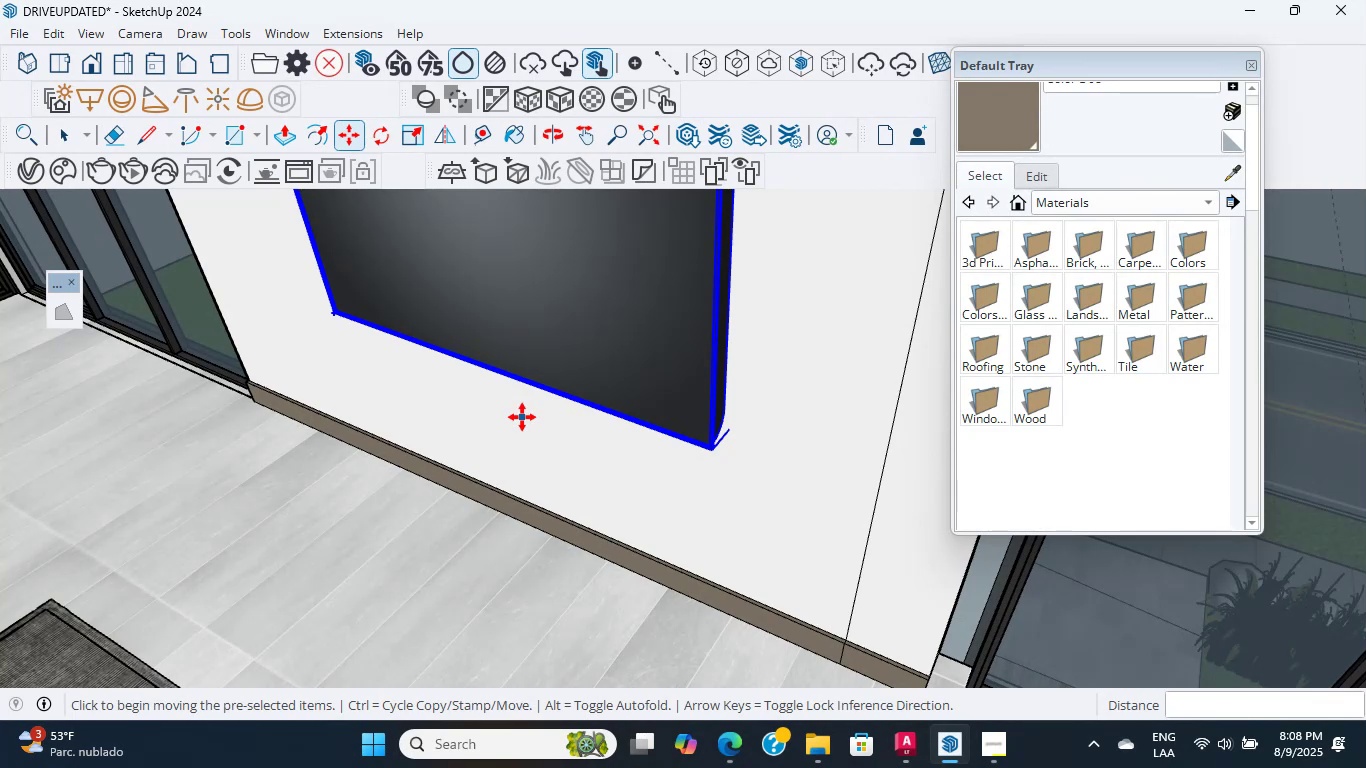 
wait(21.92)
 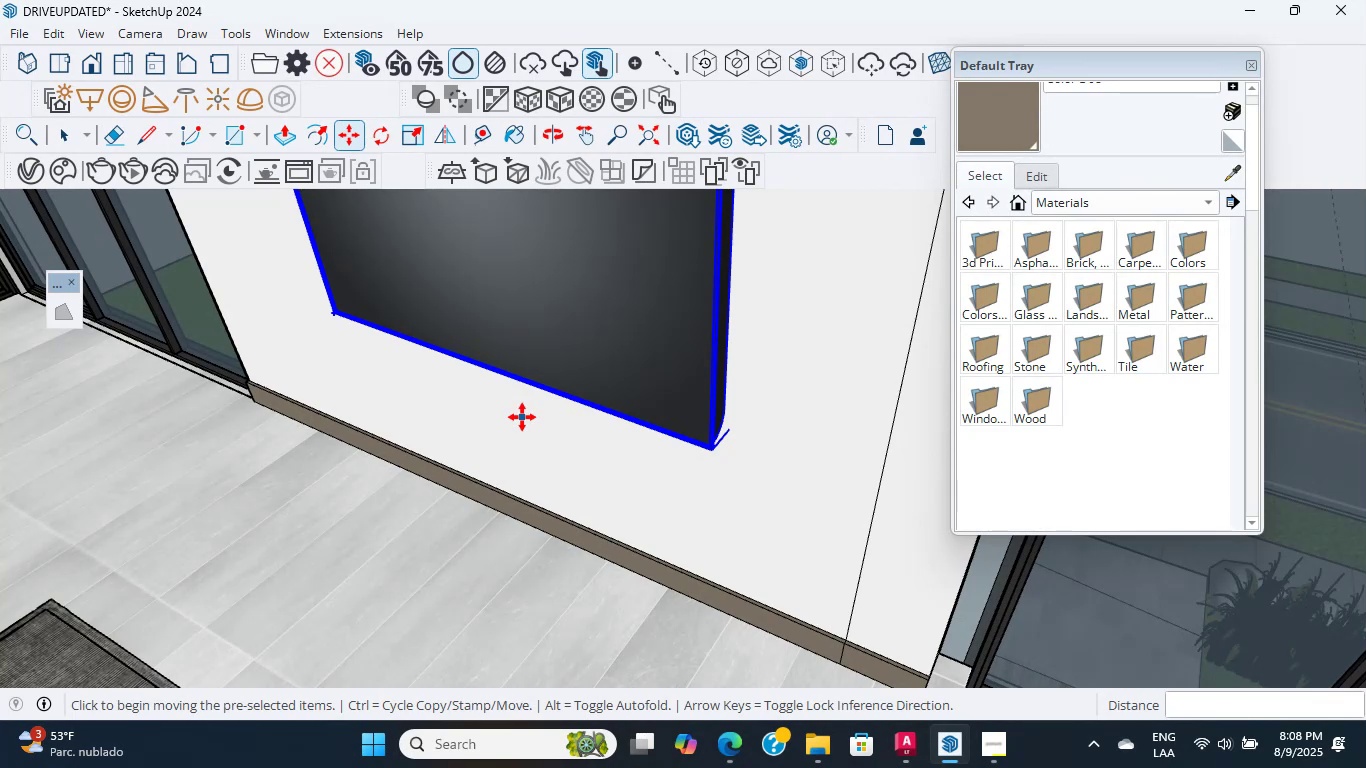 
scroll: coordinate [509, 430], scroll_direction: up, amount: 6.0
 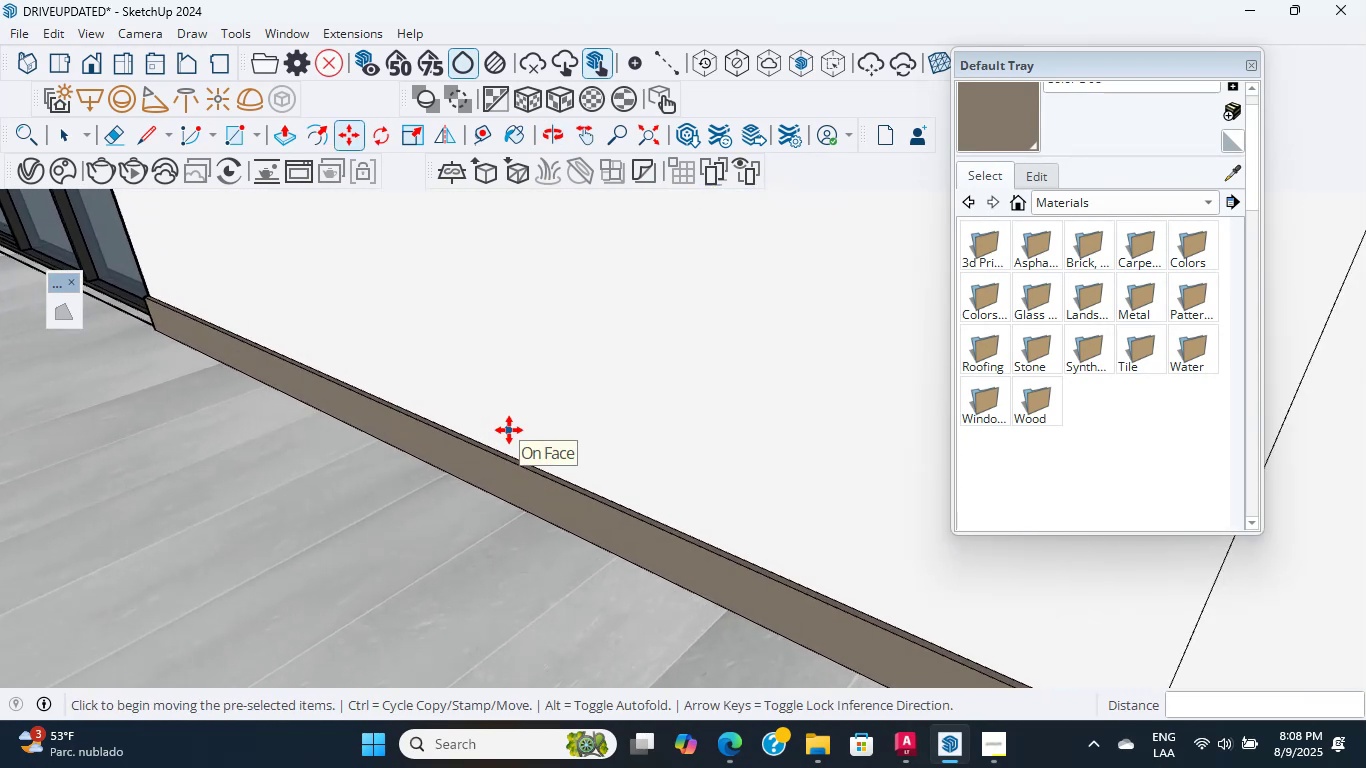 
scroll: coordinate [509, 397], scroll_direction: down, amount: 4.0
 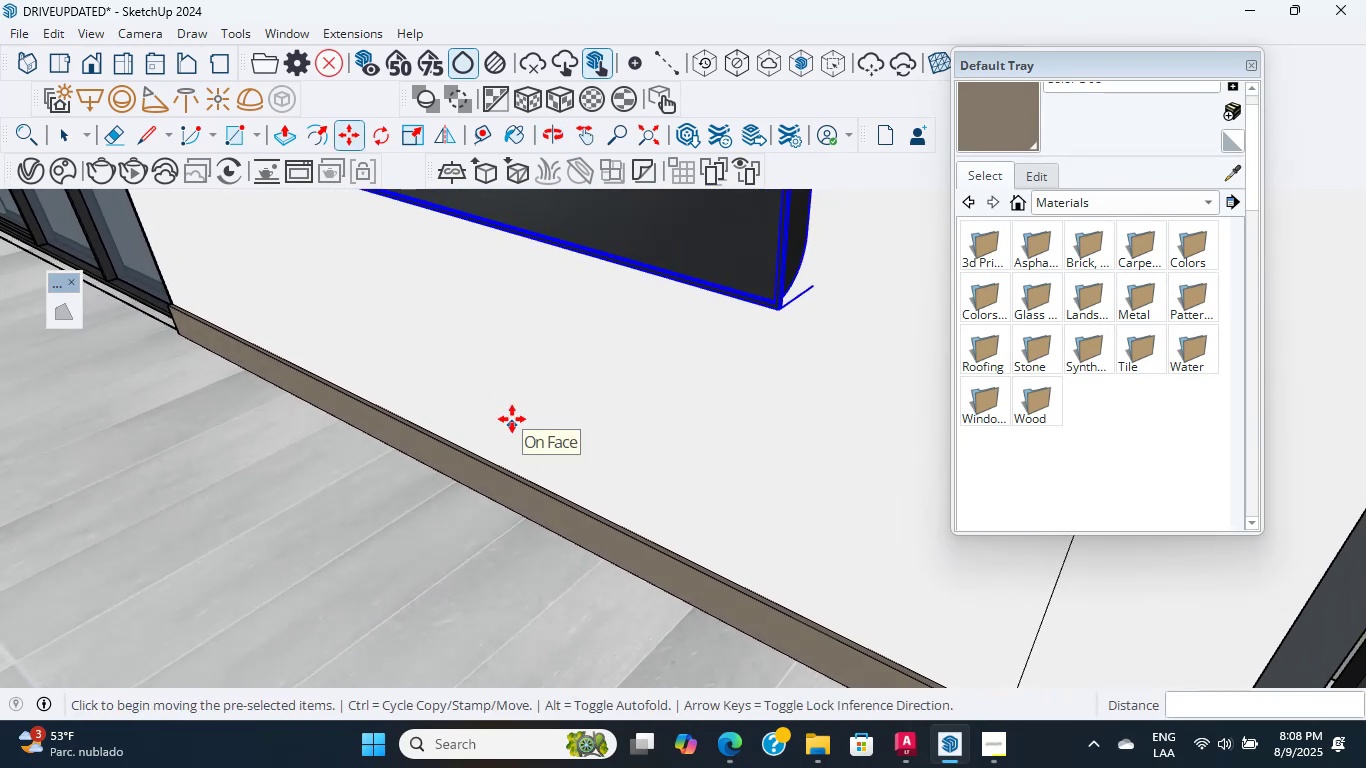 
wait(8.22)
 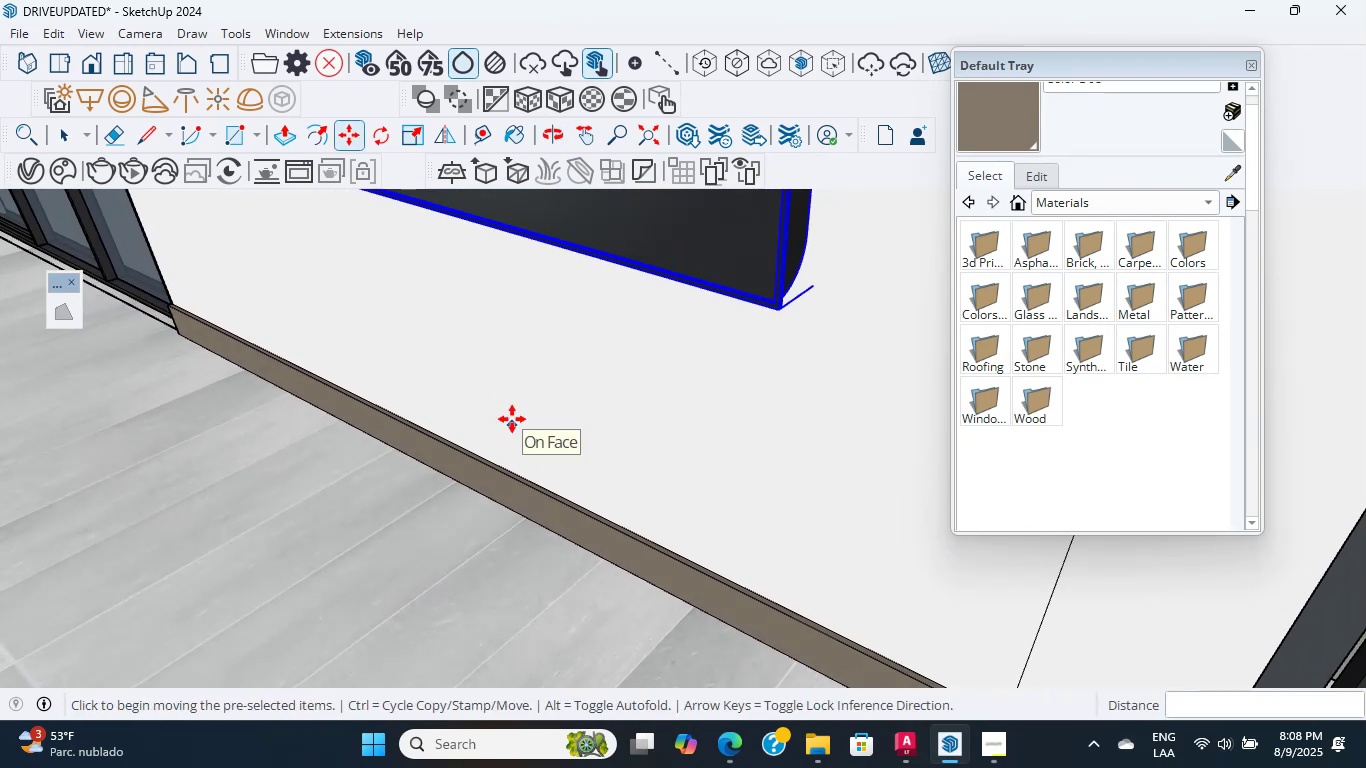 
scroll: coordinate [477, 386], scroll_direction: down, amount: 15.0
 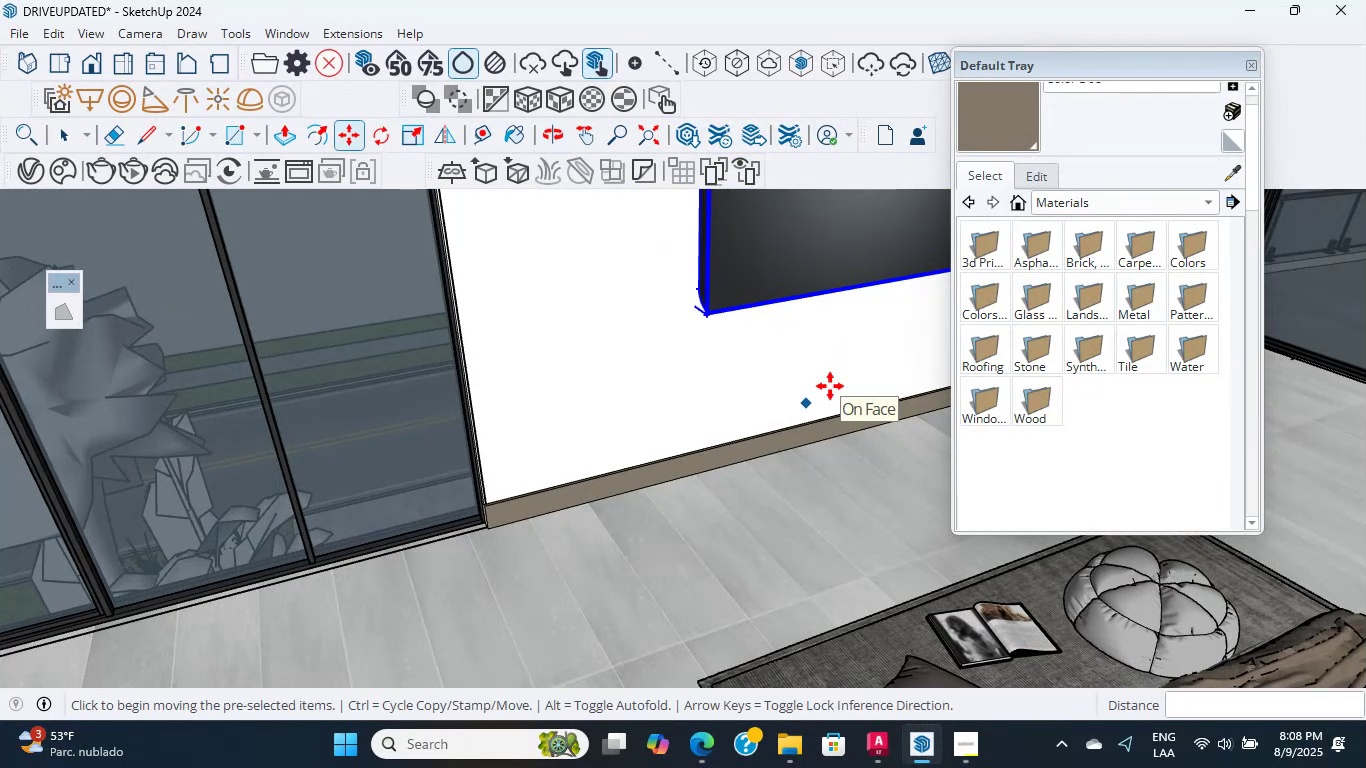 
wait(6.51)
 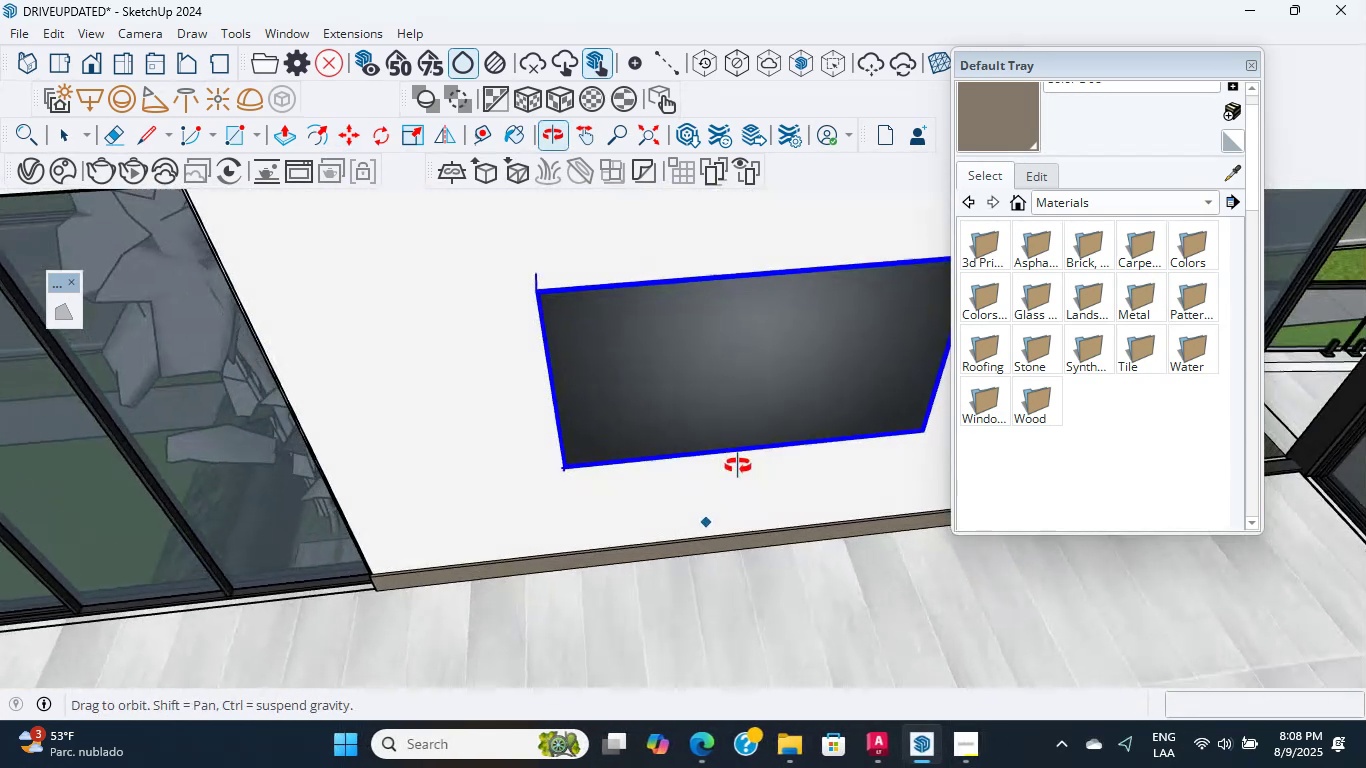 
scroll: coordinate [629, 319], scroll_direction: up, amount: 3.0
 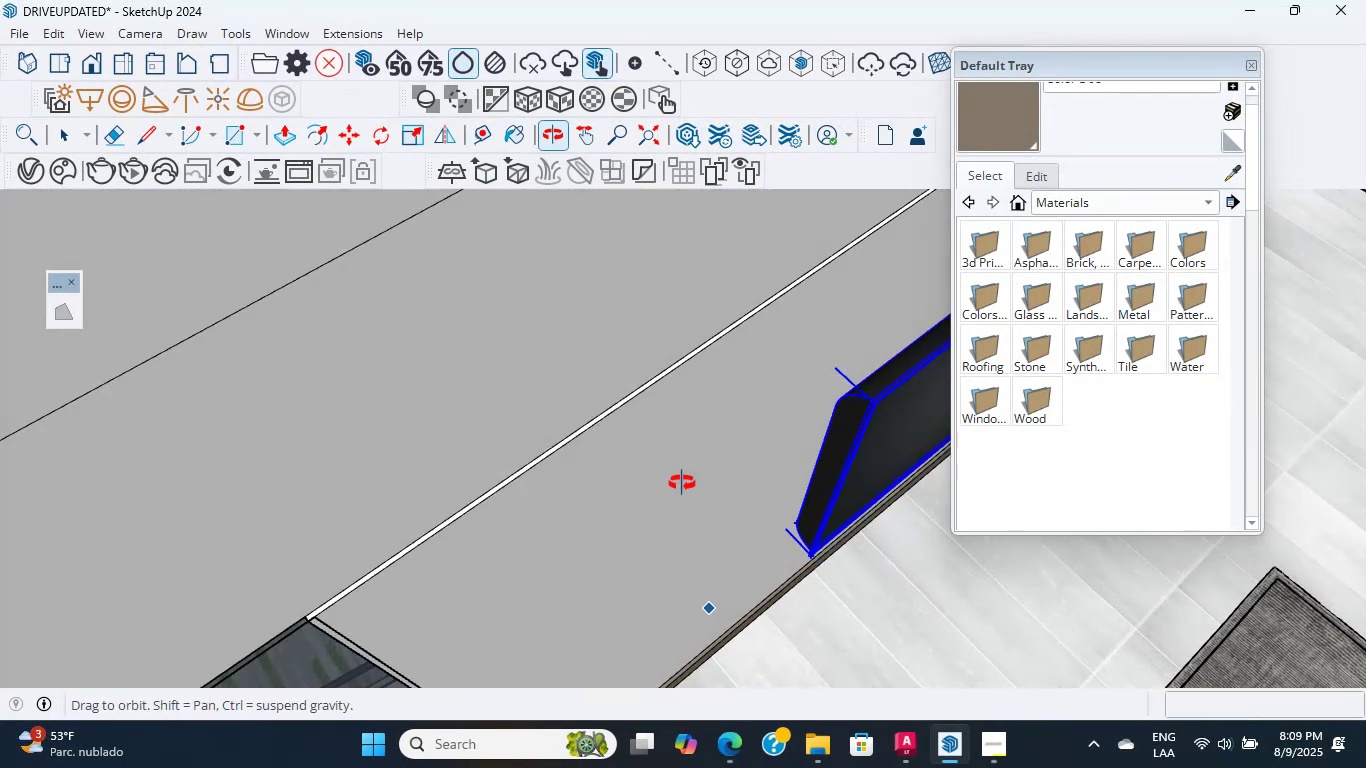 
scroll: coordinate [668, 439], scroll_direction: down, amount: 14.0
 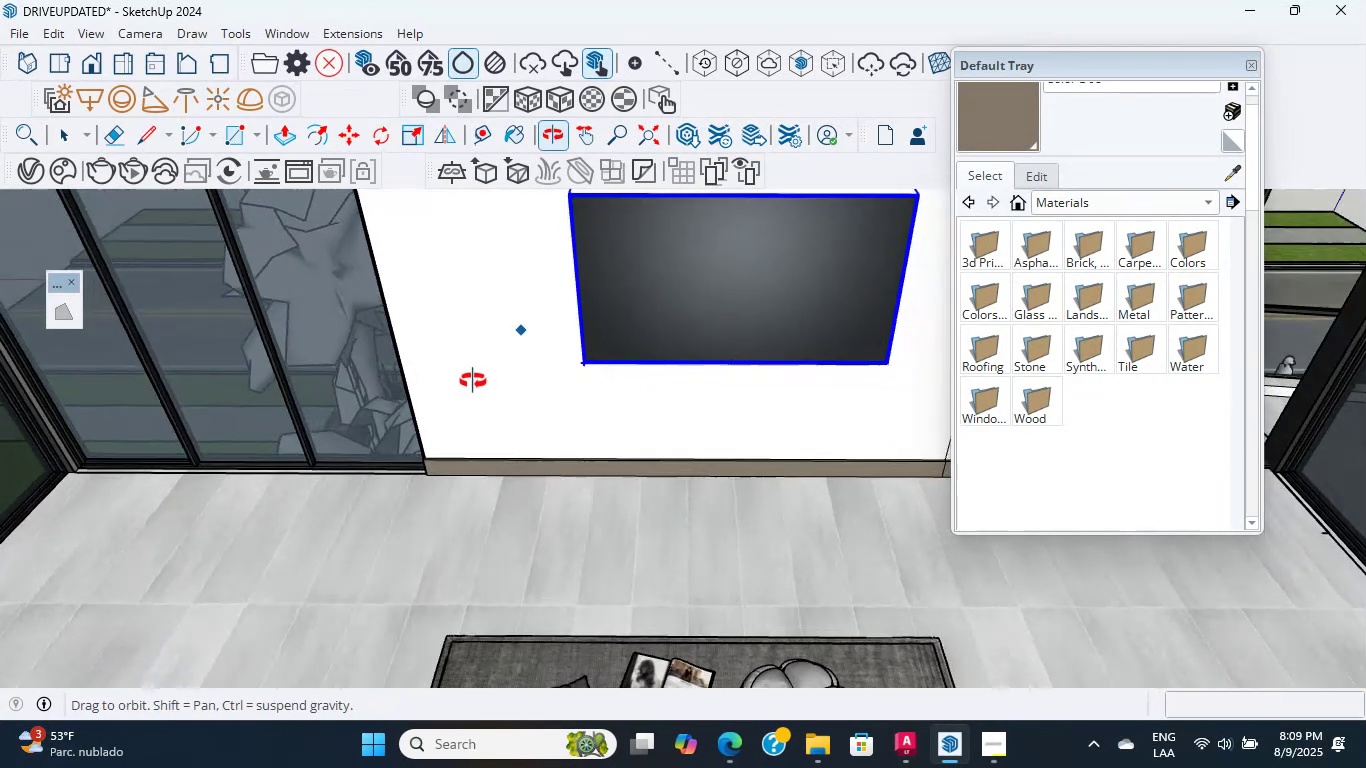 
scroll: coordinate [532, 444], scroll_direction: up, amount: 2.0
 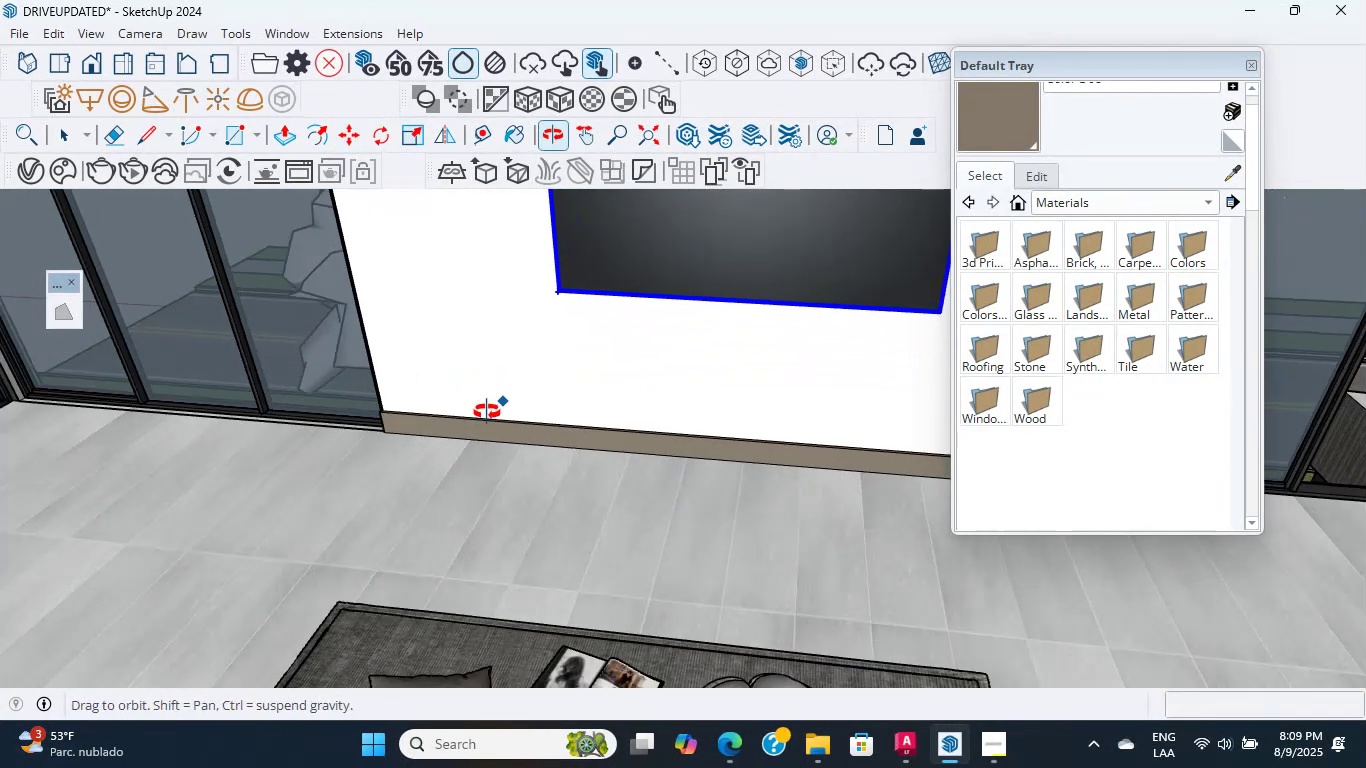 
scroll: coordinate [491, 404], scroll_direction: down, amount: 1.0
 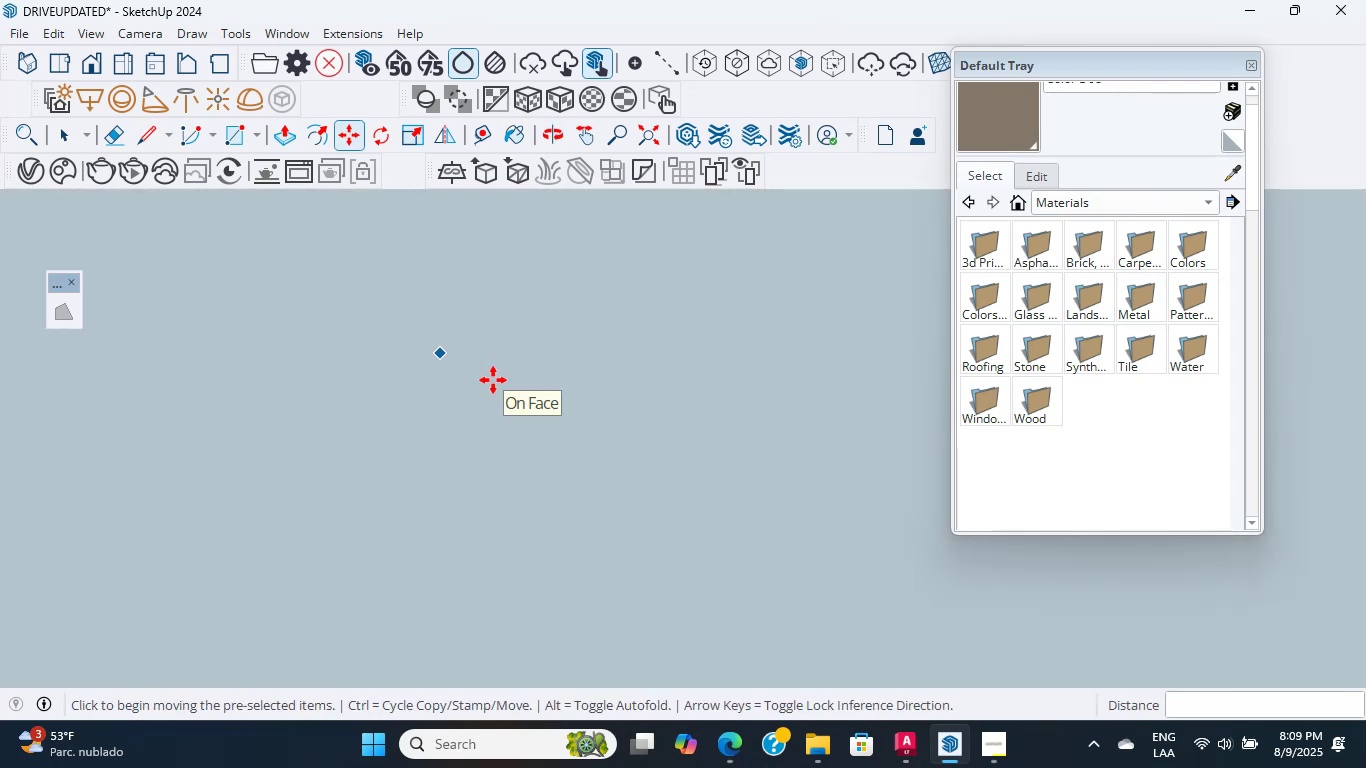 
wait(18.75)
 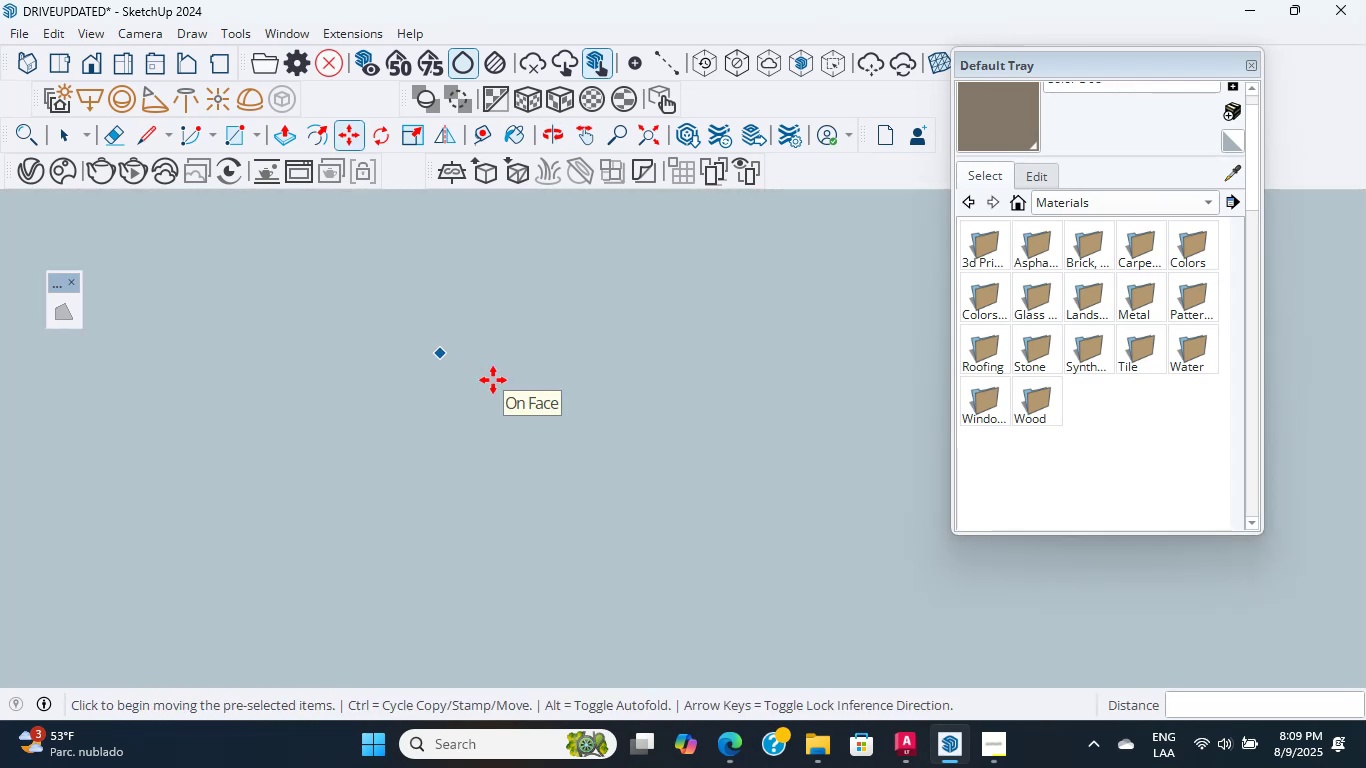 
scroll: coordinate [566, 469], scroll_direction: down, amount: 27.0
 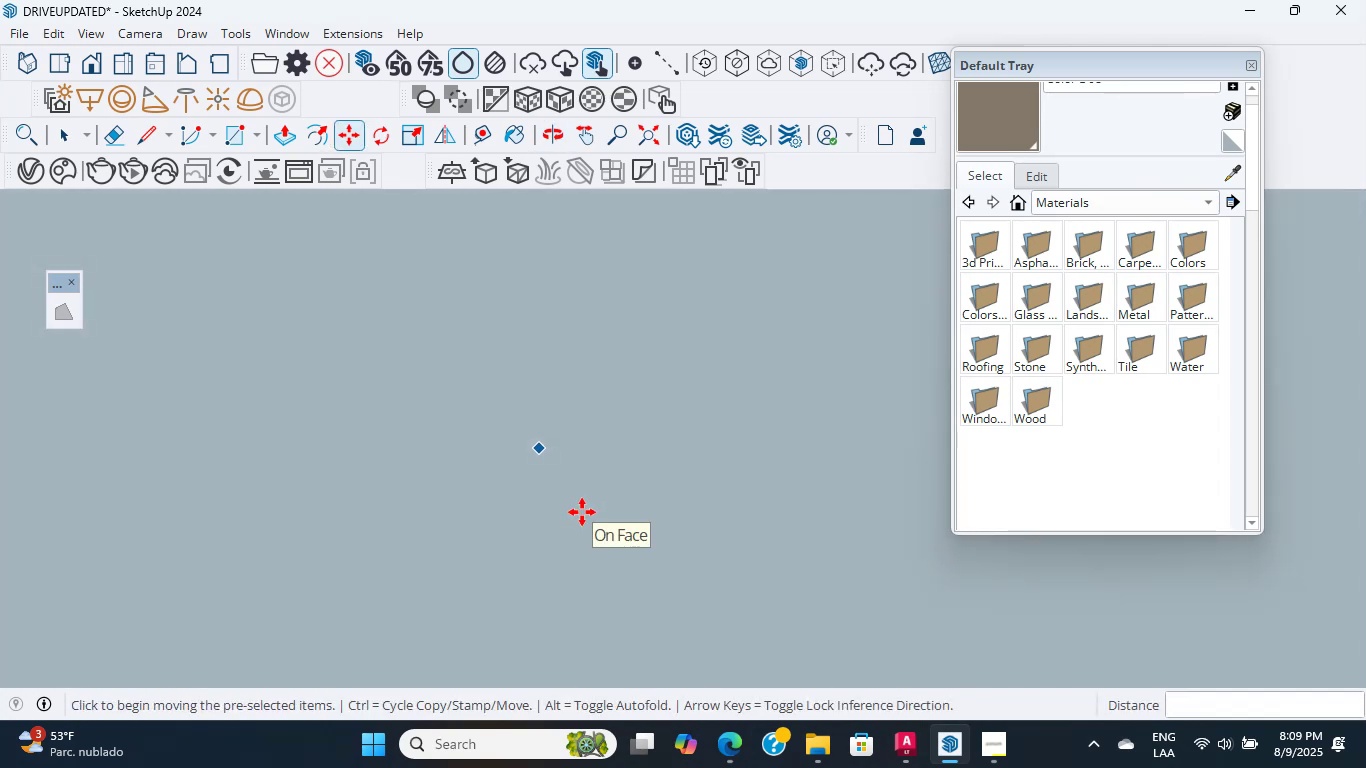 
wait(9.91)
 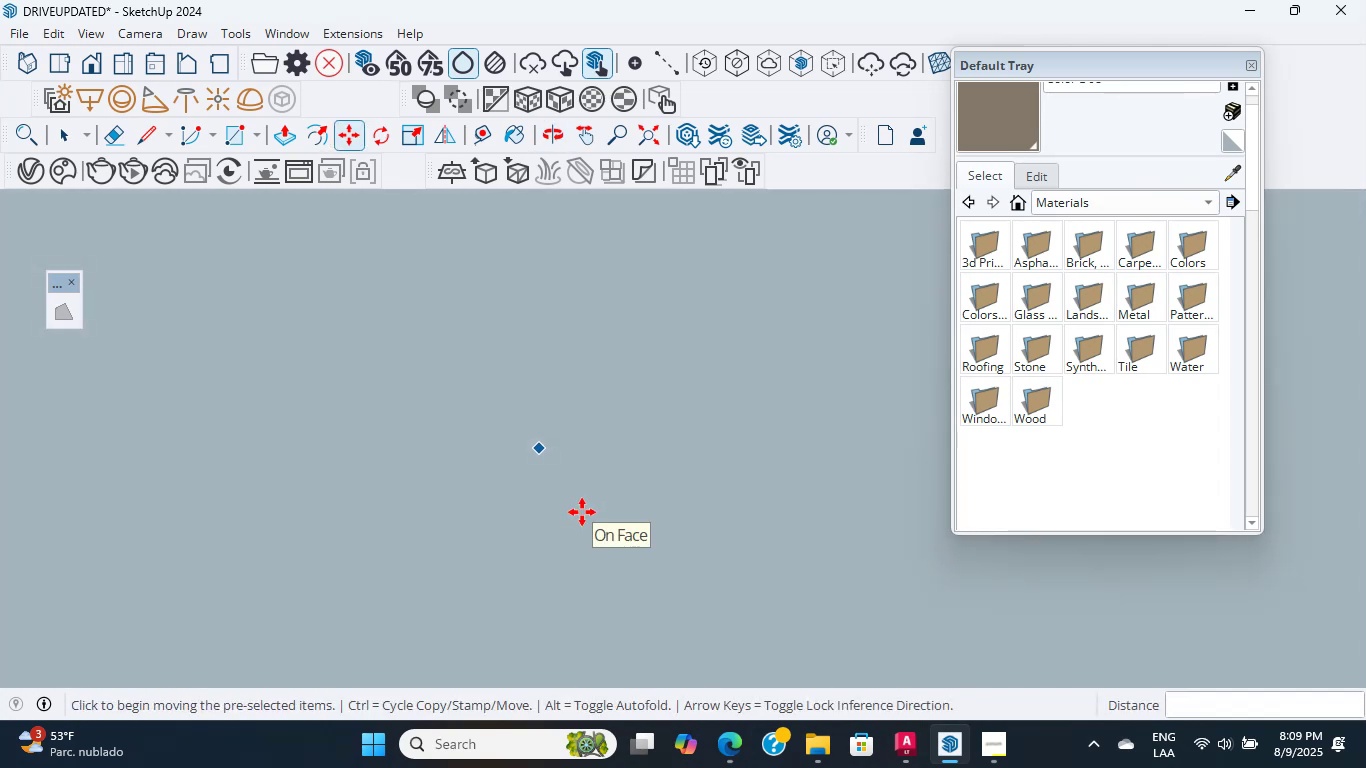 
scroll: coordinate [500, 428], scroll_direction: down, amount: 18.0
 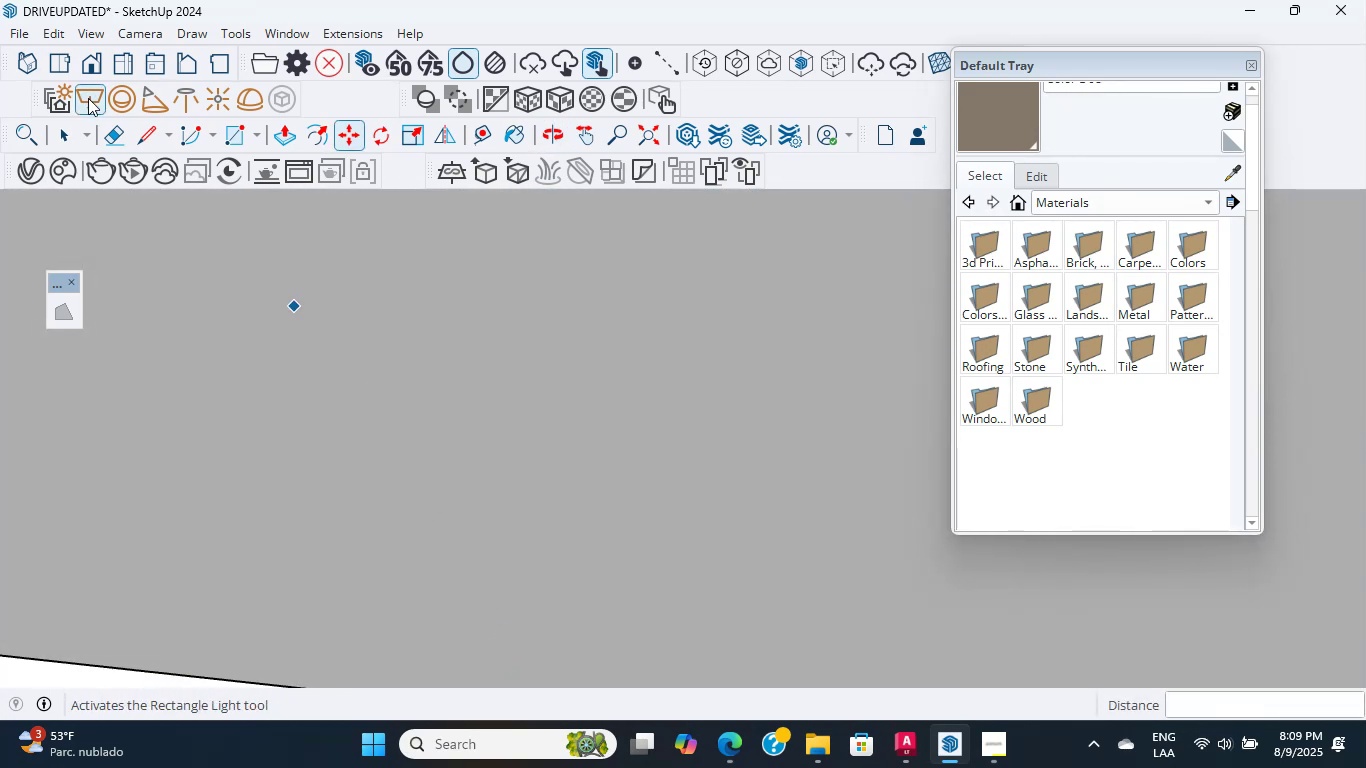 
double_click([90, 57])
 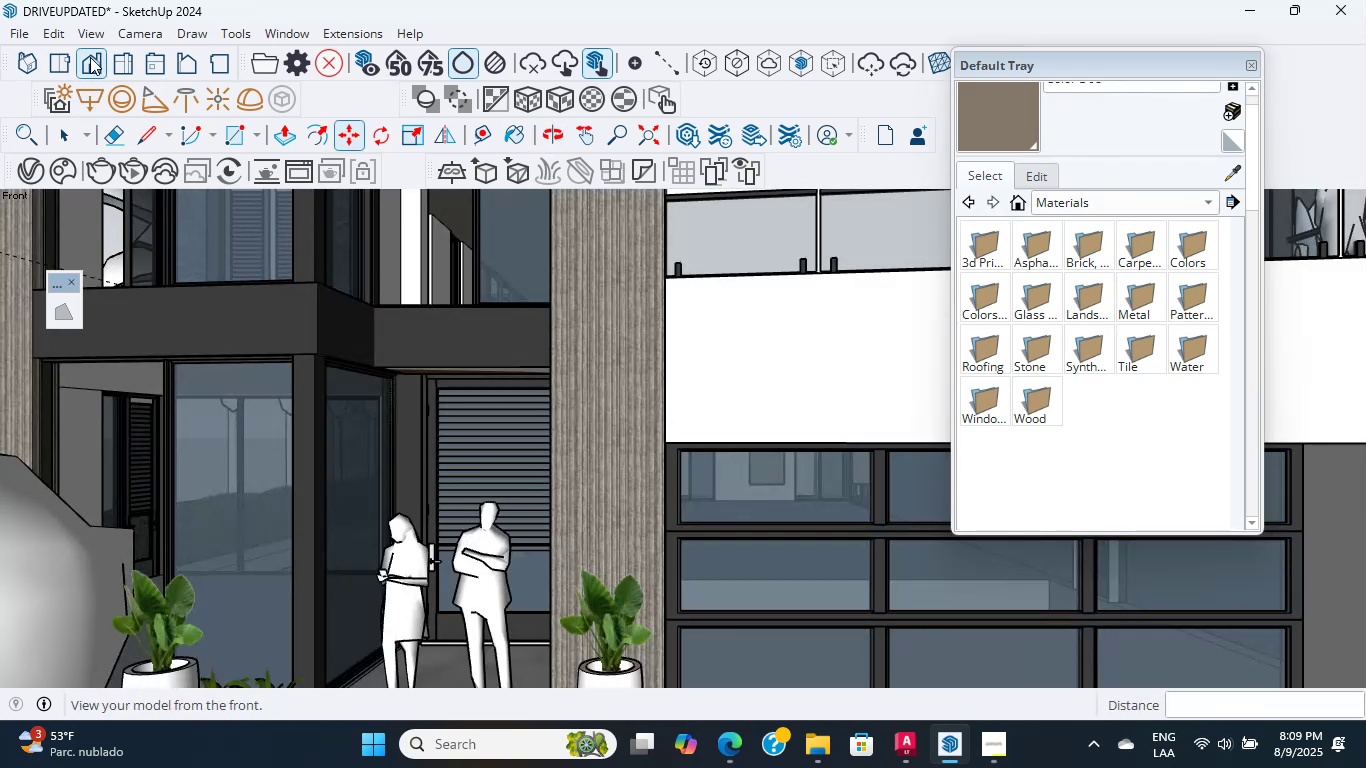 
scroll: coordinate [646, 525], scroll_direction: down, amount: 13.0
 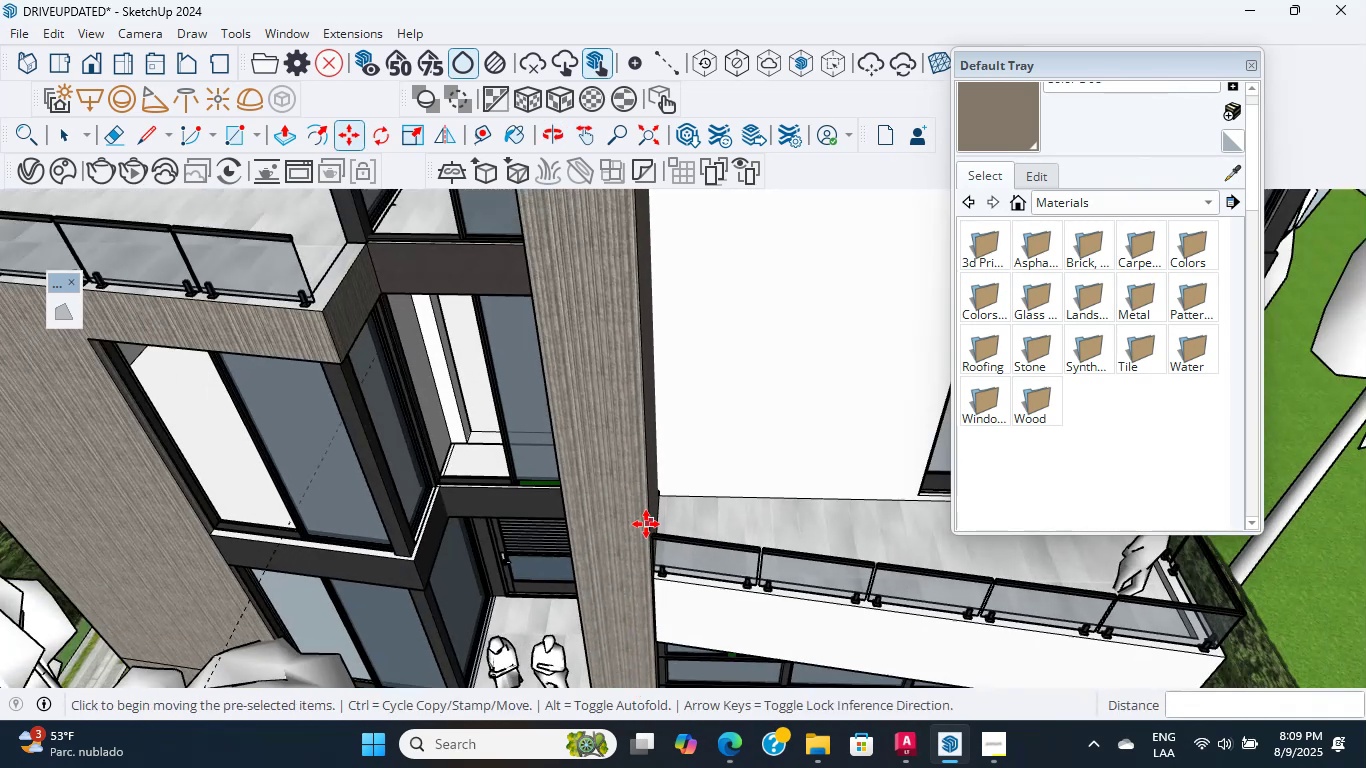 
hold_key(key=ShiftLeft, duration=0.35)
 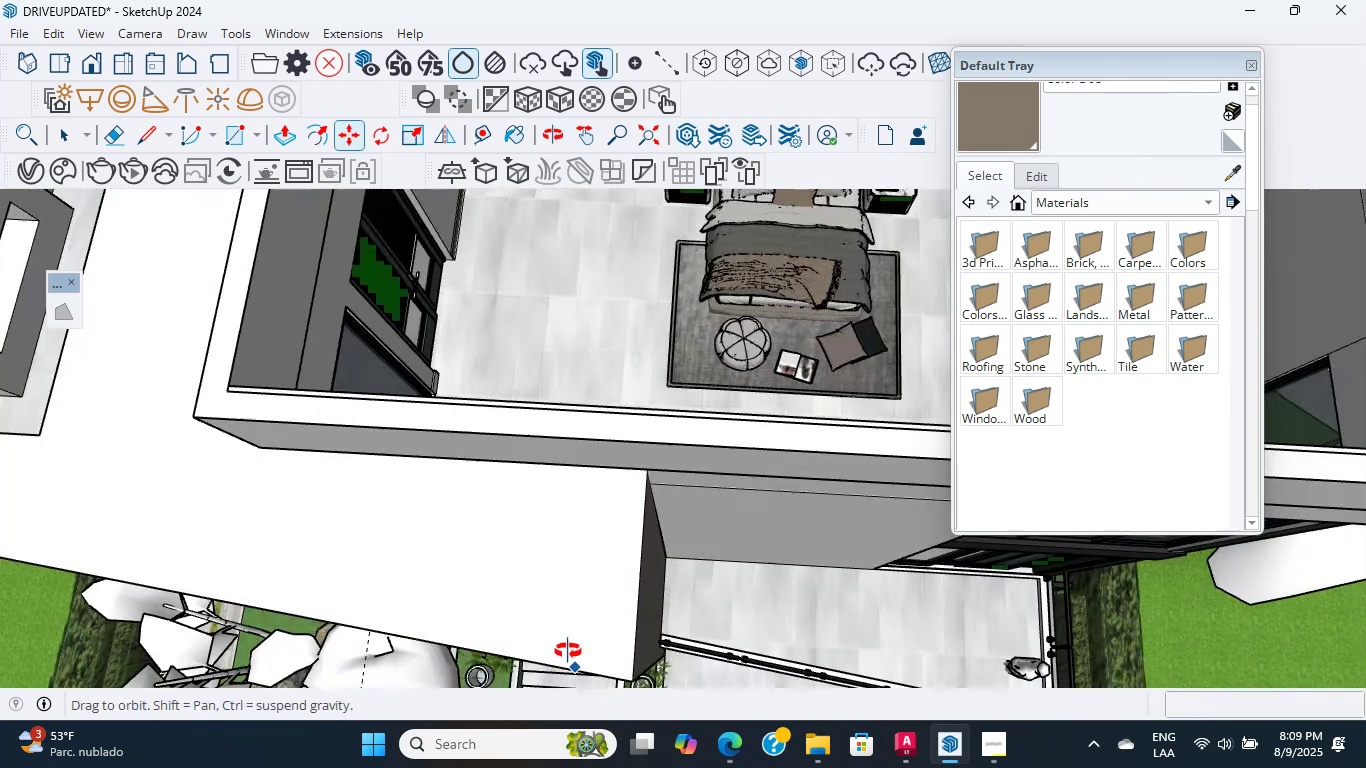 
hold_key(key=ShiftLeft, duration=0.91)
 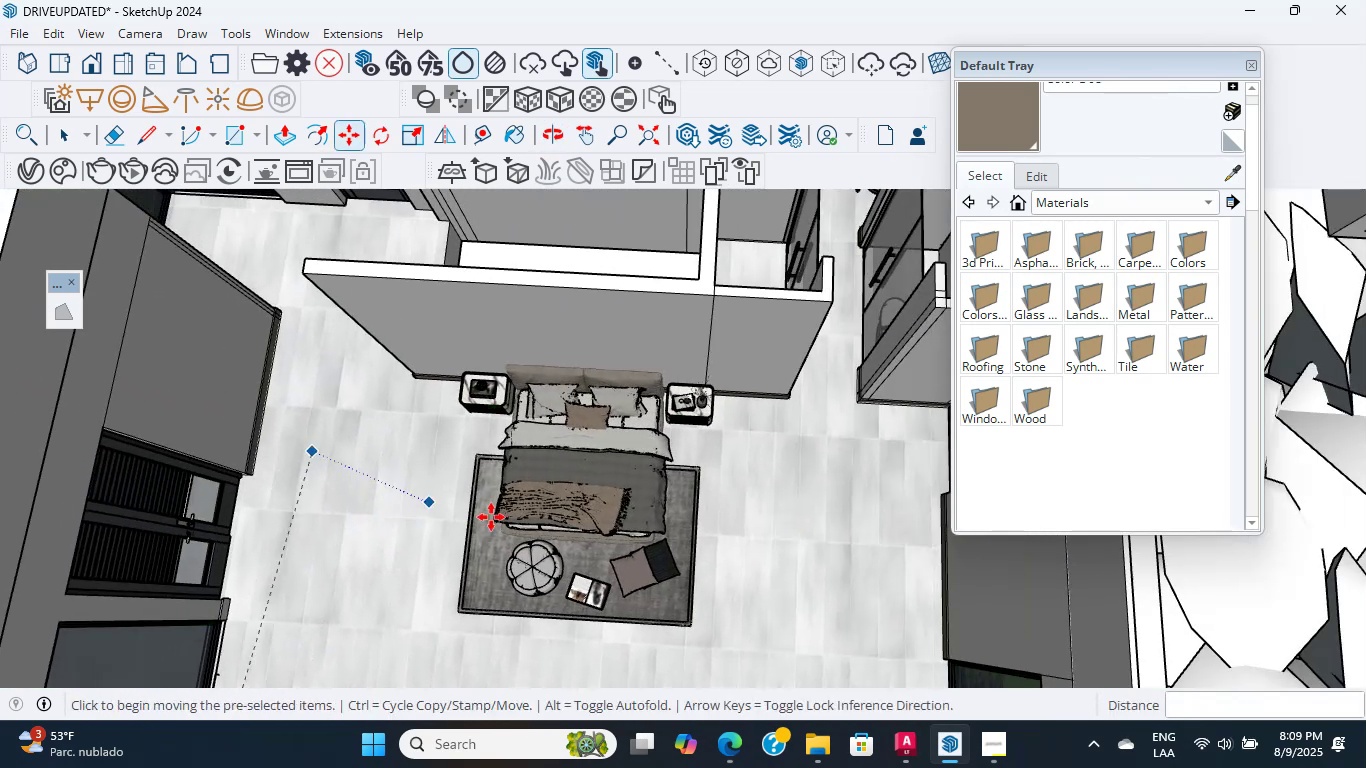 
scroll: coordinate [438, 391], scroll_direction: up, amount: 7.0
 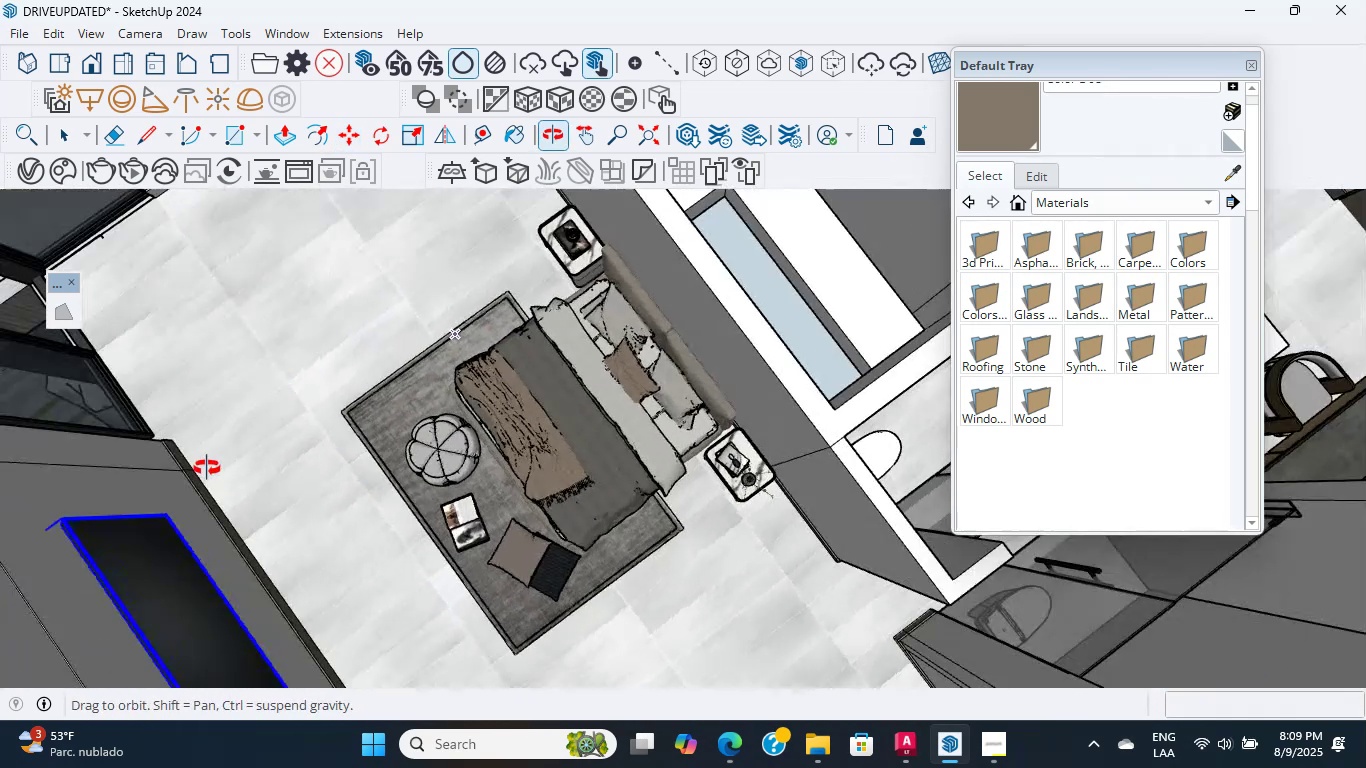 
hold_key(key=ShiftLeft, duration=0.47)
 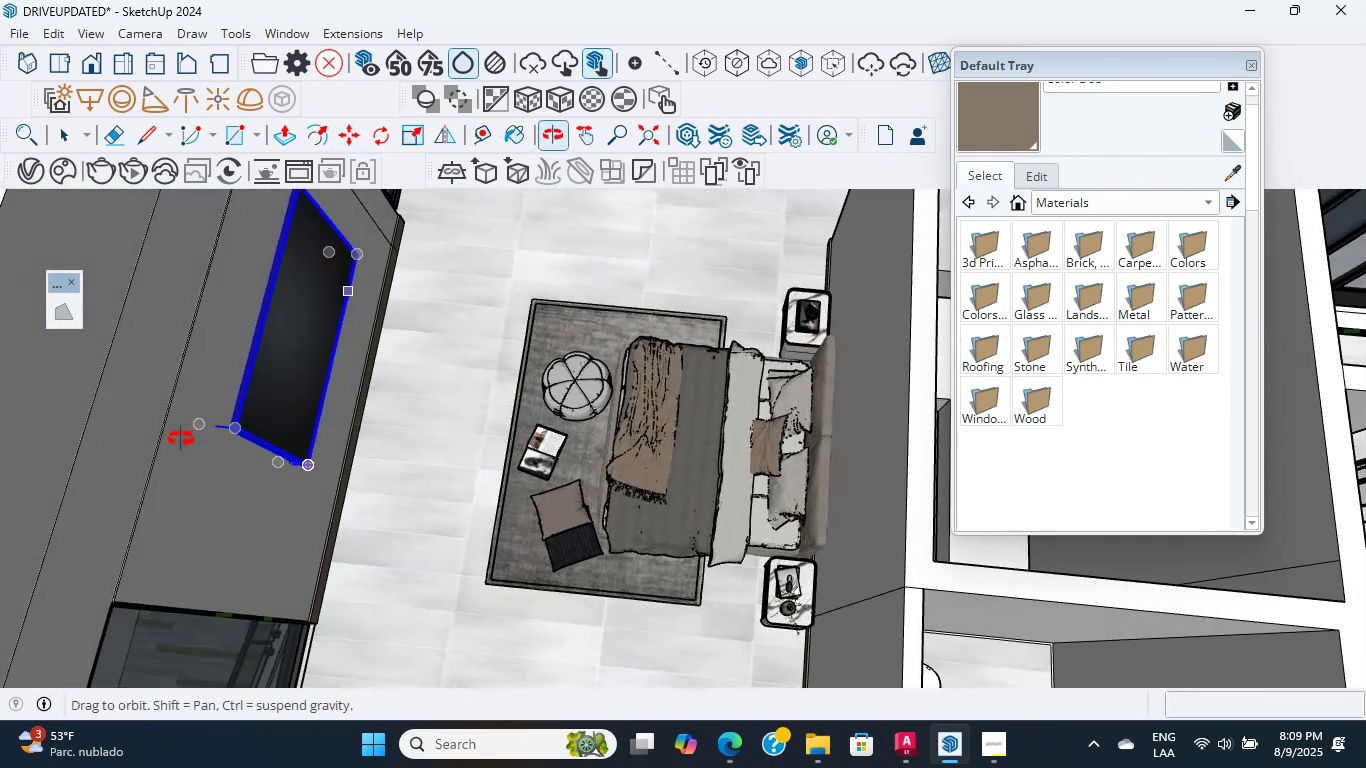 
scroll: coordinate [211, 420], scroll_direction: up, amount: 5.0
 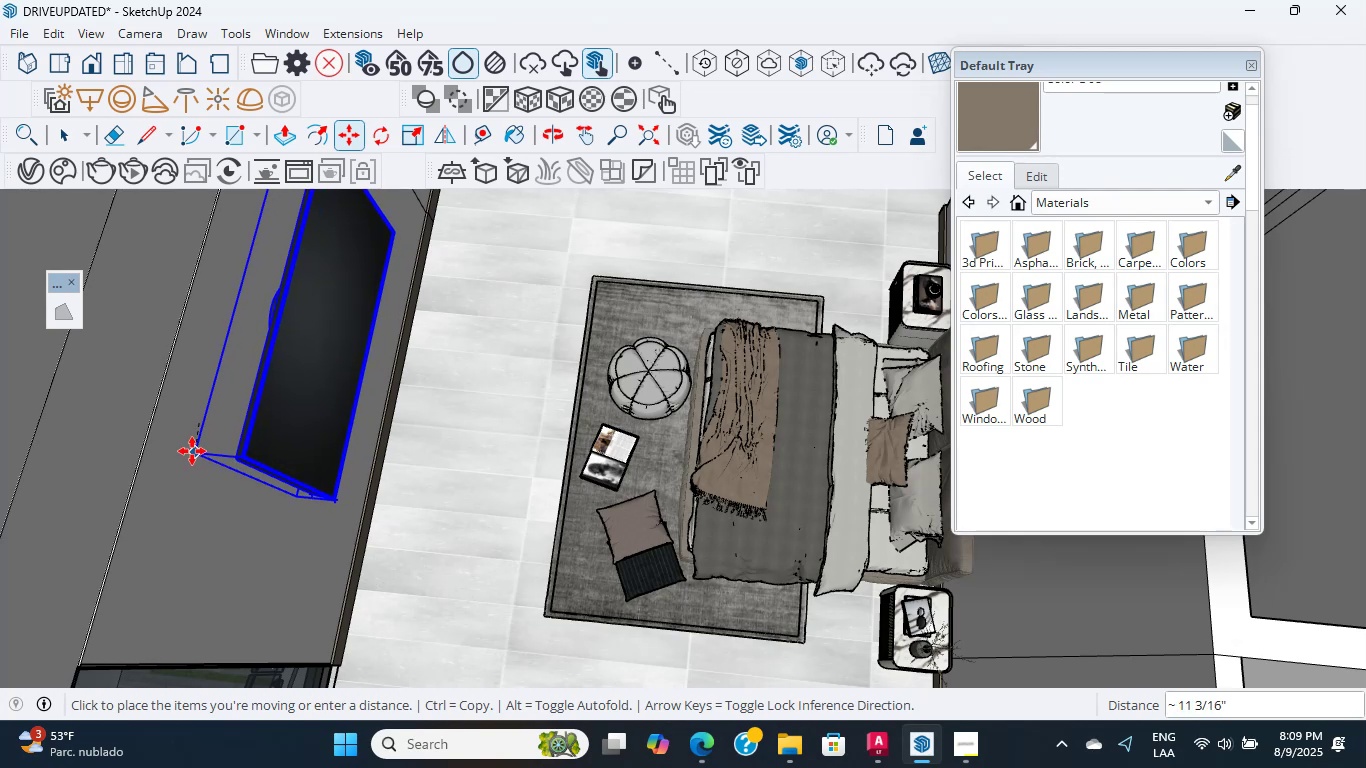 
key(Escape)
 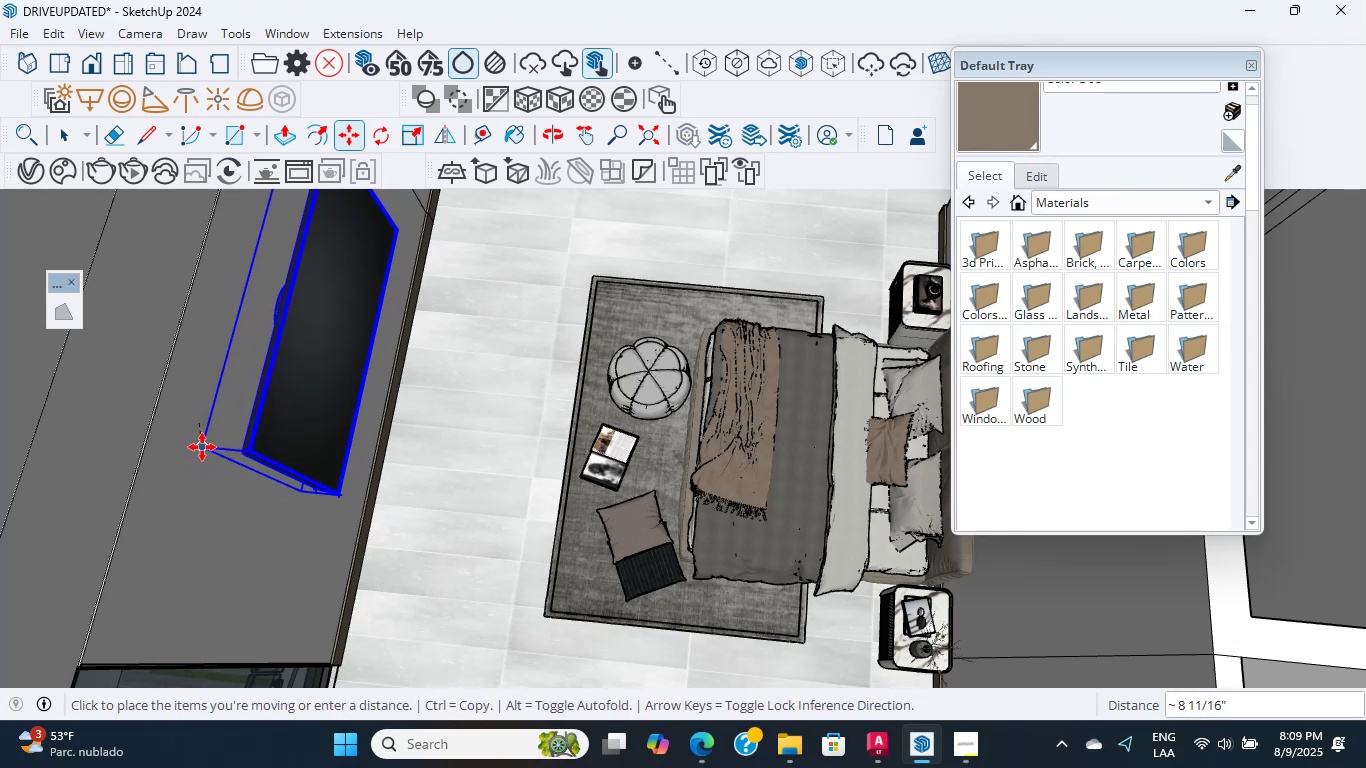 
key(Escape)
 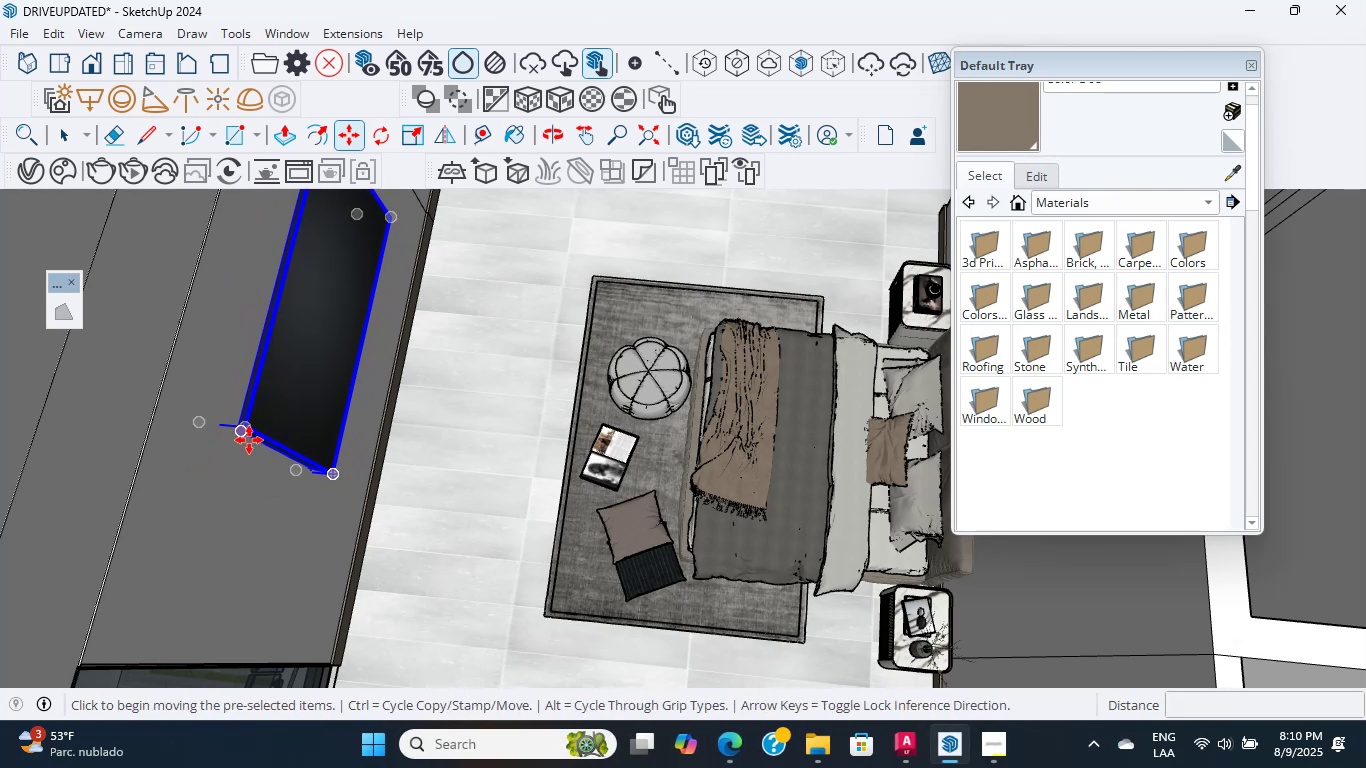 
left_click([245, 429])
 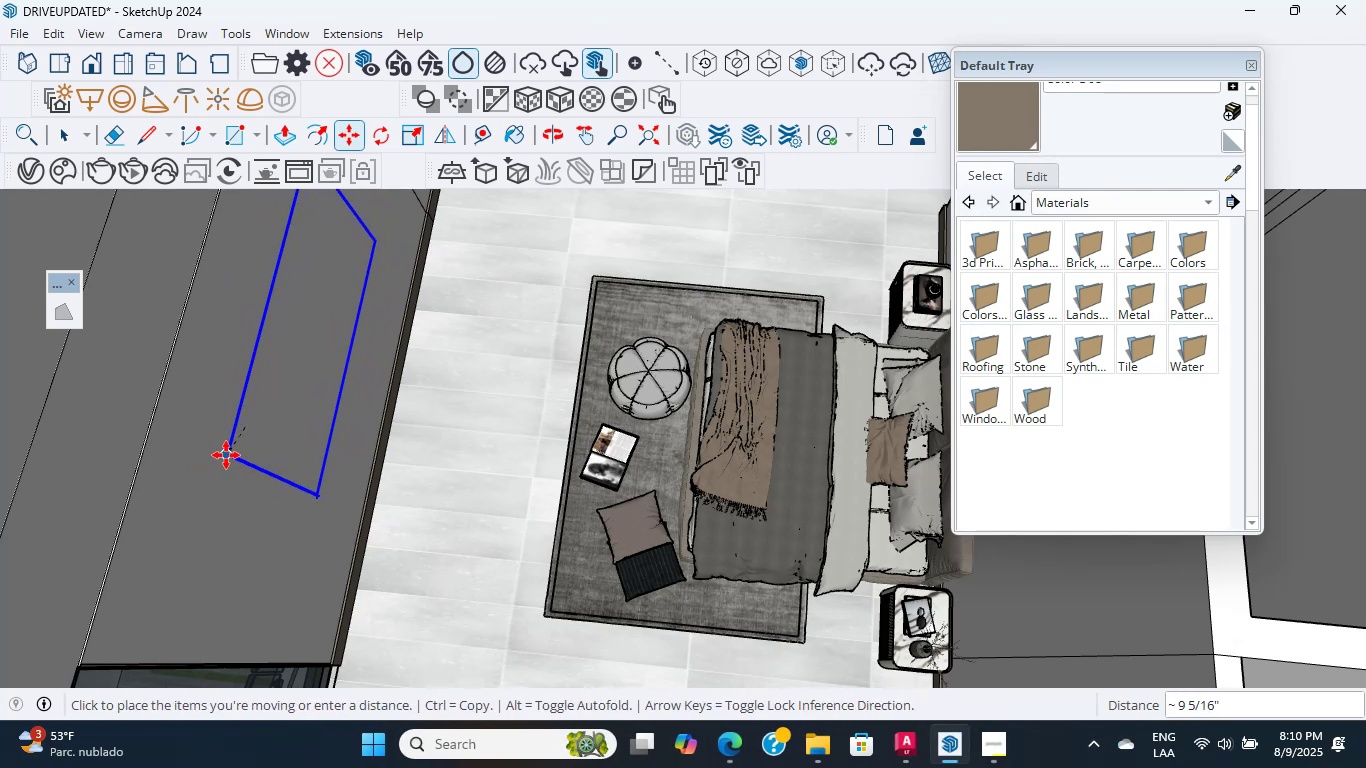 
key(Escape)
 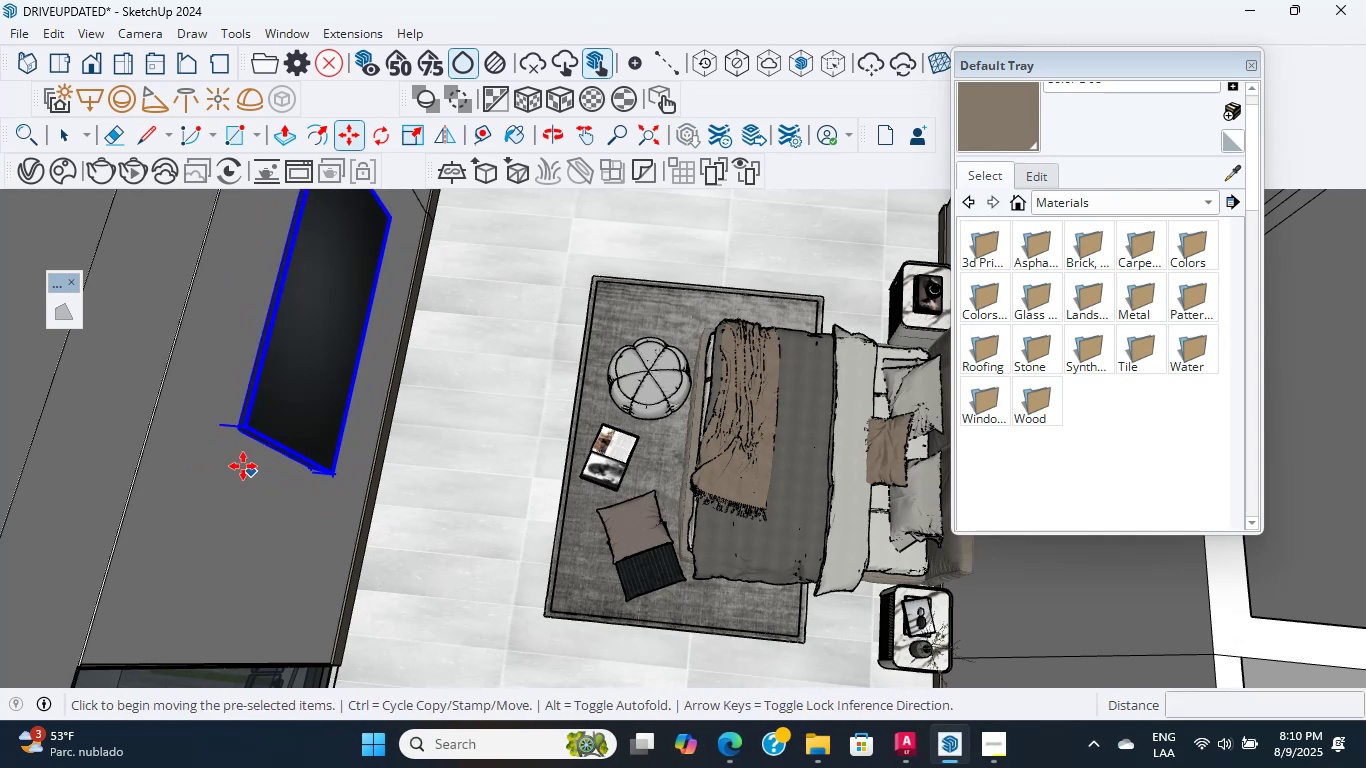 
scroll: coordinate [299, 472], scroll_direction: down, amount: 3.0
 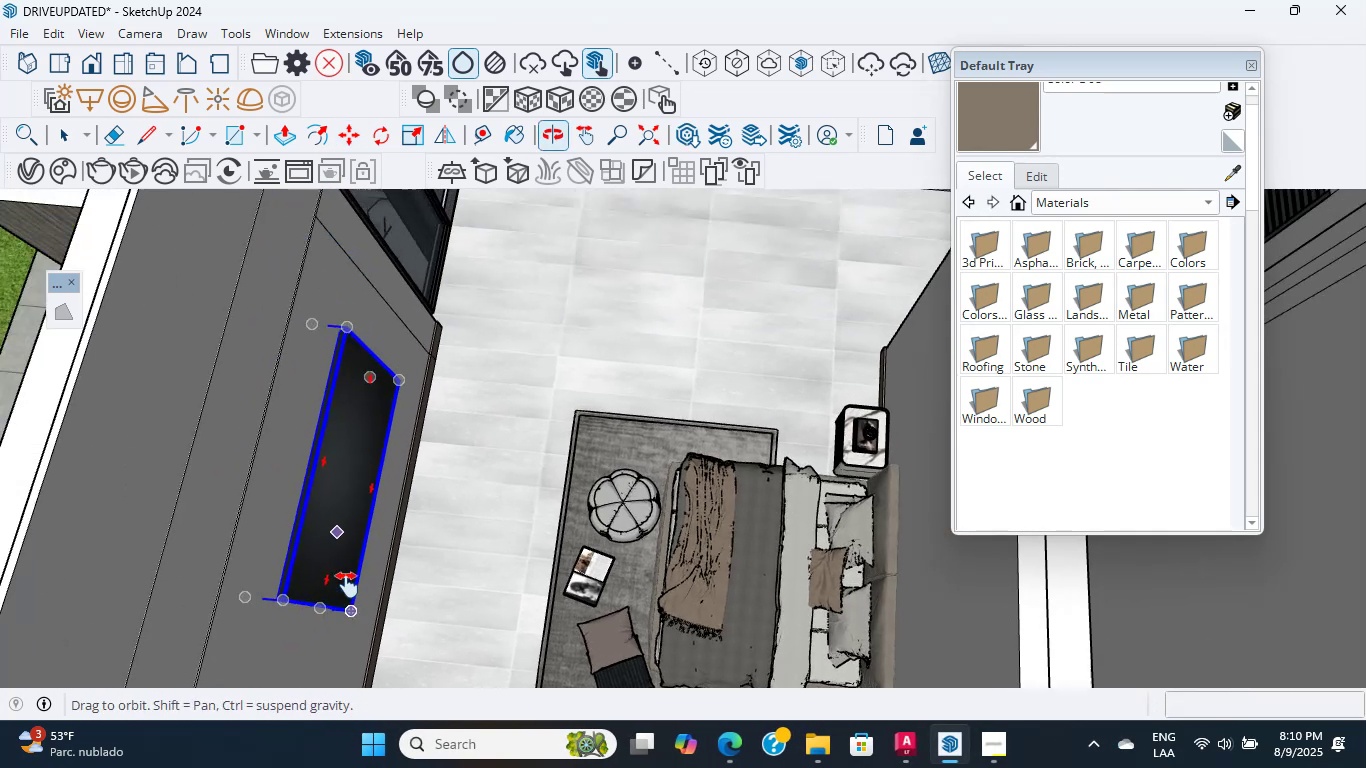 
hold_key(key=ShiftLeft, duration=0.53)
 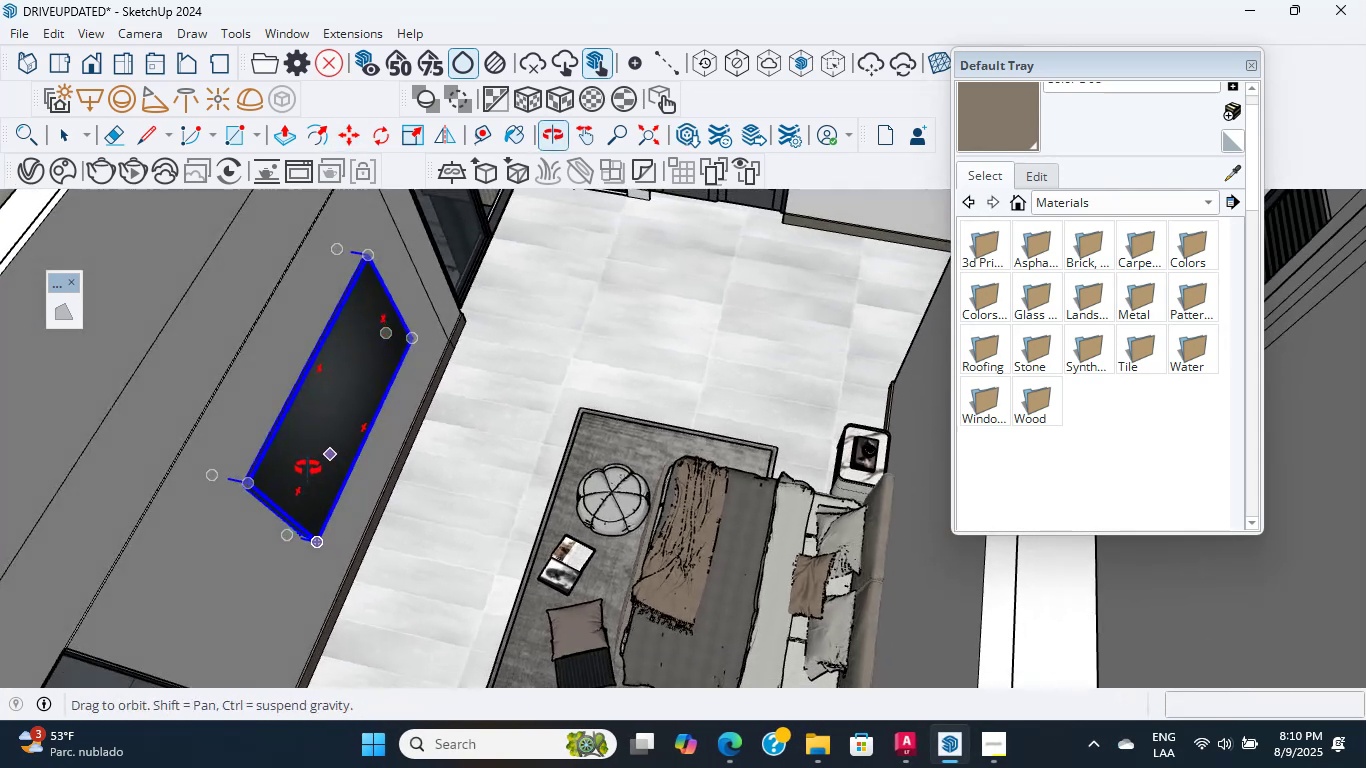 
hold_key(key=ShiftLeft, duration=0.92)
scroll: coordinate [347, 566], scroll_direction: up, amount: 4.0
 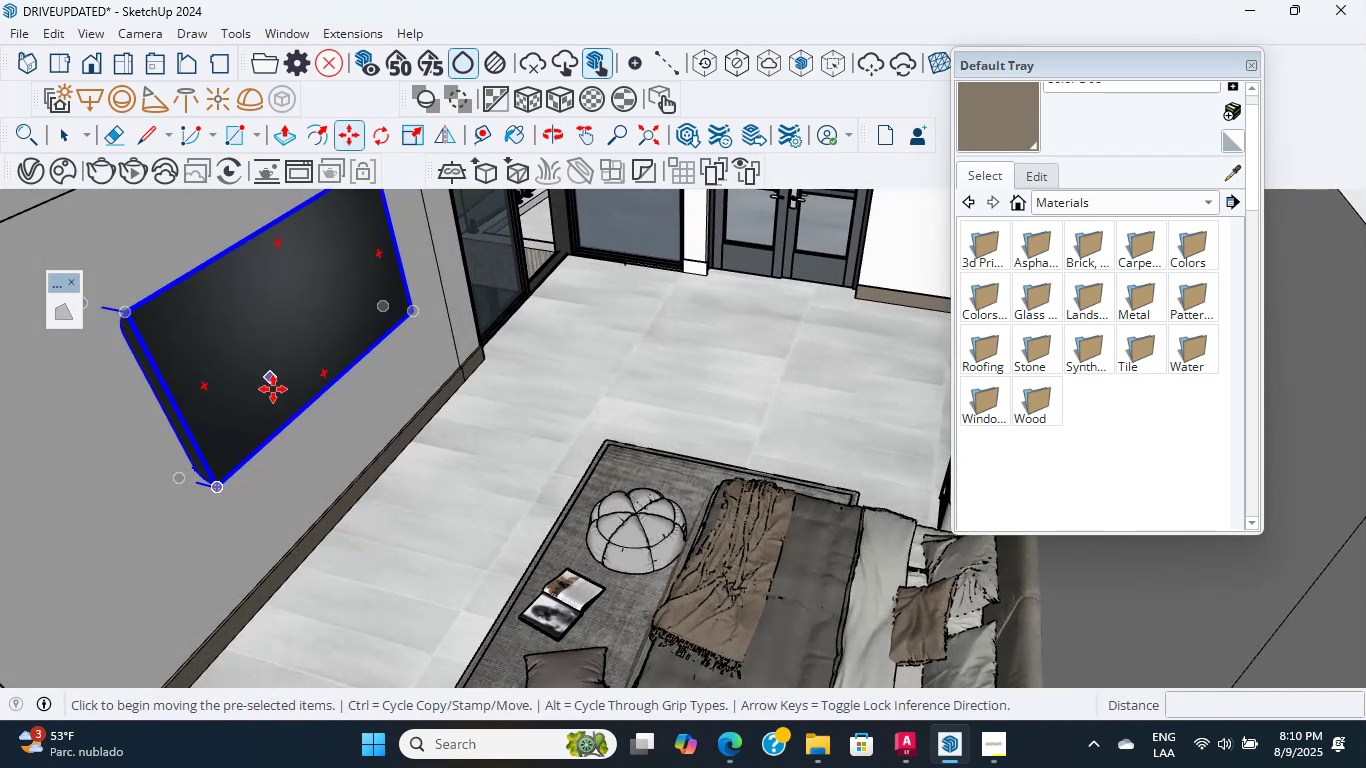 
wait(5.38)
 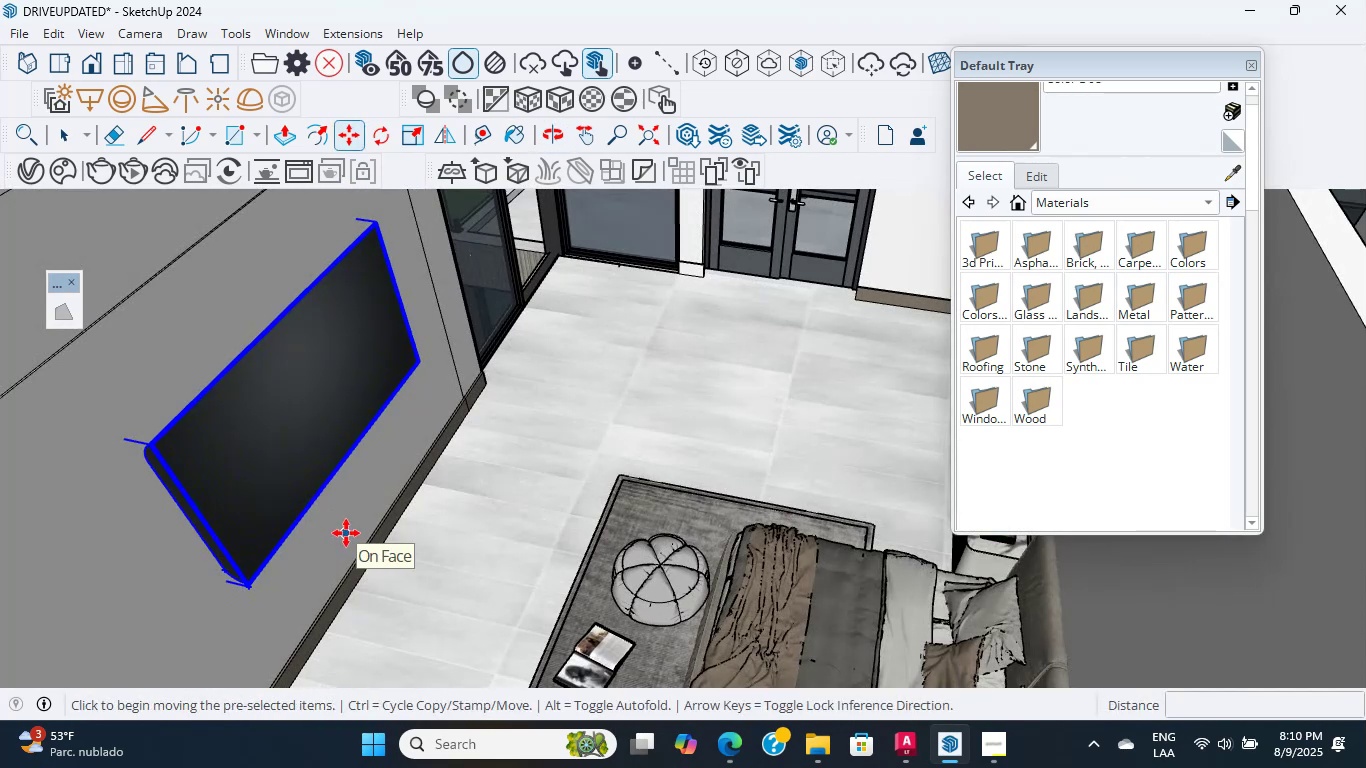 
left_click([211, 488])
 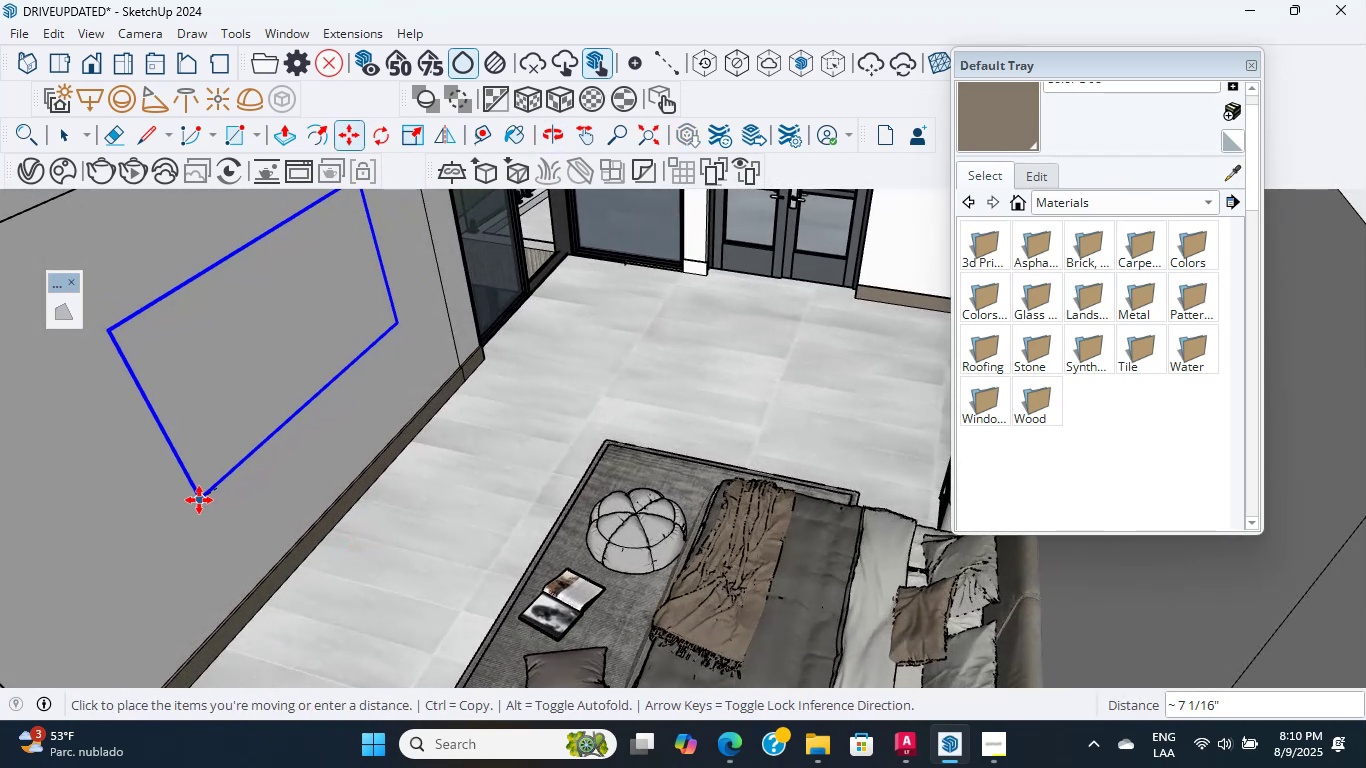 
key(Escape)
 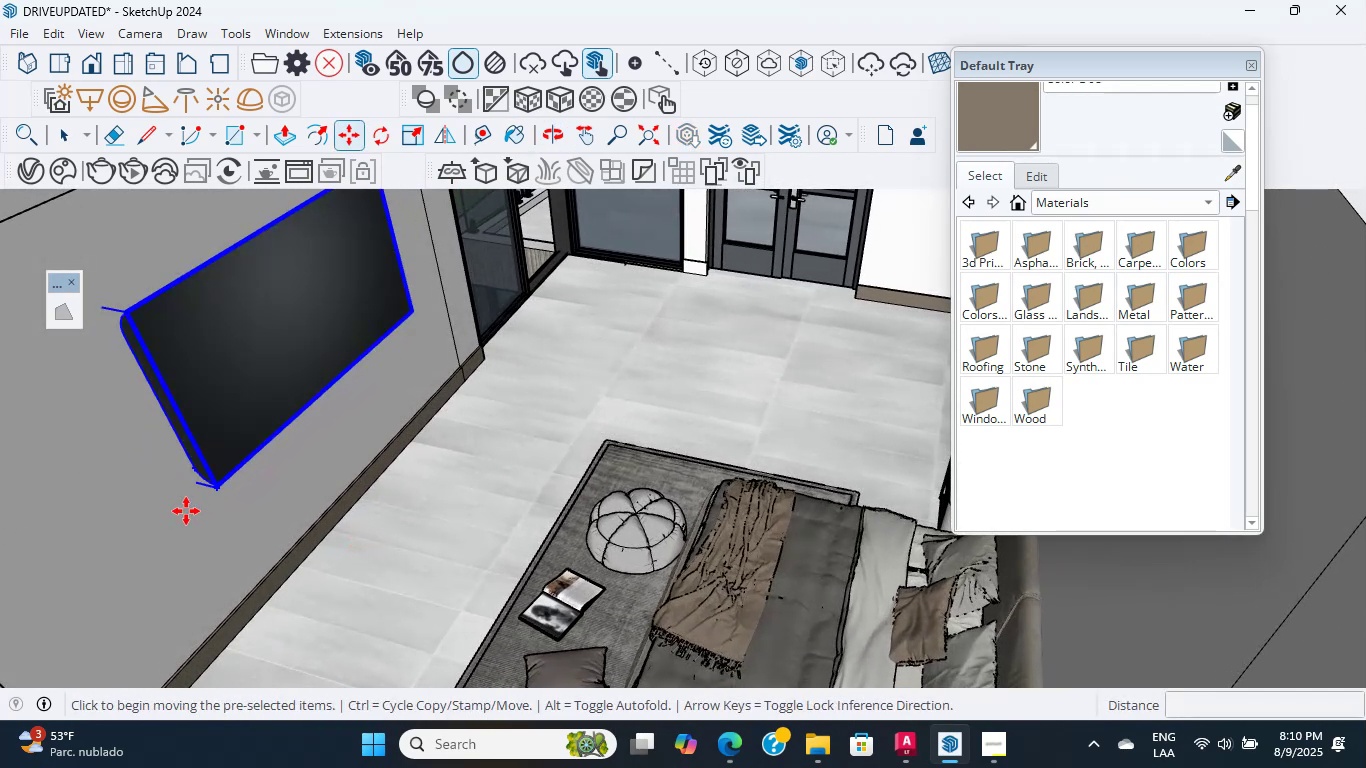 
scroll: coordinate [193, 462], scroll_direction: down, amount: 1.0
 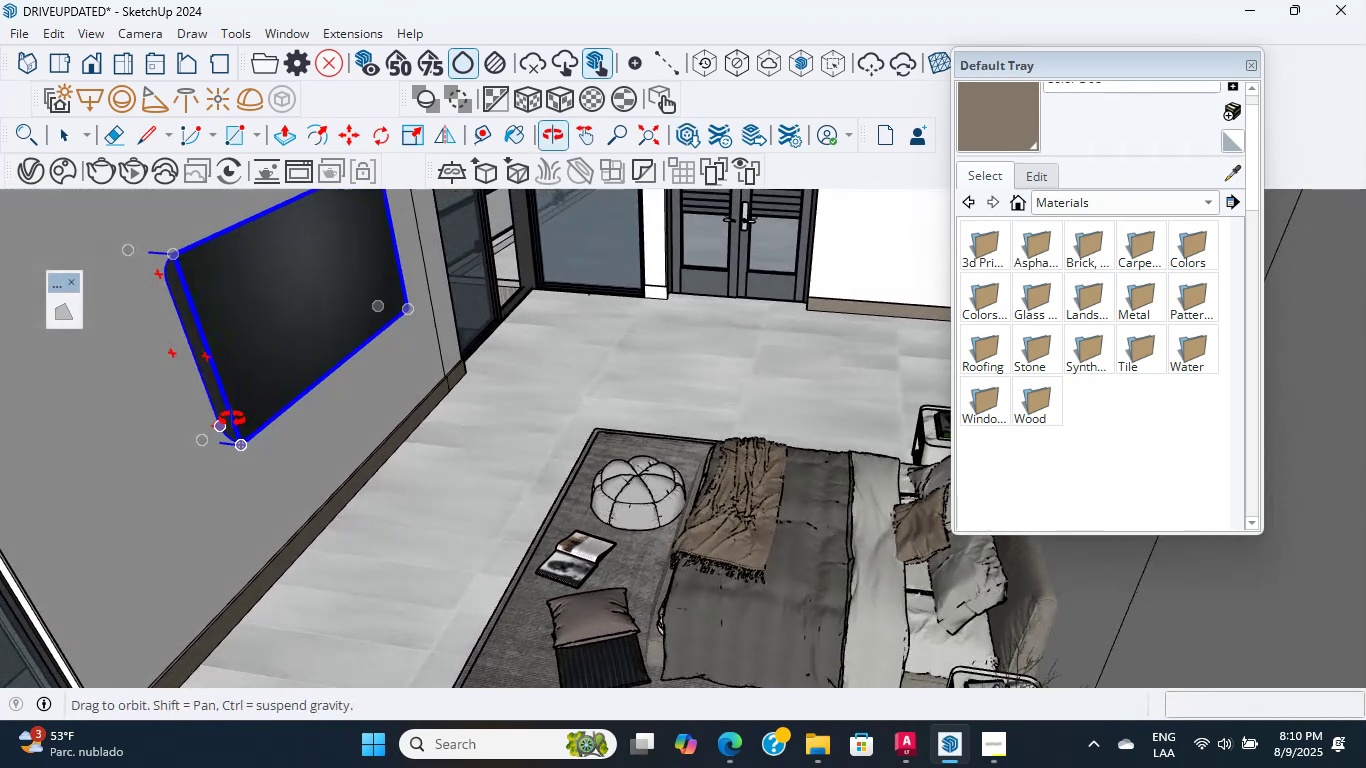 
scroll: coordinate [214, 472], scroll_direction: up, amount: 2.0
 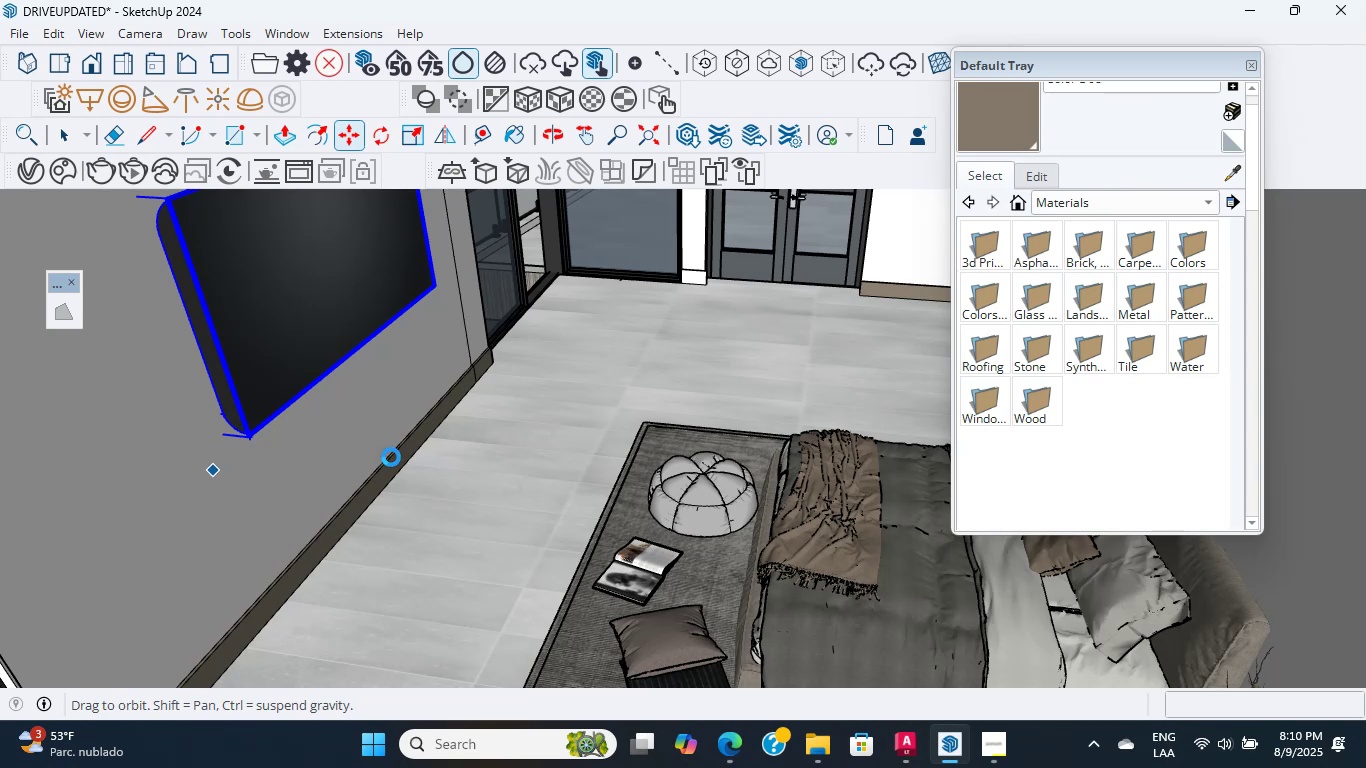 
wait(6.65)
 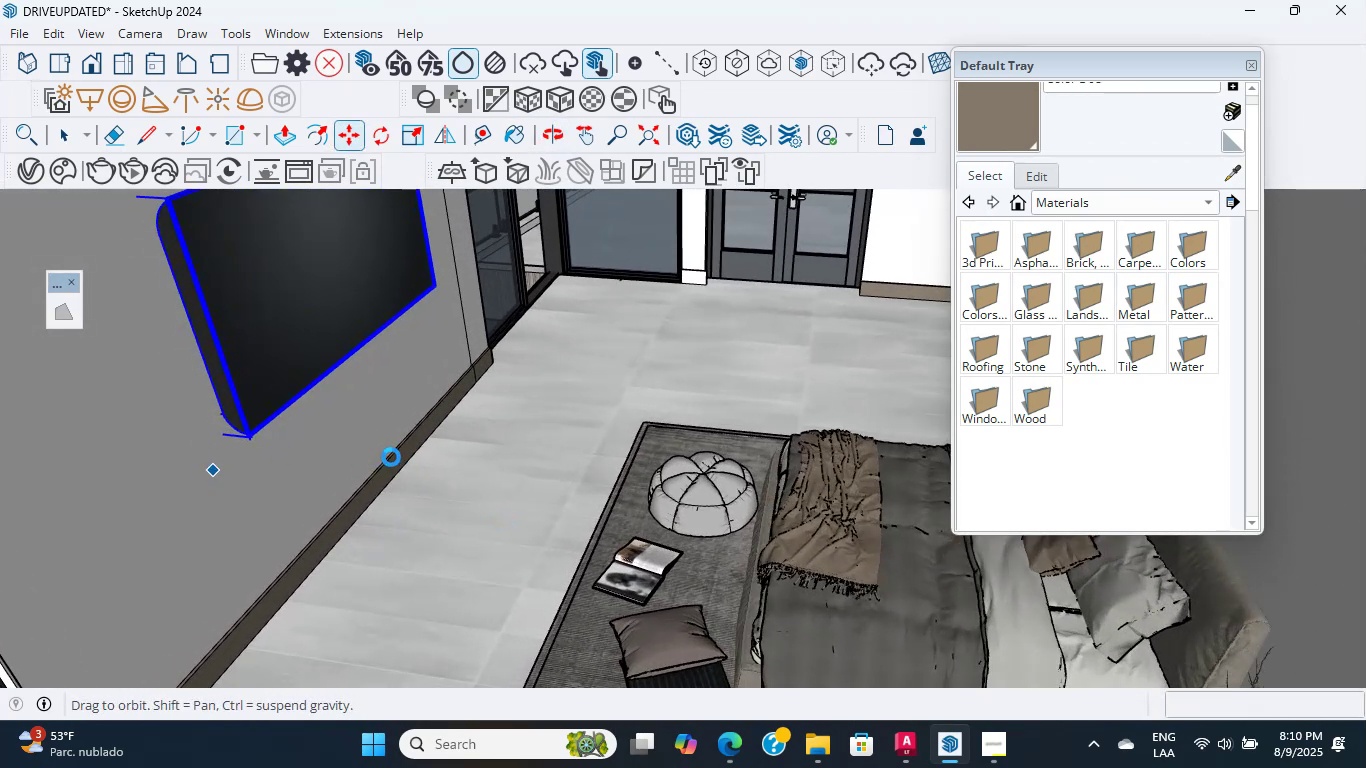 
left_click([448, 488])
 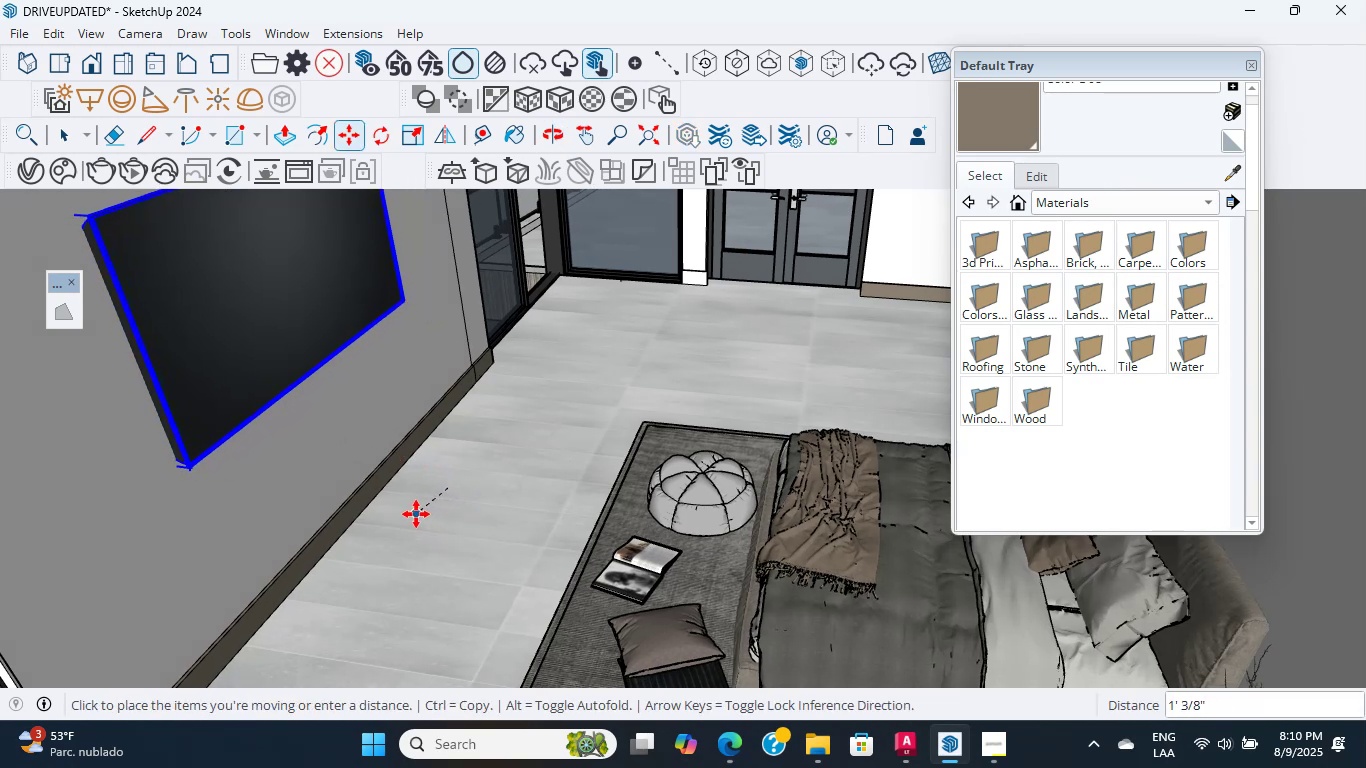 
left_click([413, 531])
 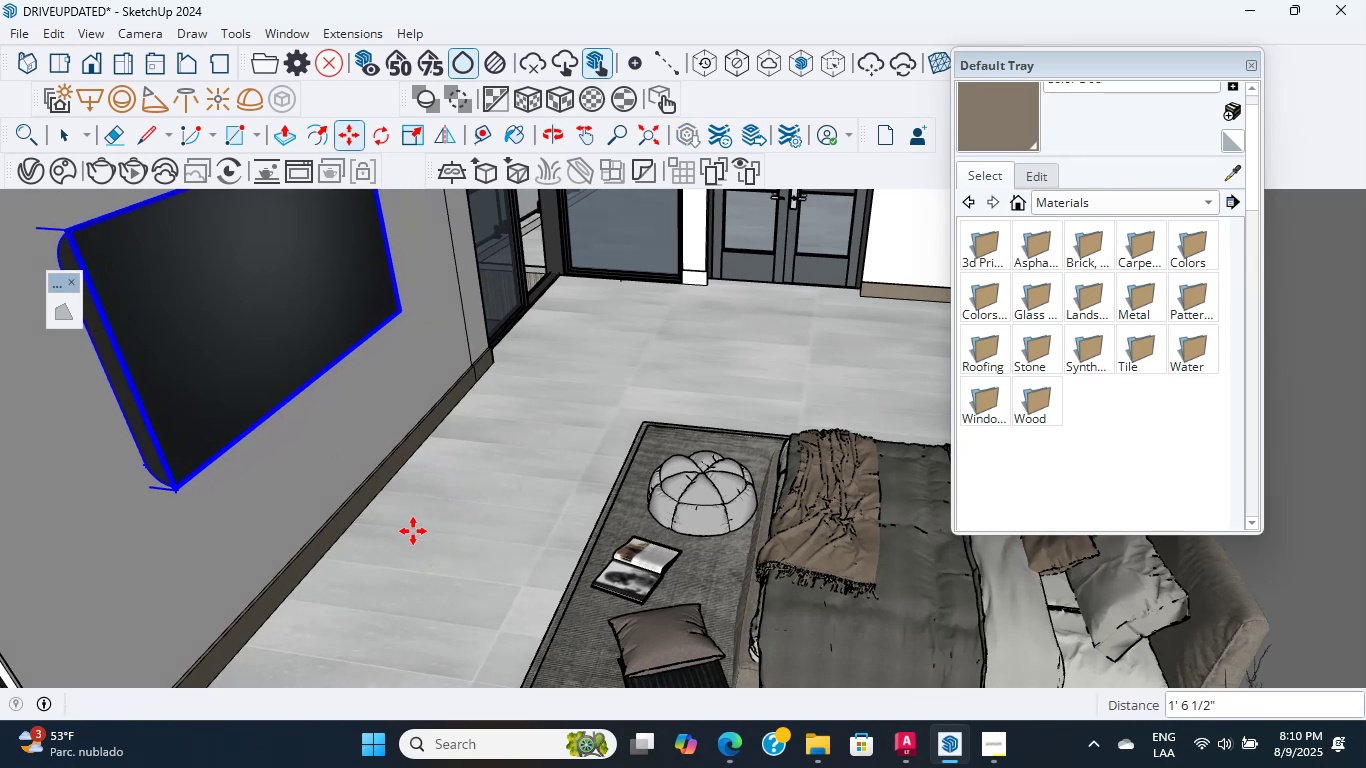 
key(Escape)
 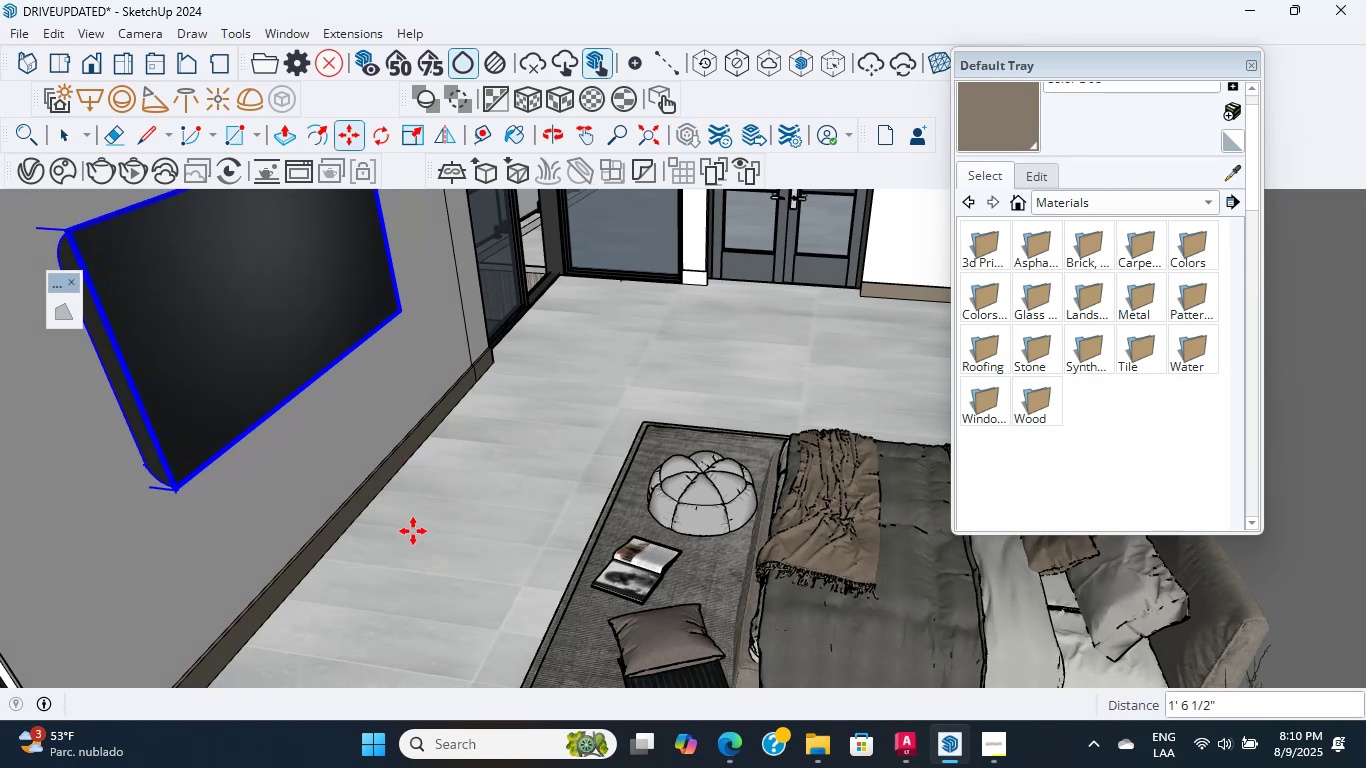 
scroll: coordinate [397, 515], scroll_direction: down, amount: 5.0
 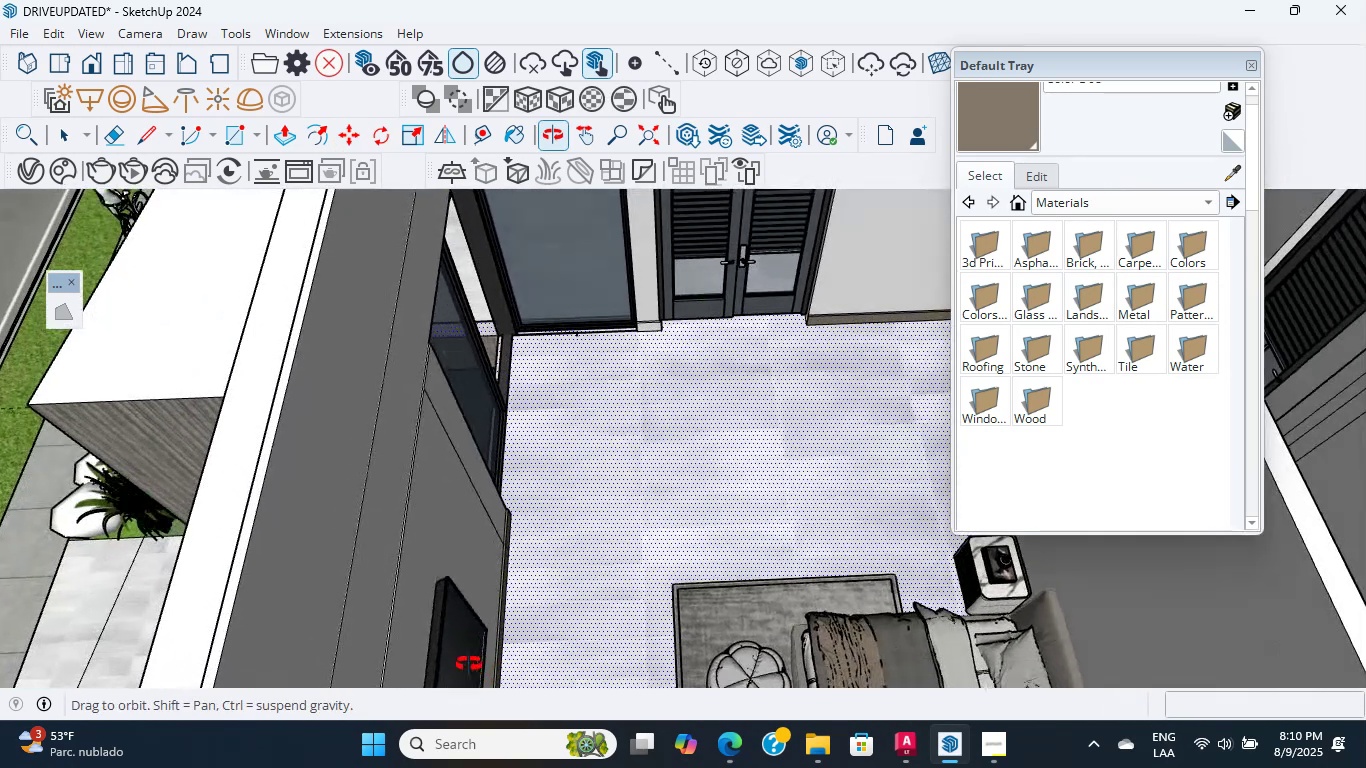 
hold_key(key=ShiftLeft, duration=0.39)
 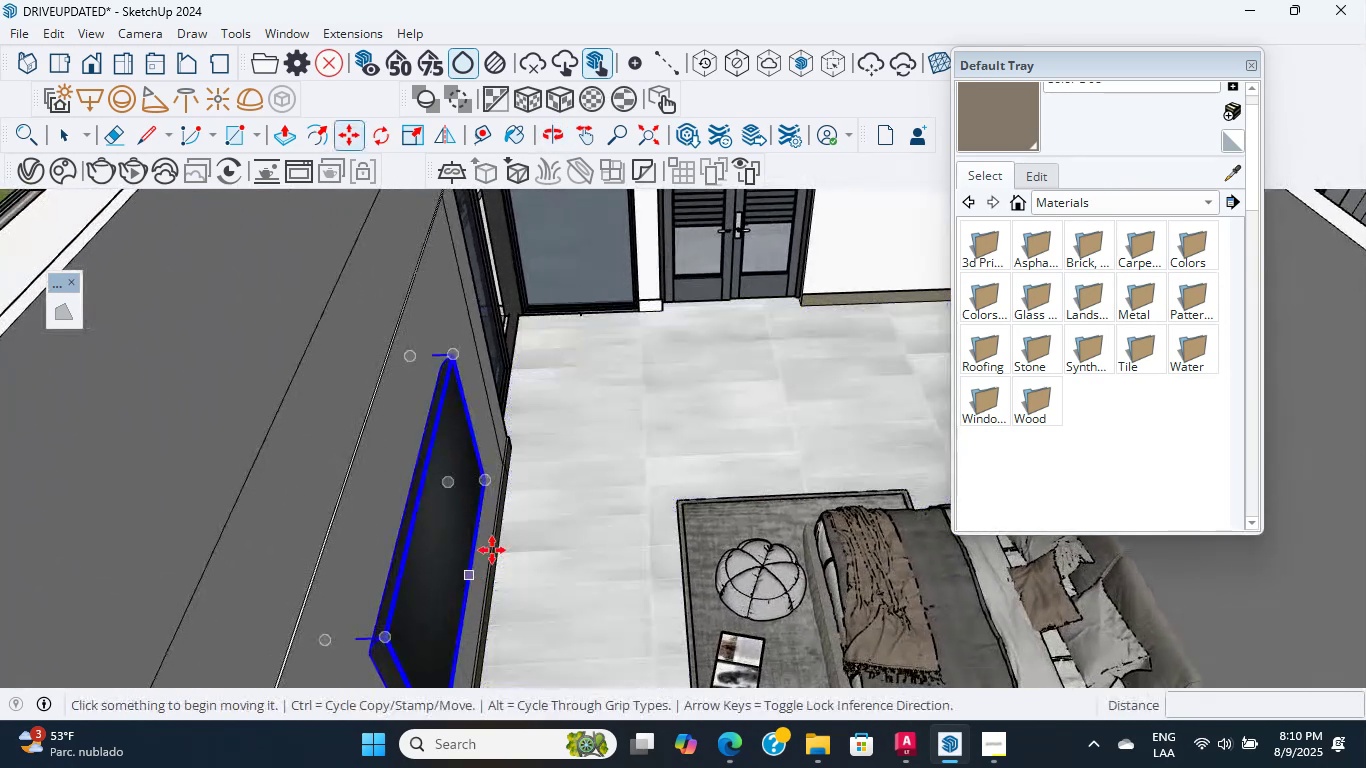 
scroll: coordinate [612, 506], scroll_direction: down, amount: 5.0
 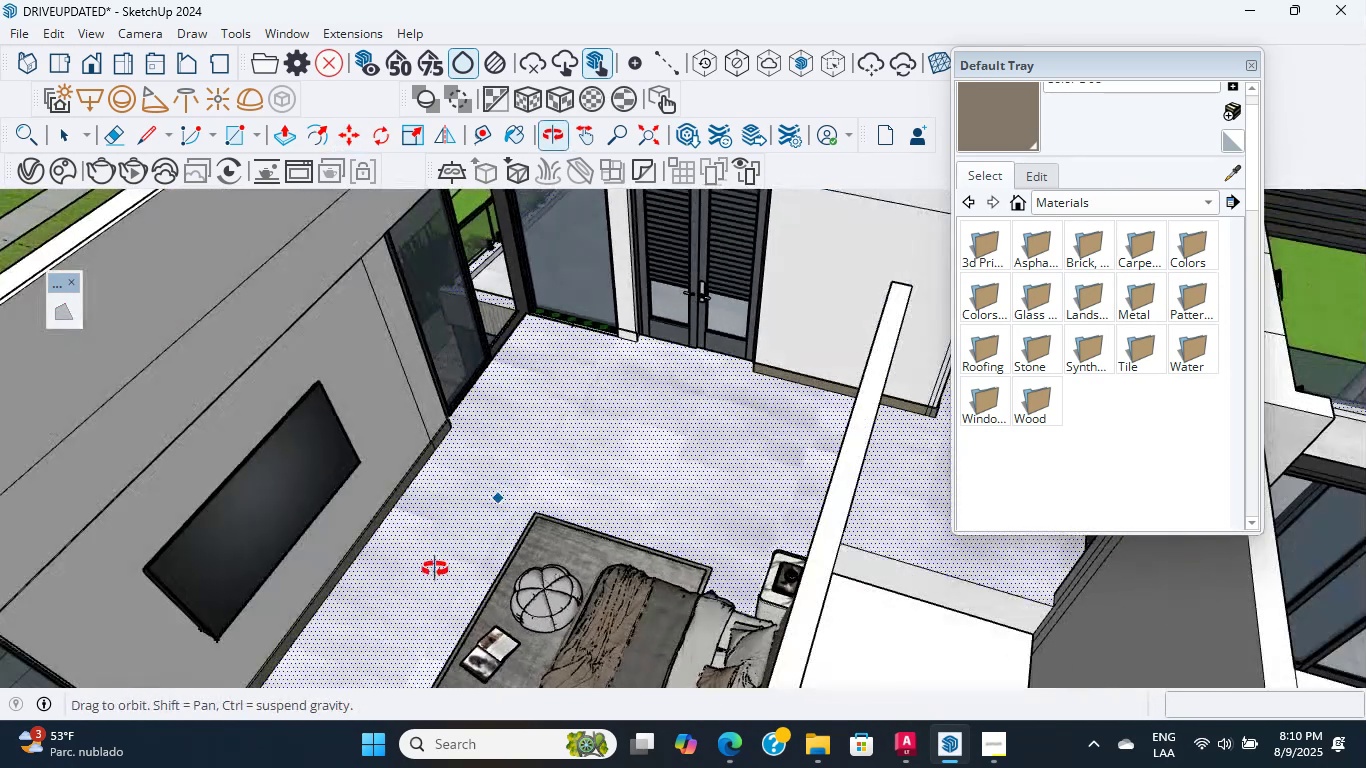 
hold_key(key=ShiftLeft, duration=0.72)
scroll: coordinate [392, 570], scroll_direction: up, amount: 1.0
 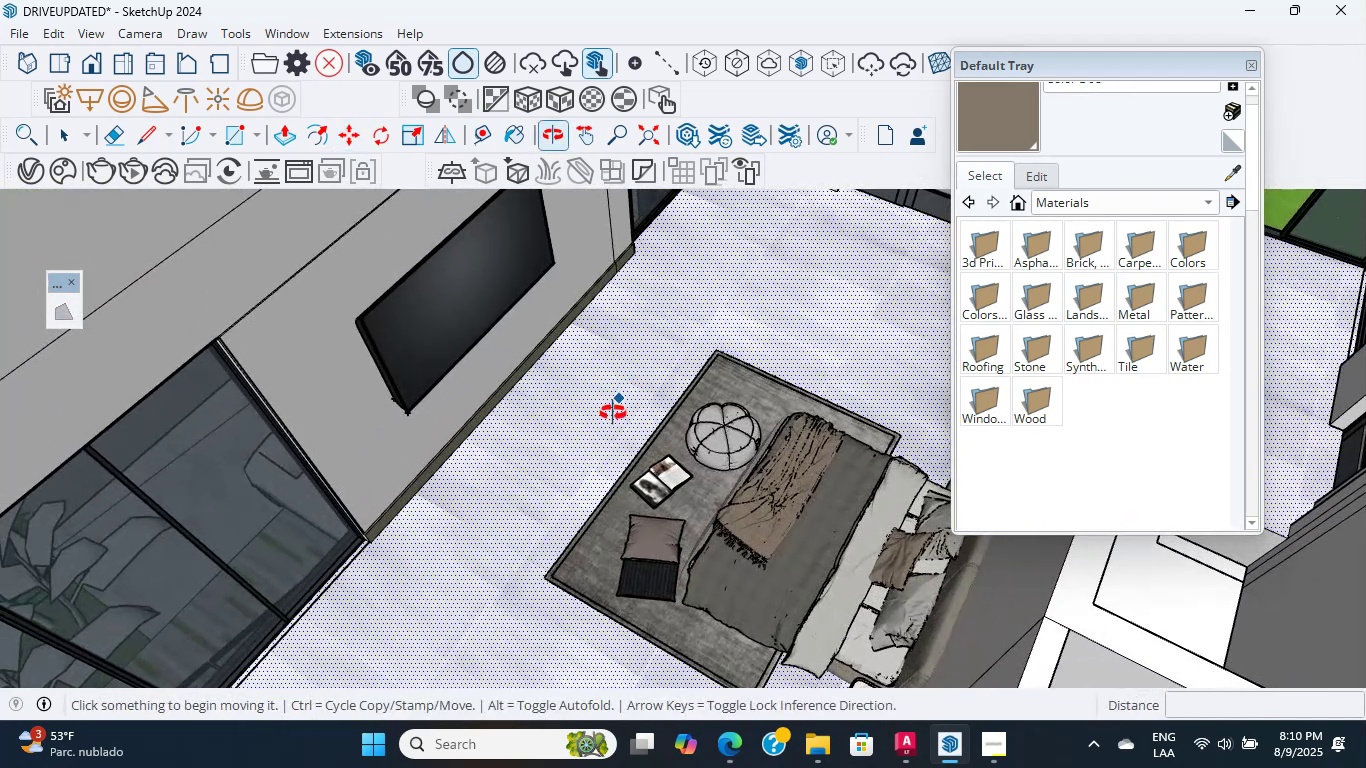 
hold_key(key=ShiftLeft, duration=0.45)
scroll: coordinate [551, 377], scroll_direction: up, amount: 4.0
 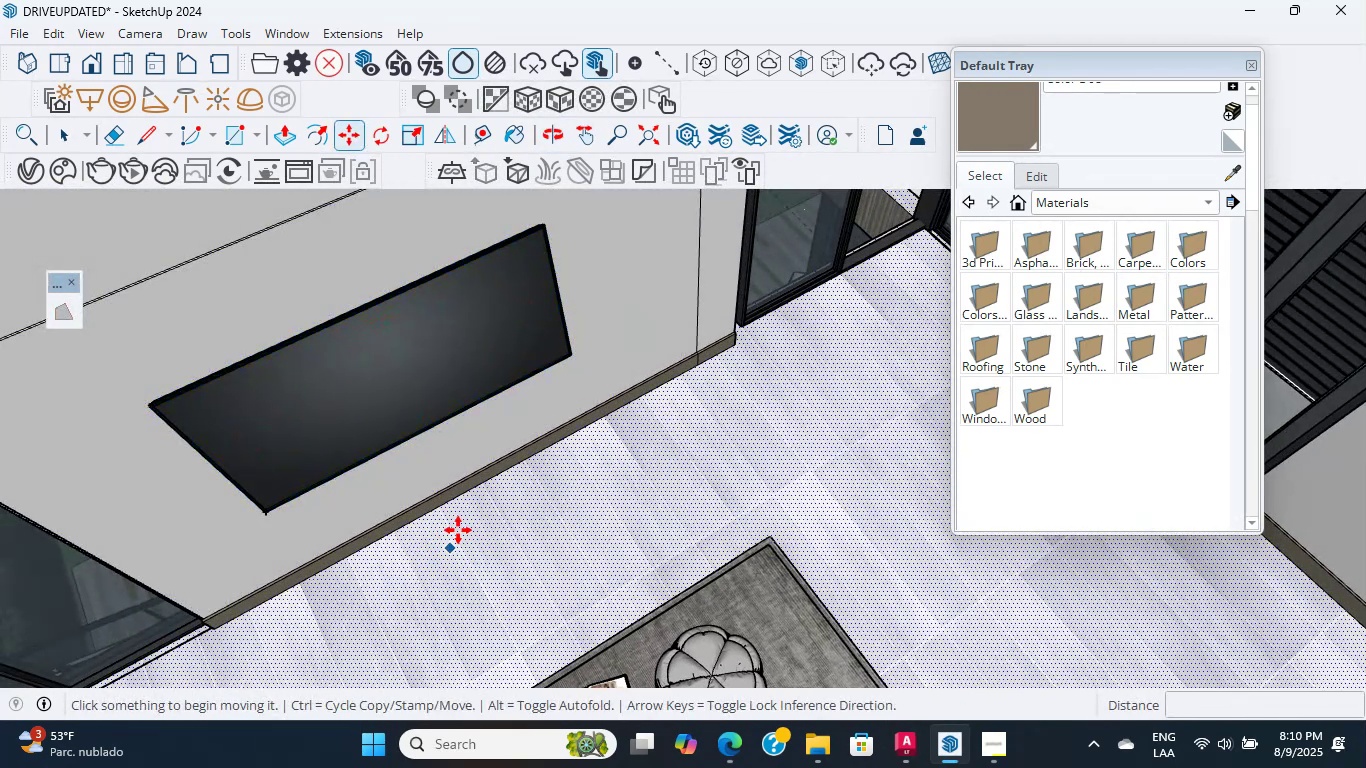 
left_click([465, 355])
 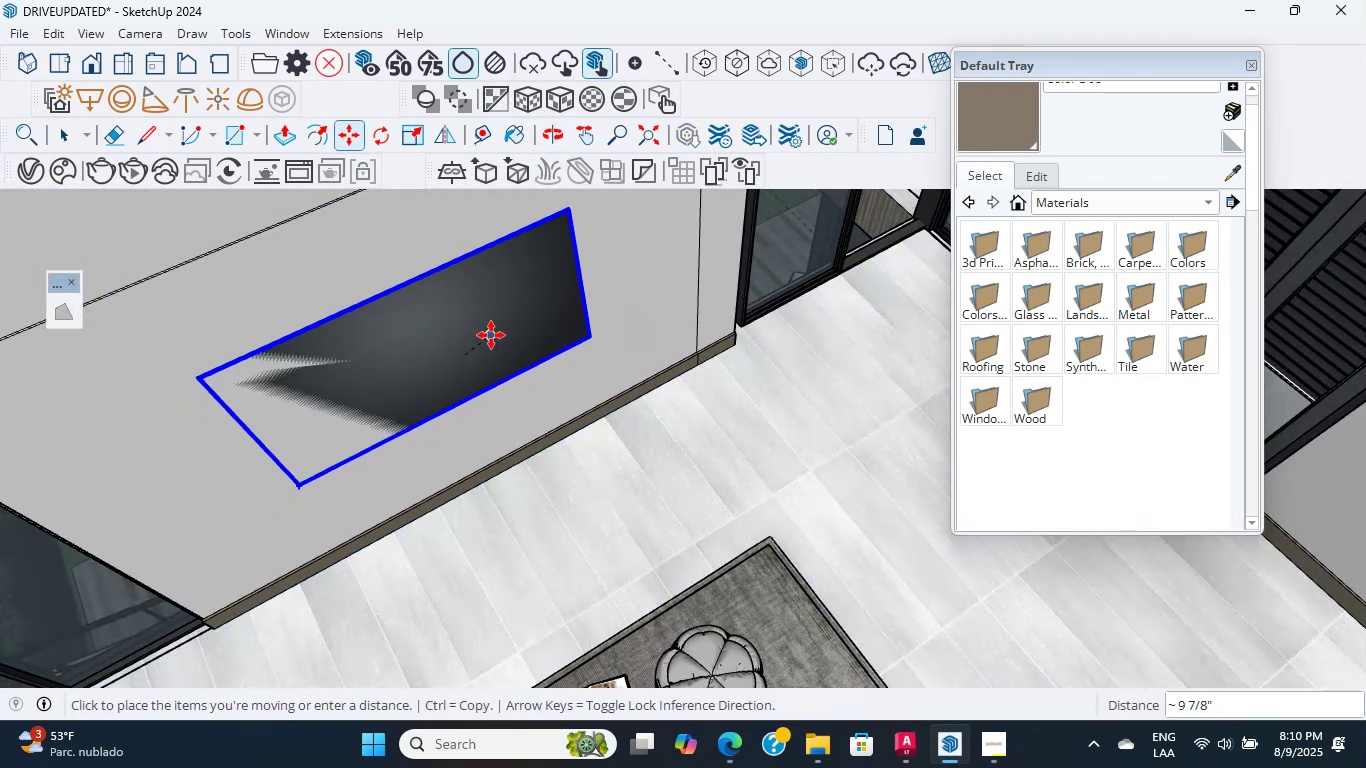 
key(Escape)
 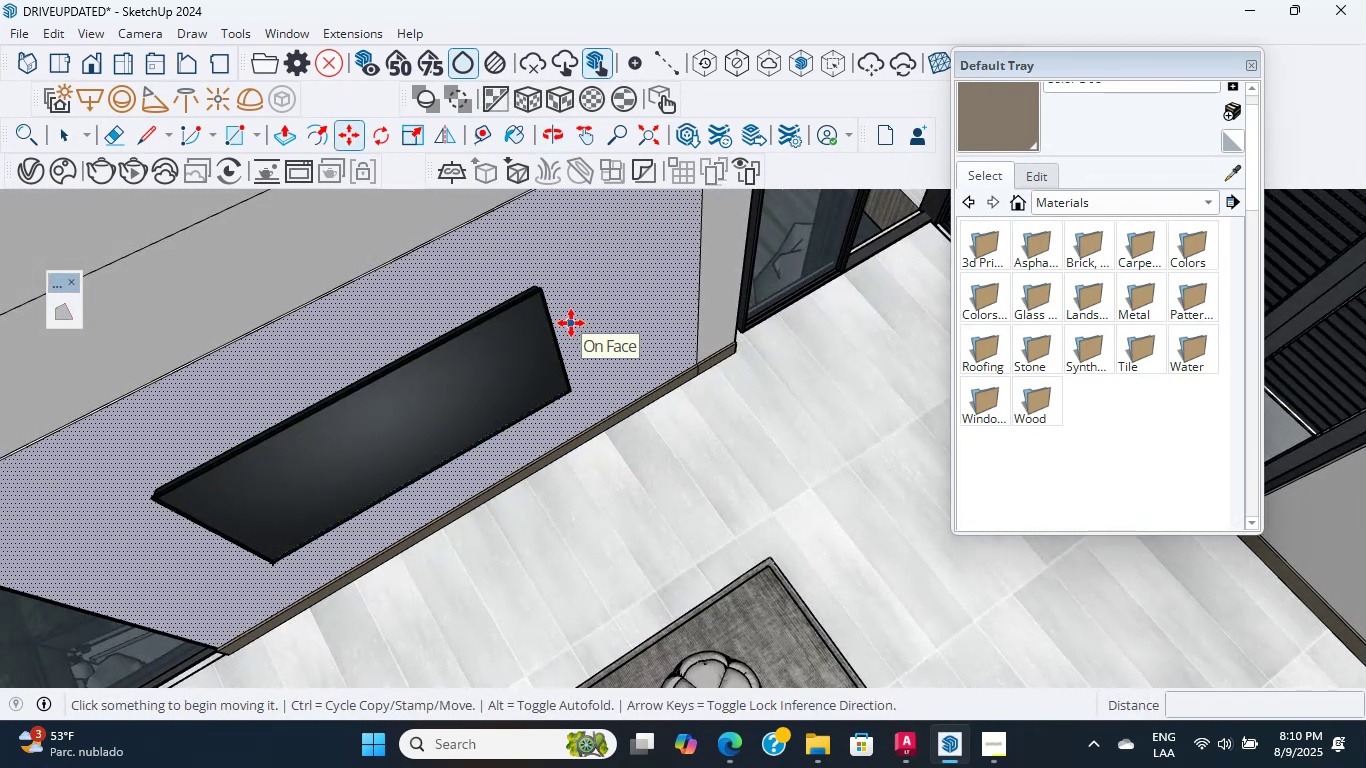 
scroll: coordinate [583, 341], scroll_direction: down, amount: 12.0
 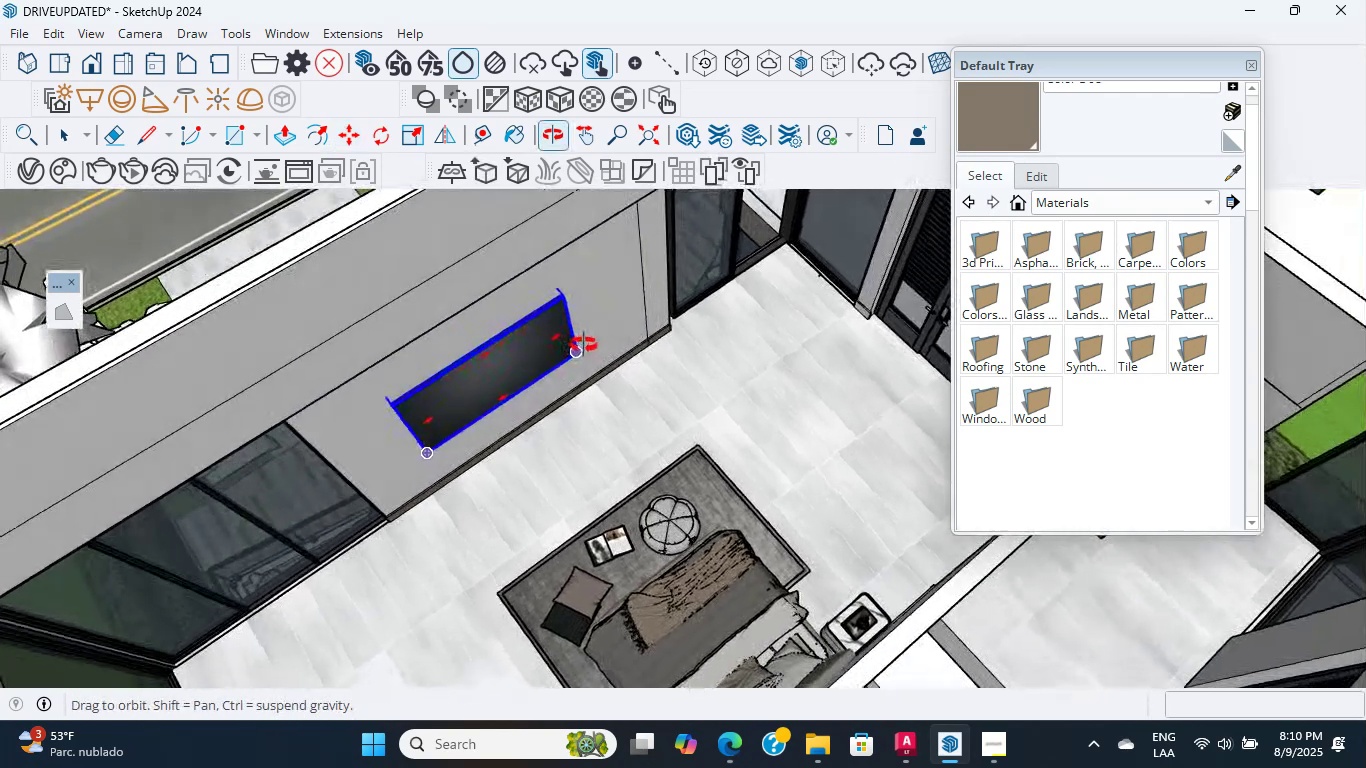 
scroll: coordinate [557, 421], scroll_direction: up, amount: 12.0
 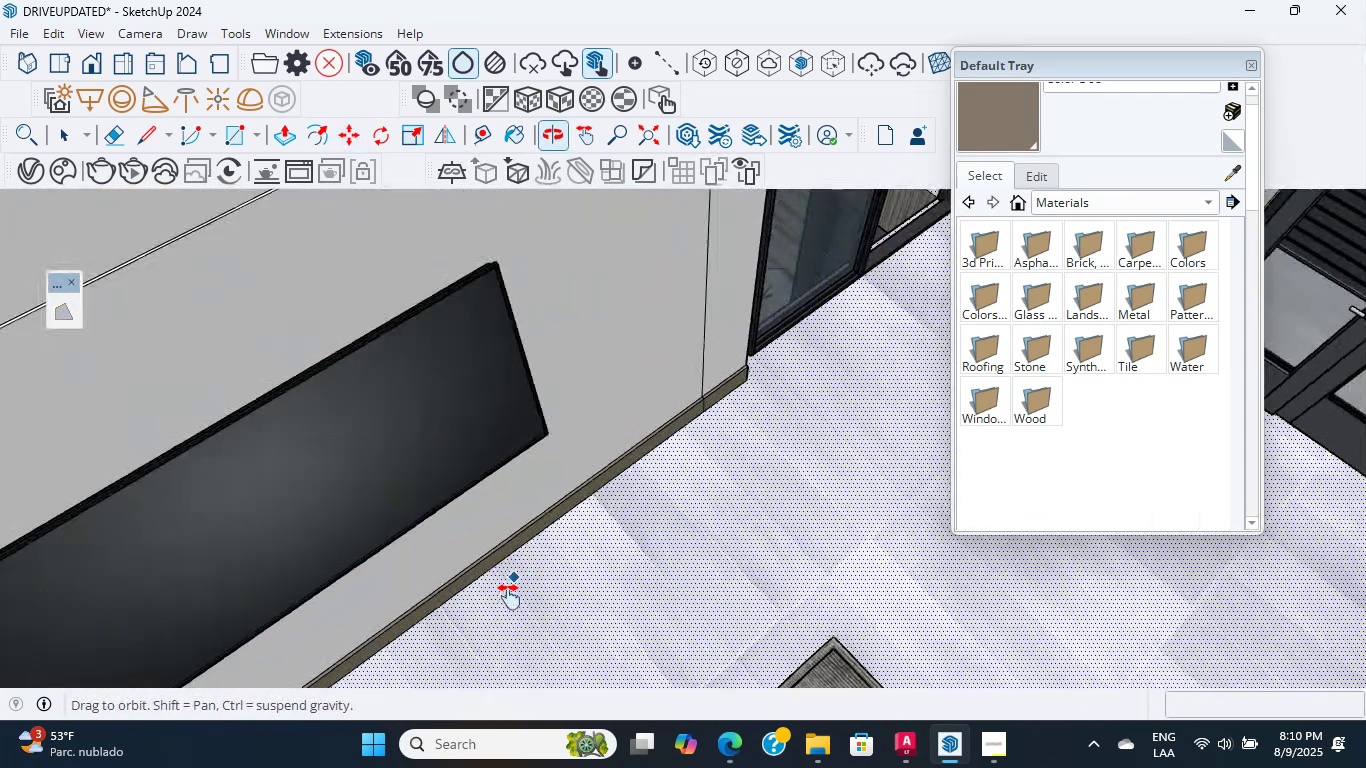 
hold_key(key=ShiftLeft, duration=0.93)
 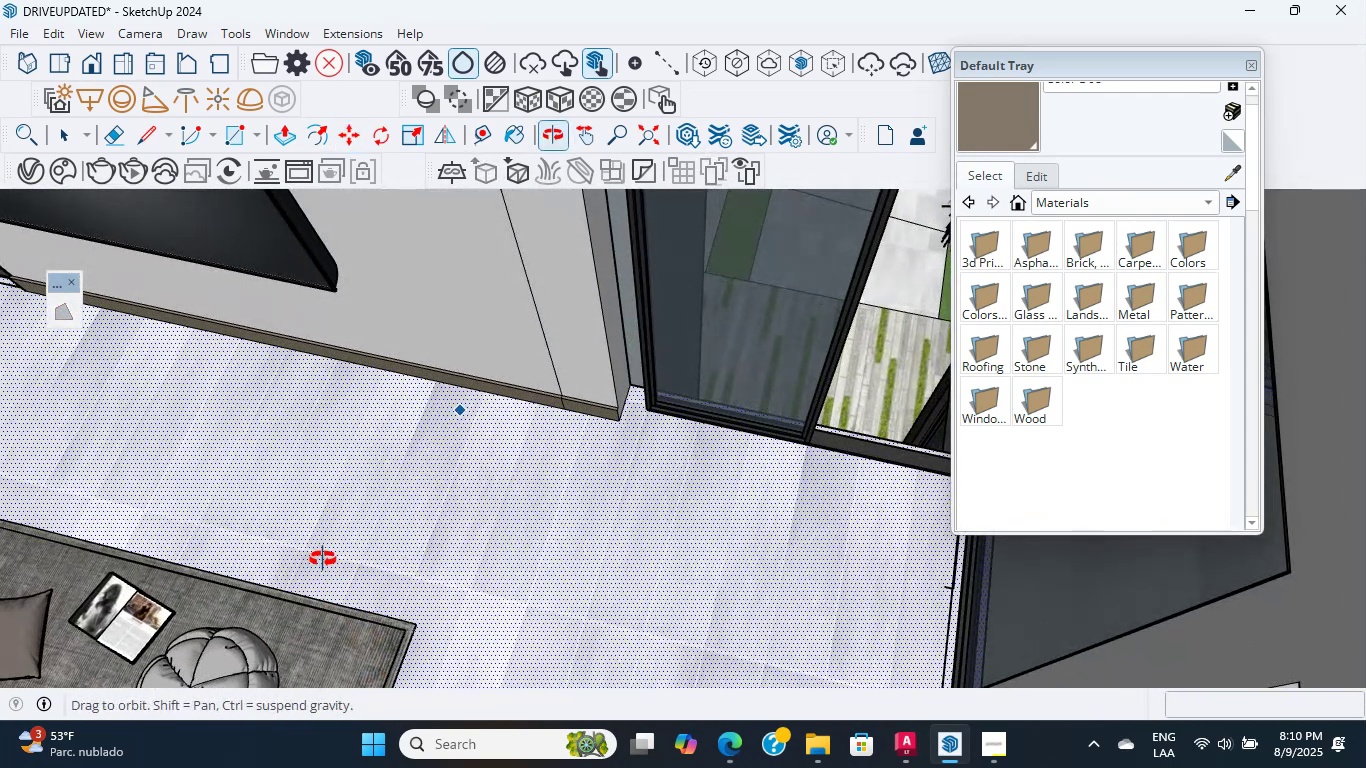 
scroll: coordinate [548, 536], scroll_direction: up, amount: 34.0
 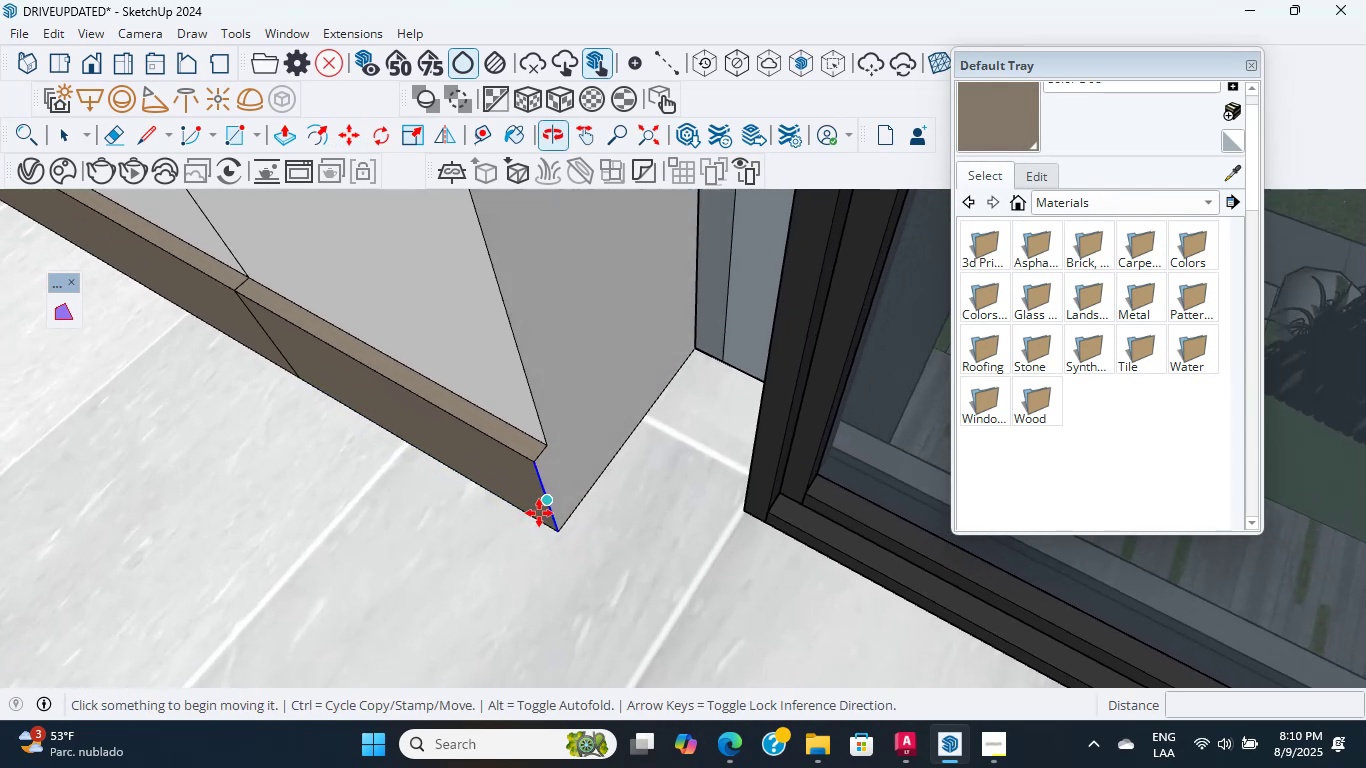 
key(L)
 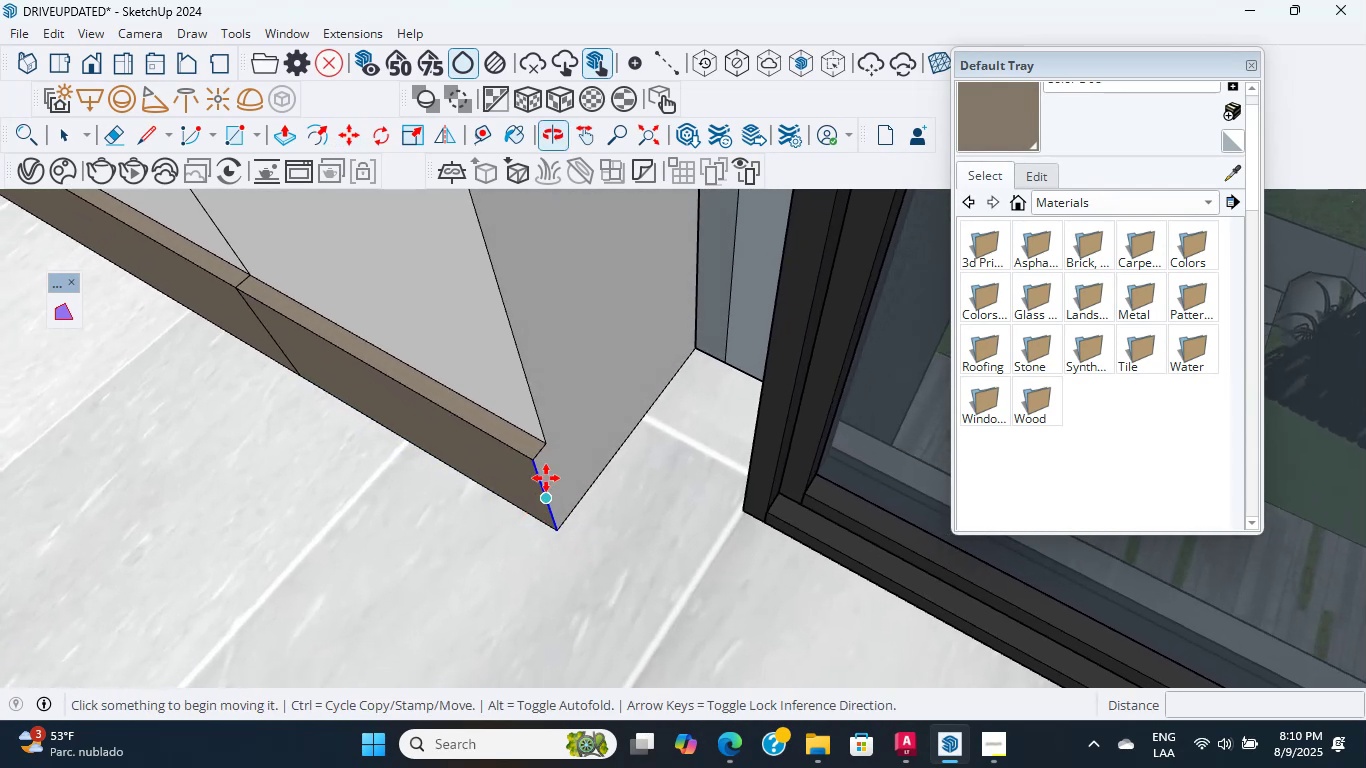 
scroll: coordinate [549, 470], scroll_direction: up, amount: 3.0
 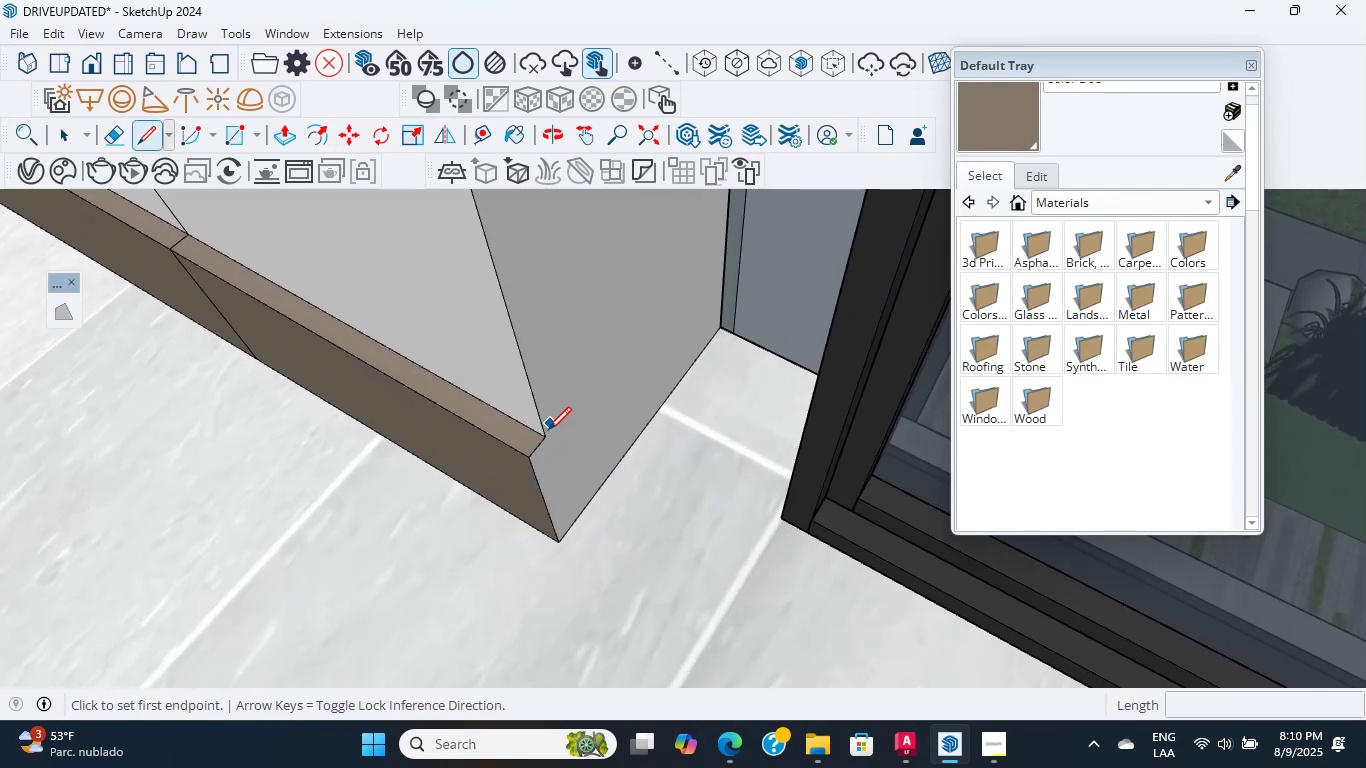 
left_click([548, 439])
 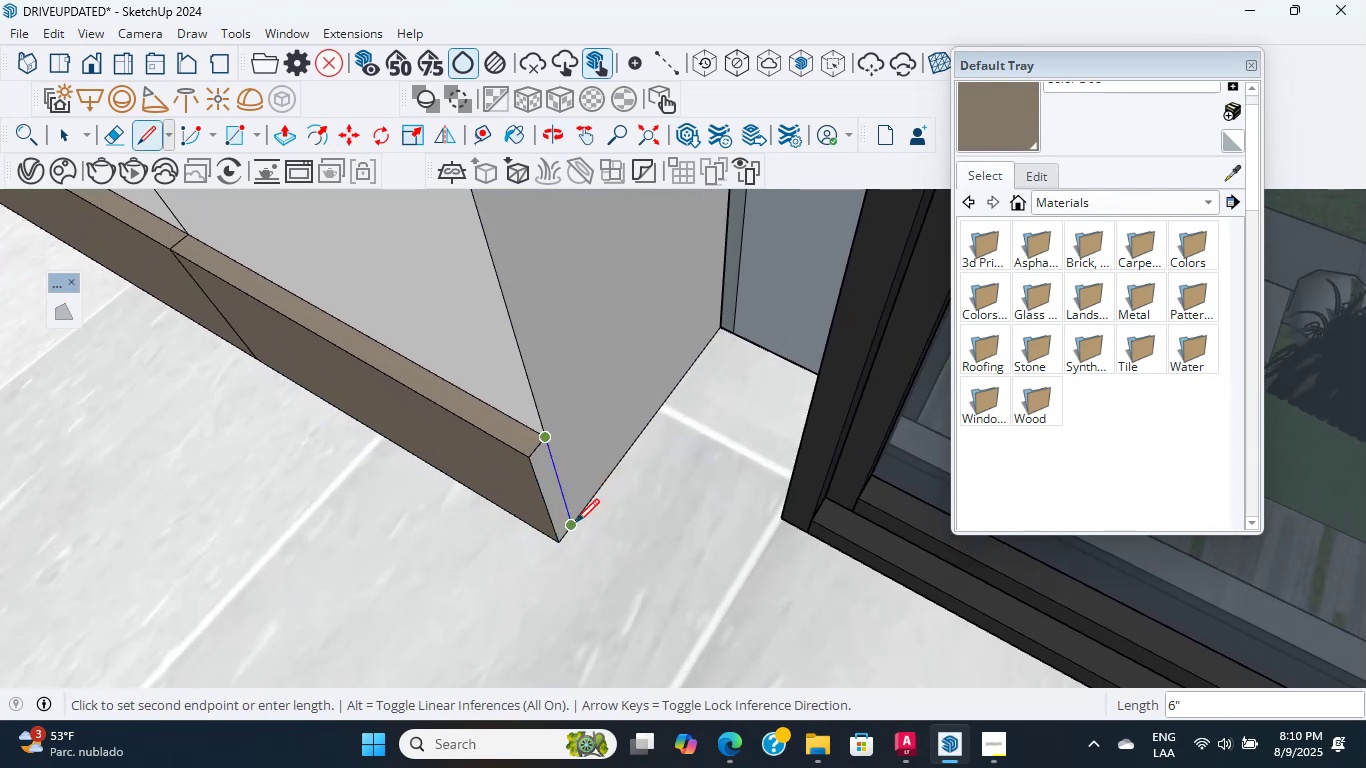 
left_click([576, 522])
 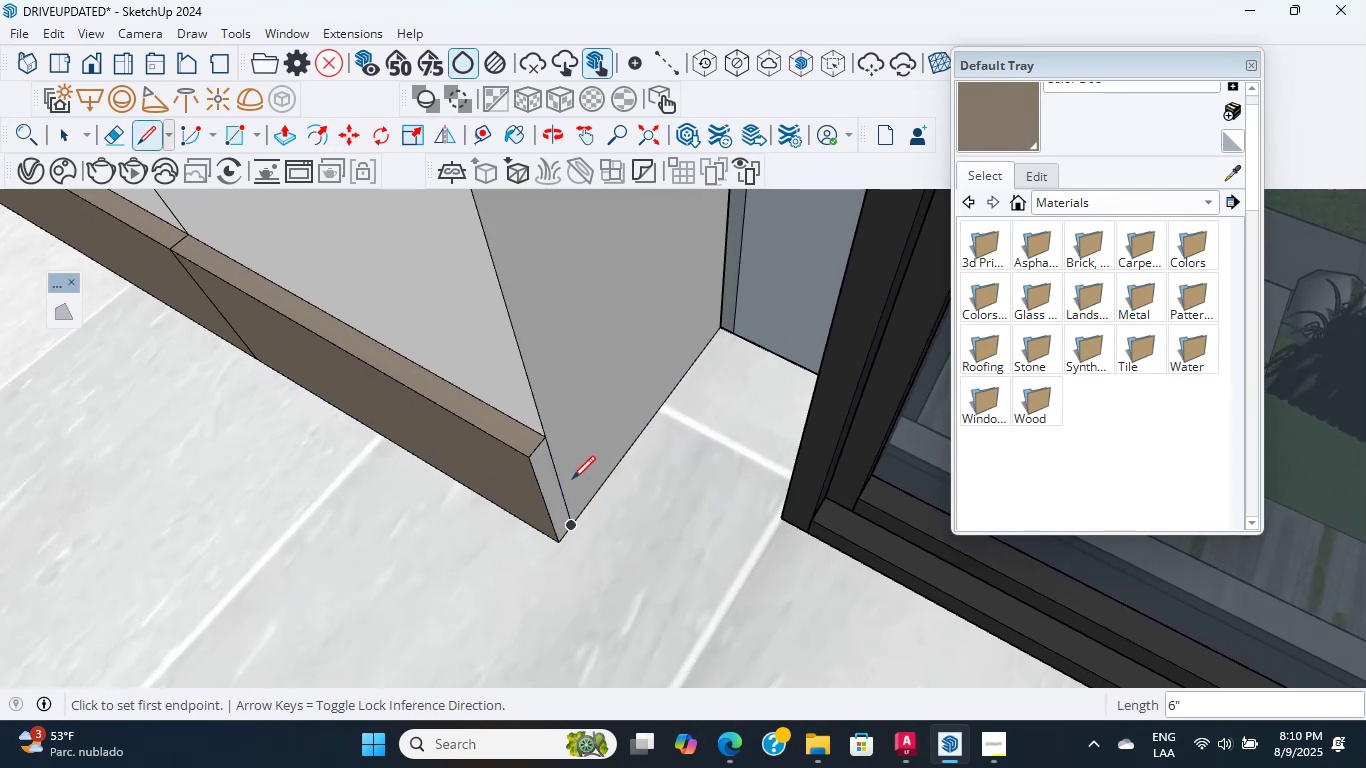 
key(P)
 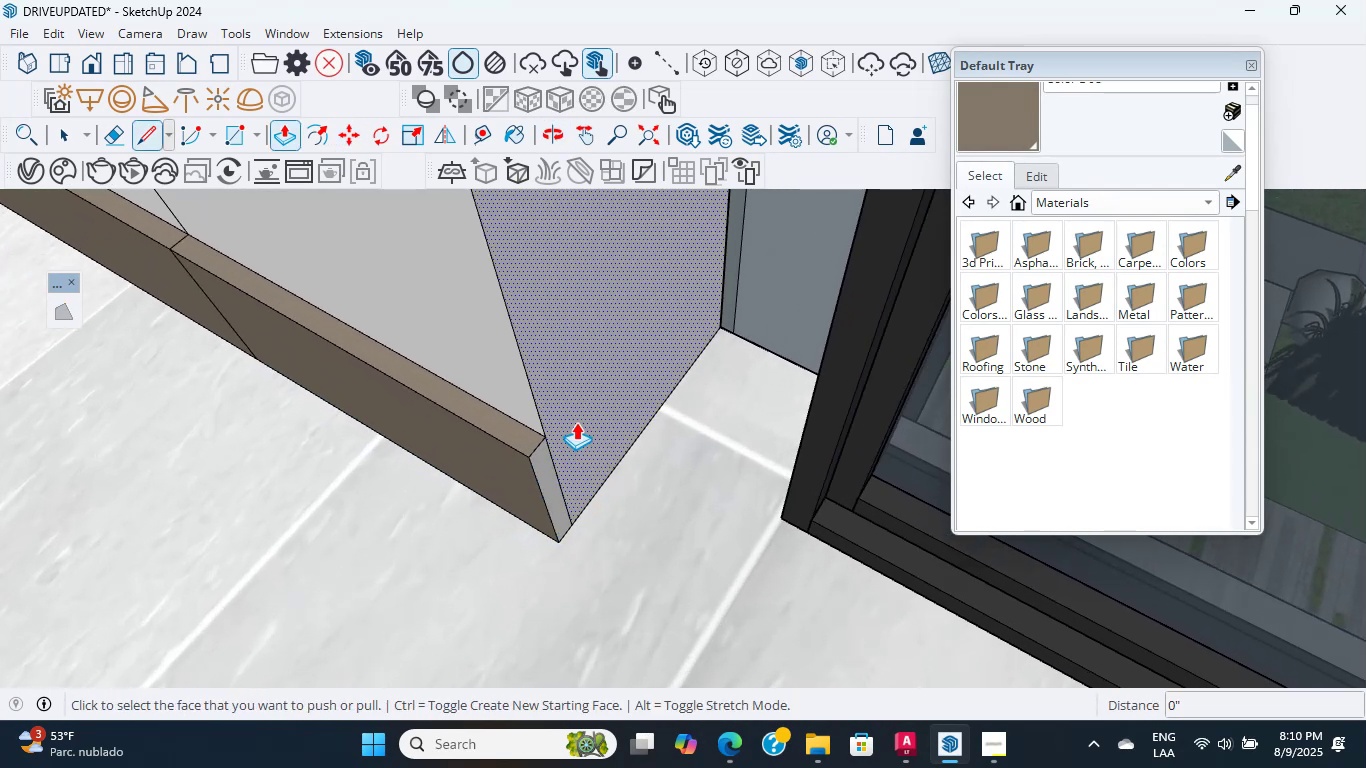 
left_click_drag(start_coordinate=[580, 396], to_coordinate=[586, 396])
 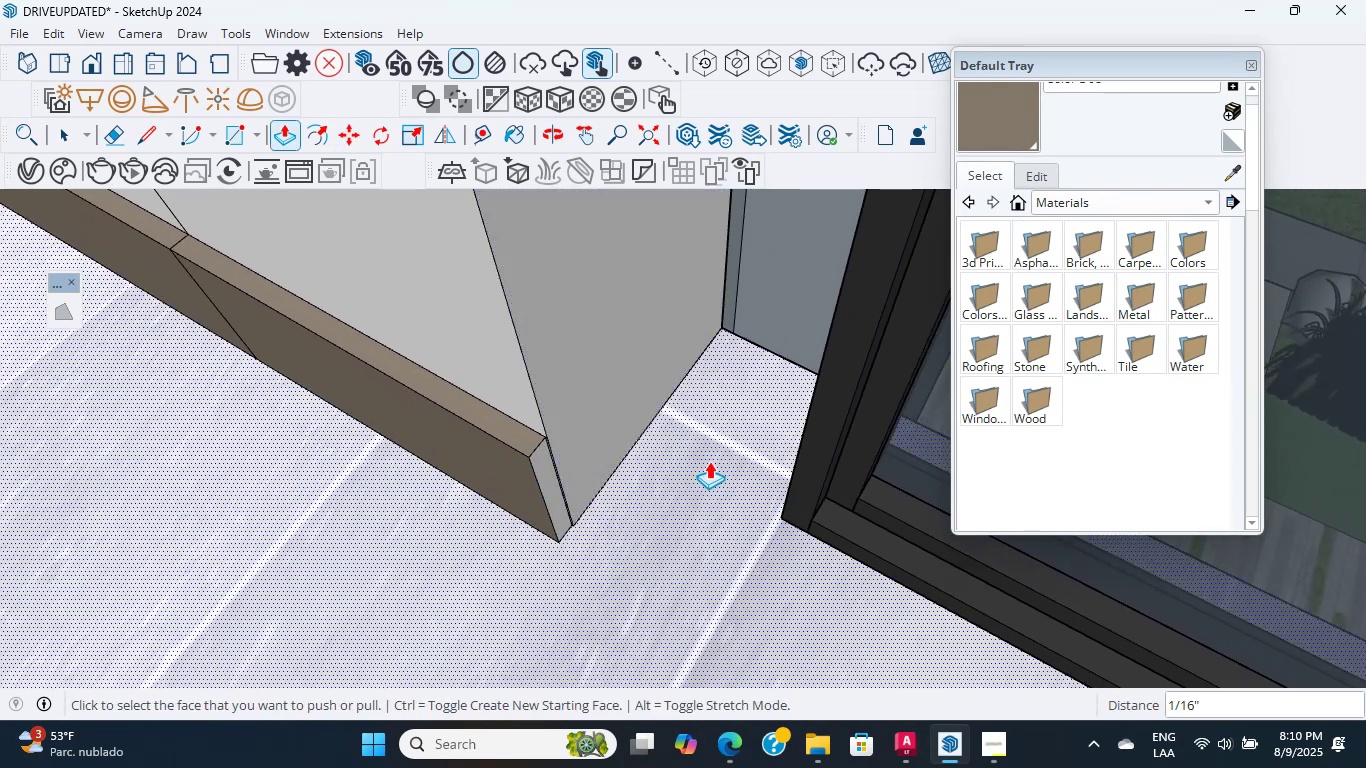 
left_click([588, 371])
 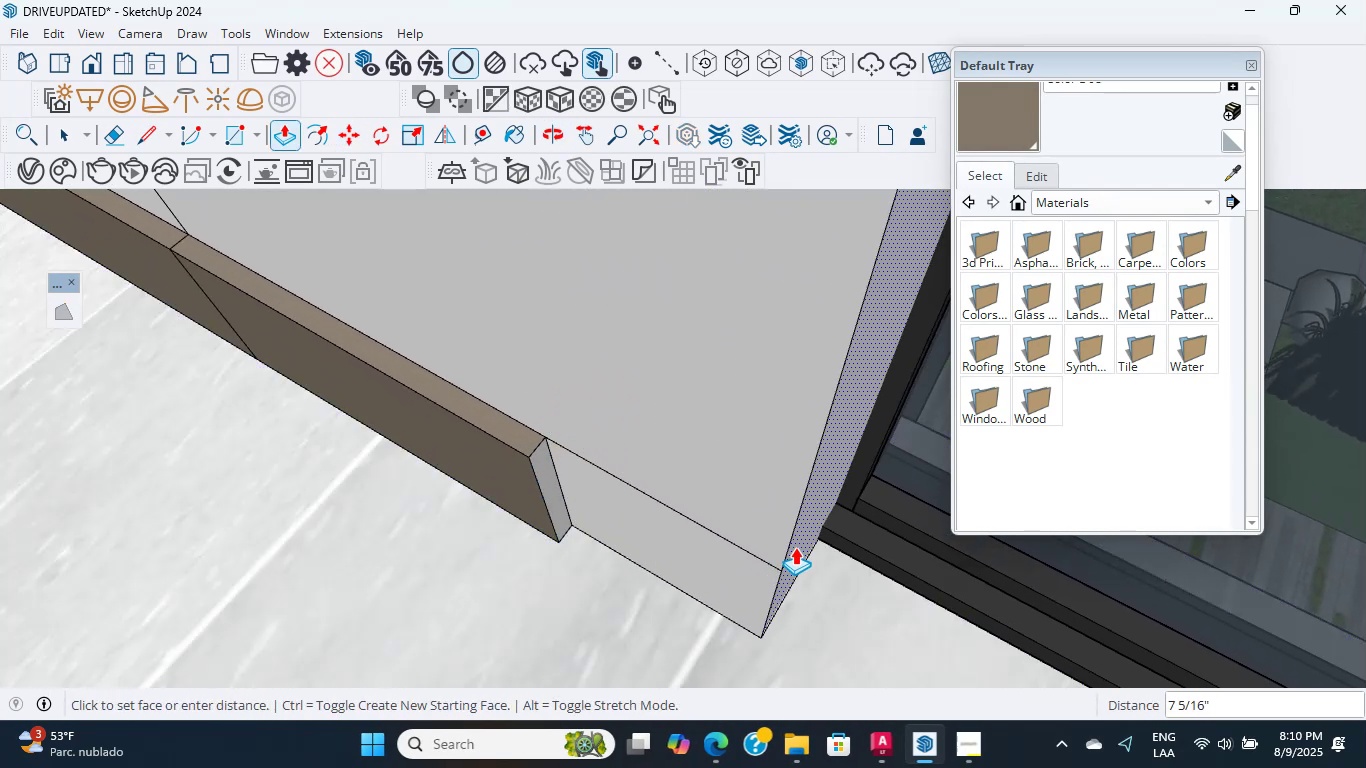 
scroll: coordinate [794, 562], scroll_direction: up, amount: 3.0
 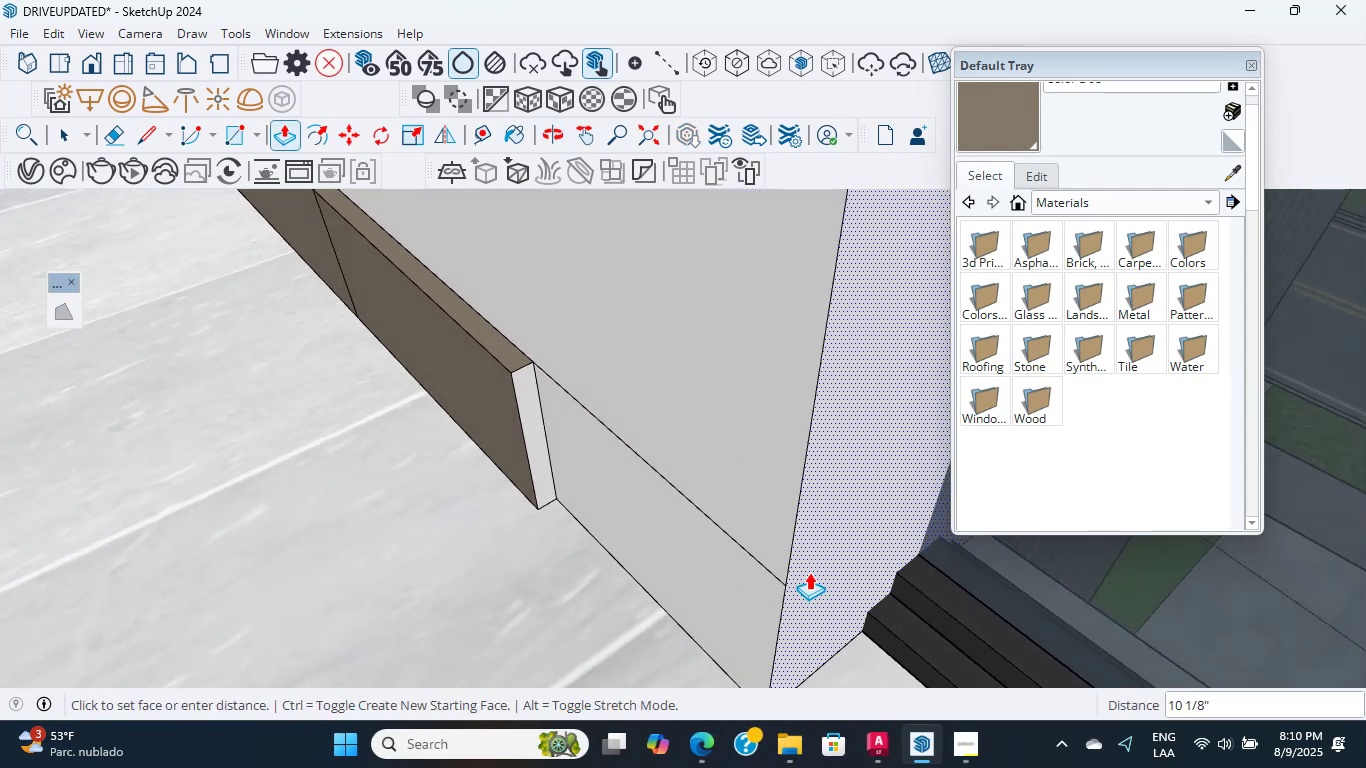 
hold_key(key=ShiftLeft, duration=0.49)
 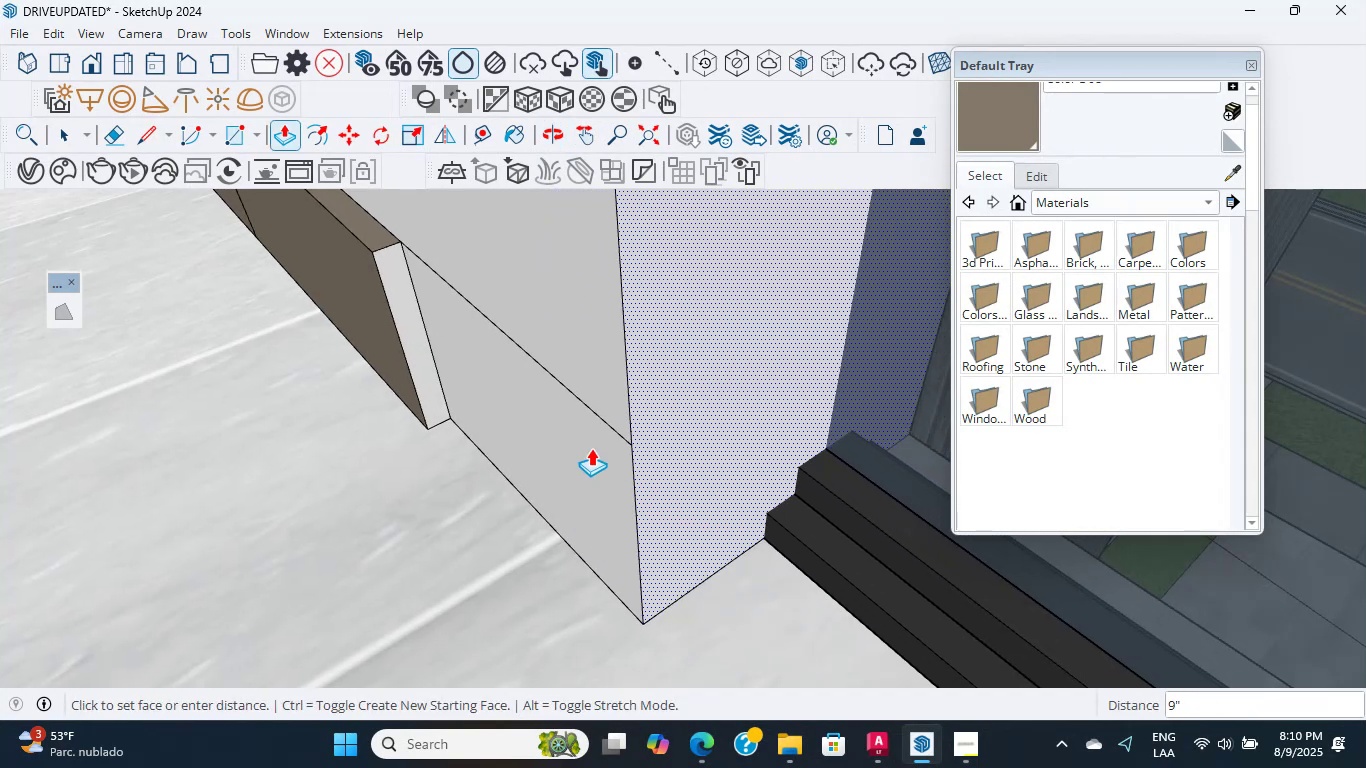 
left_click([476, 344])
 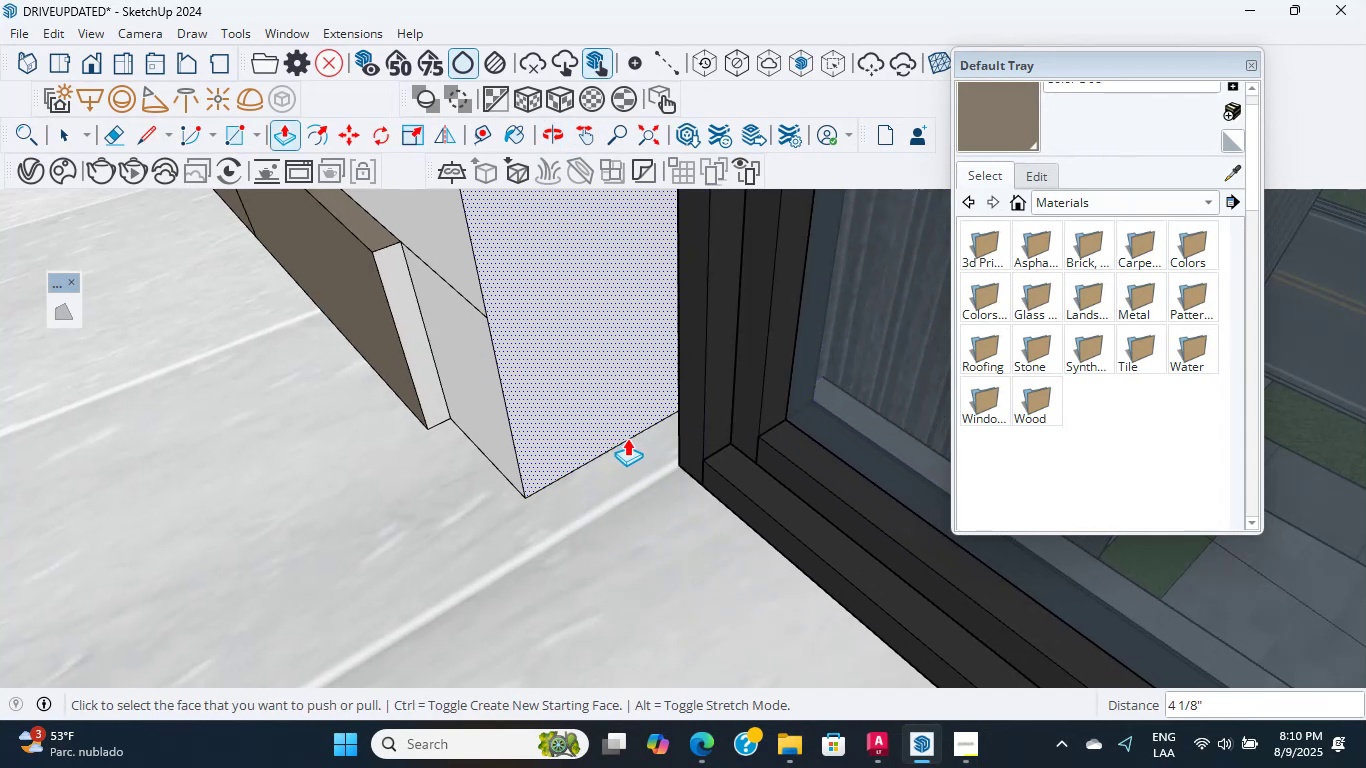 
left_click([626, 434])
 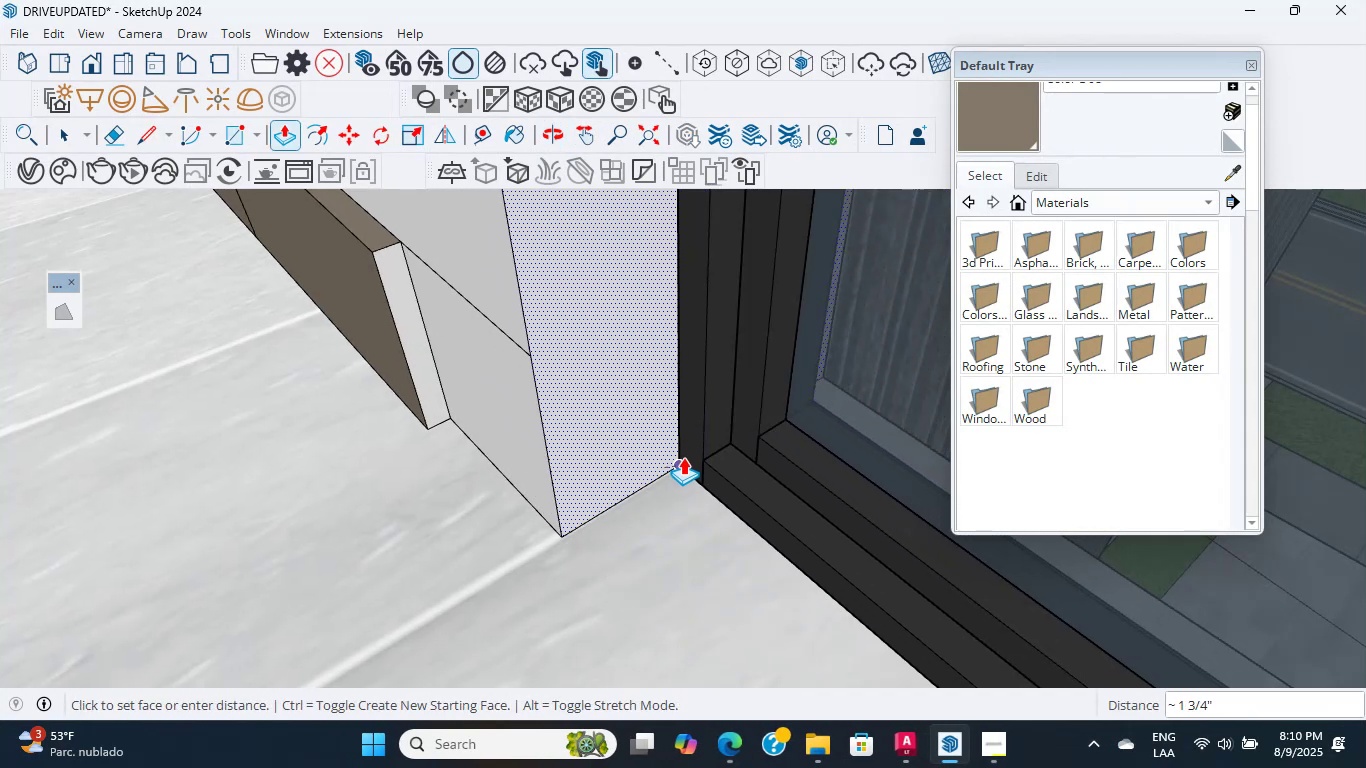 
left_click([683, 460])
 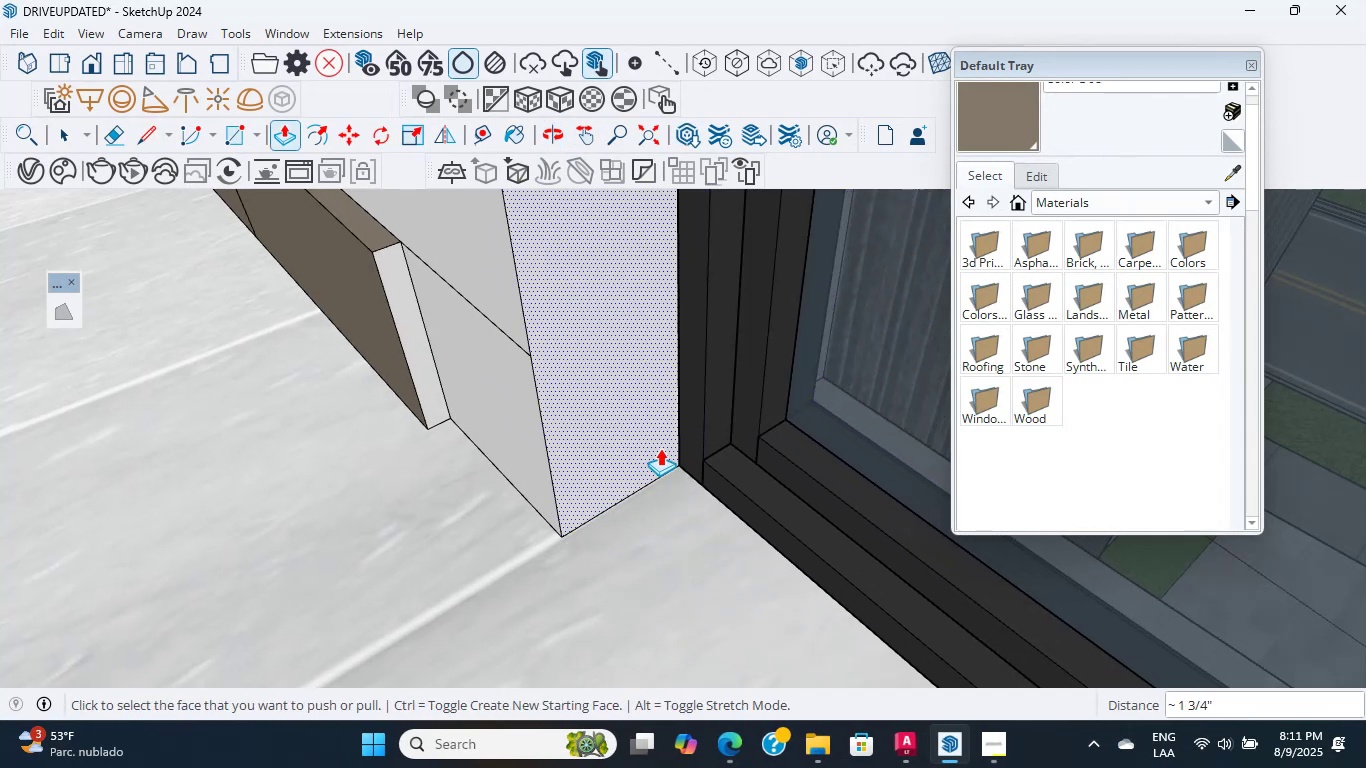 
scroll: coordinate [505, 383], scroll_direction: down, amount: 4.0
 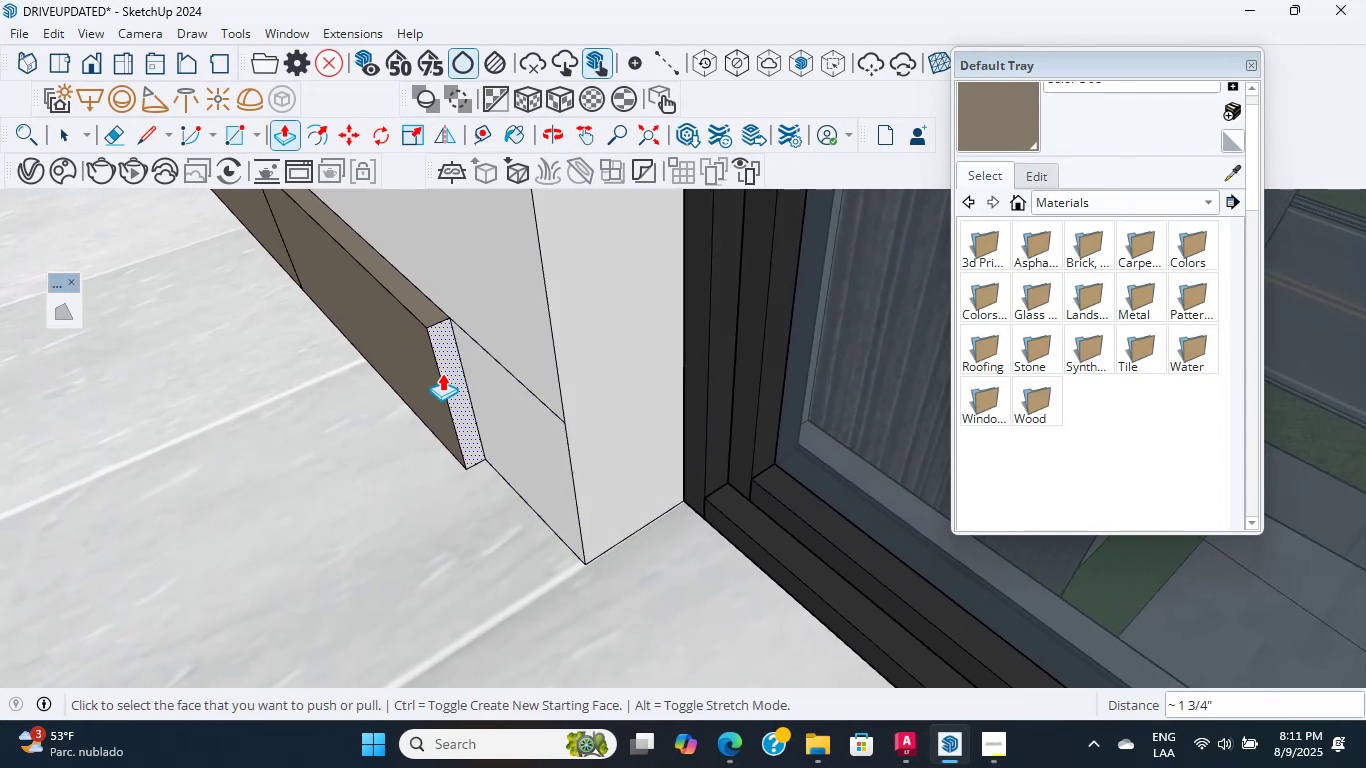 
hold_key(key=ShiftLeft, duration=0.33)
 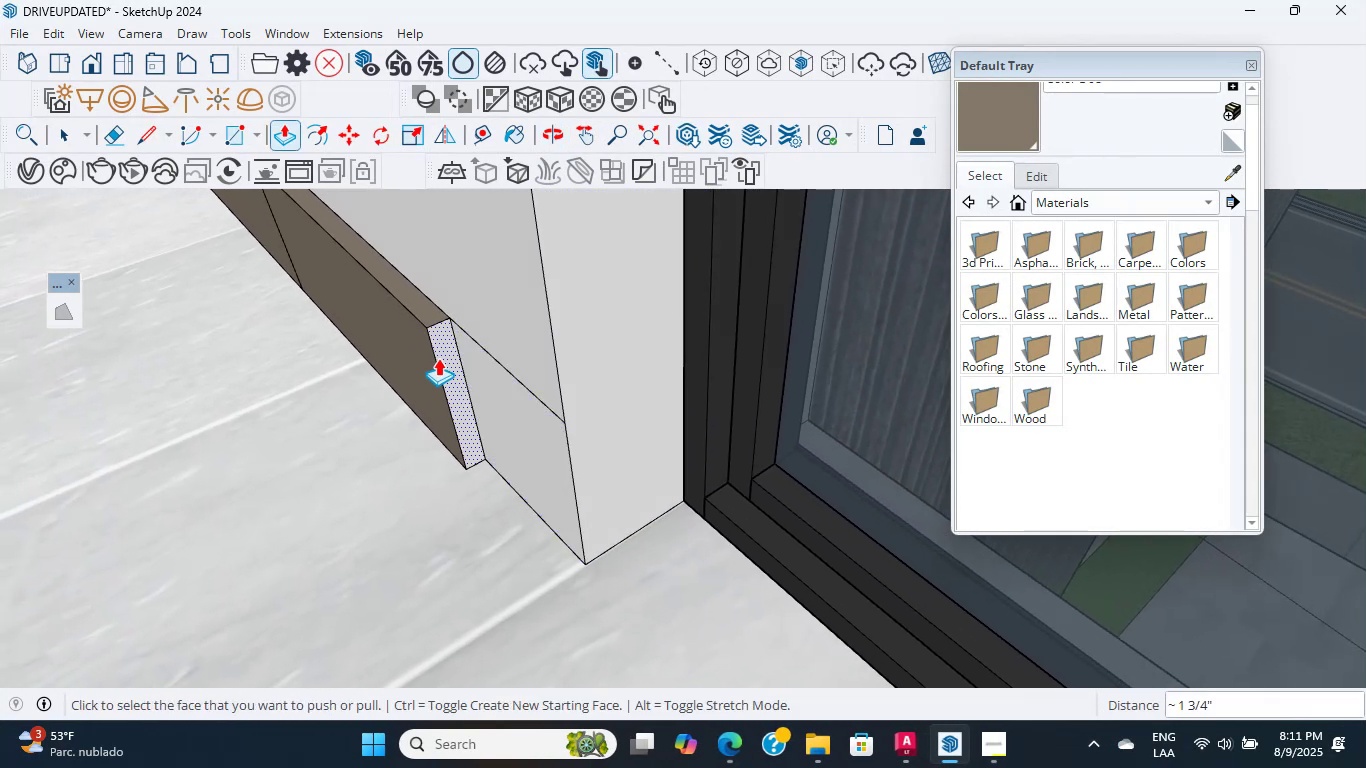 
left_click_drag(start_coordinate=[438, 351], to_coordinate=[443, 351])
 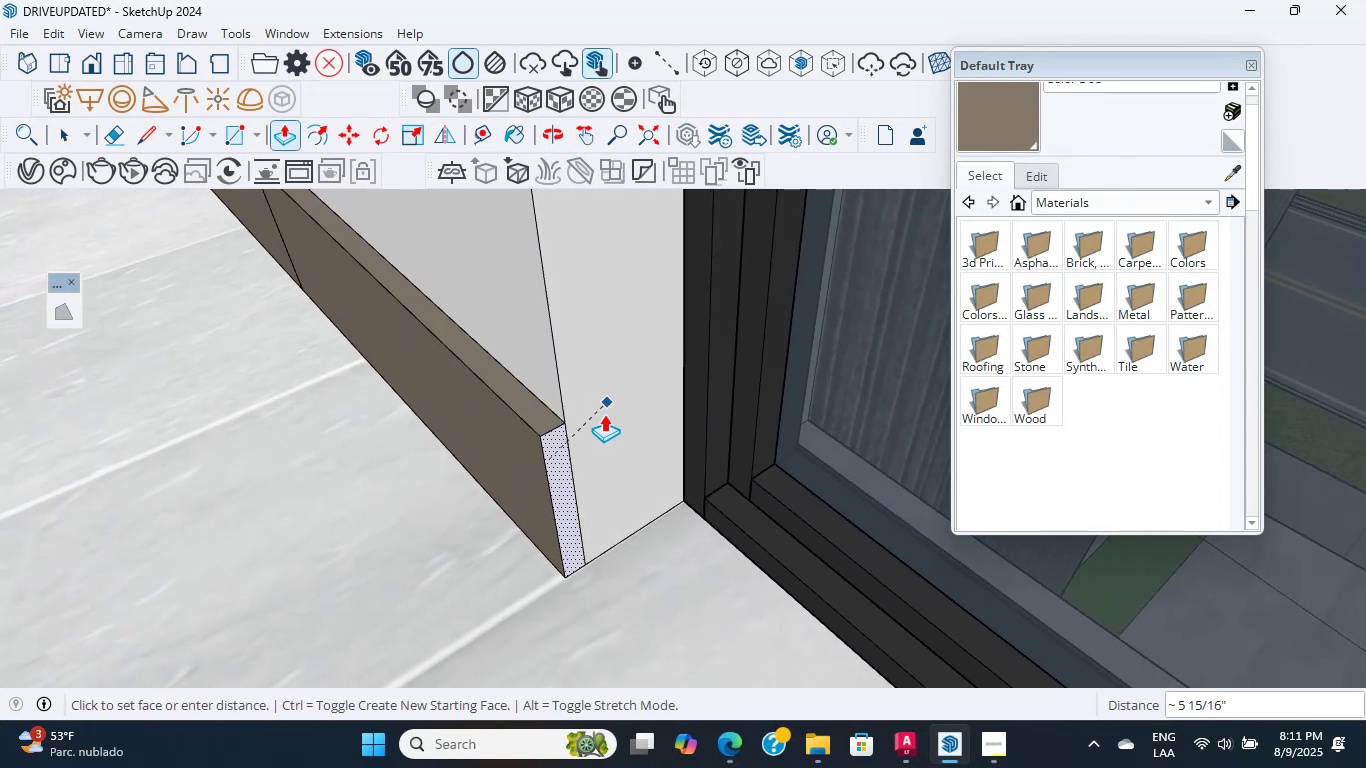 
left_click([604, 415])
 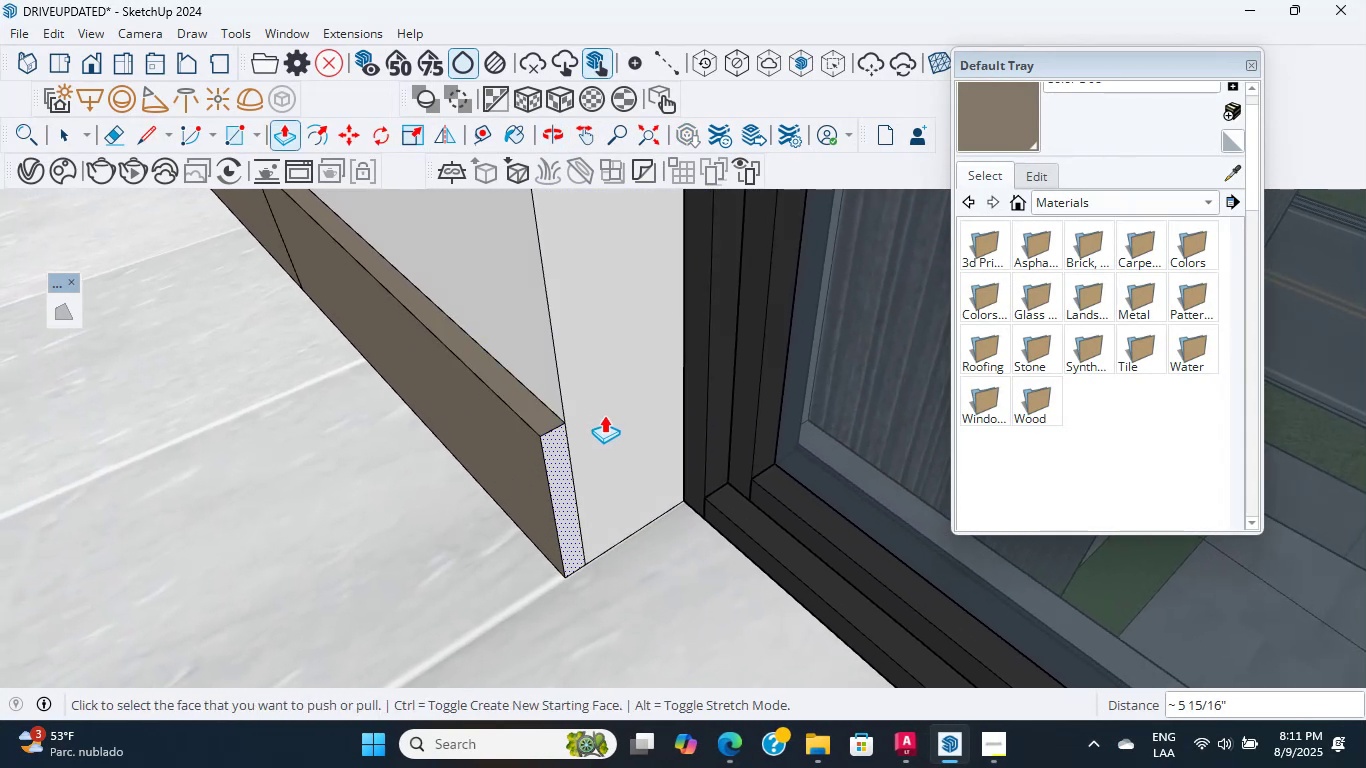 
scroll: coordinate [482, 444], scroll_direction: down, amount: 22.0
 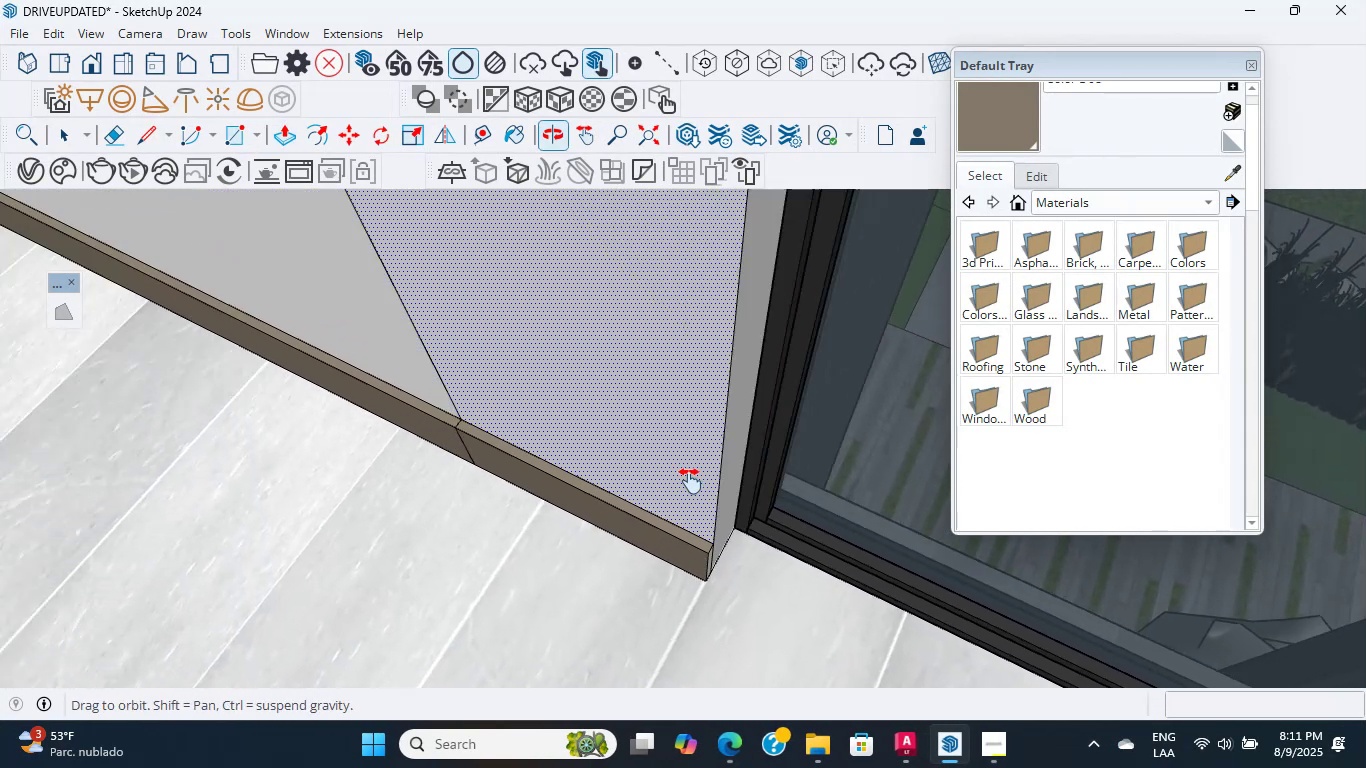 
hold_key(key=ShiftLeft, duration=0.8)
 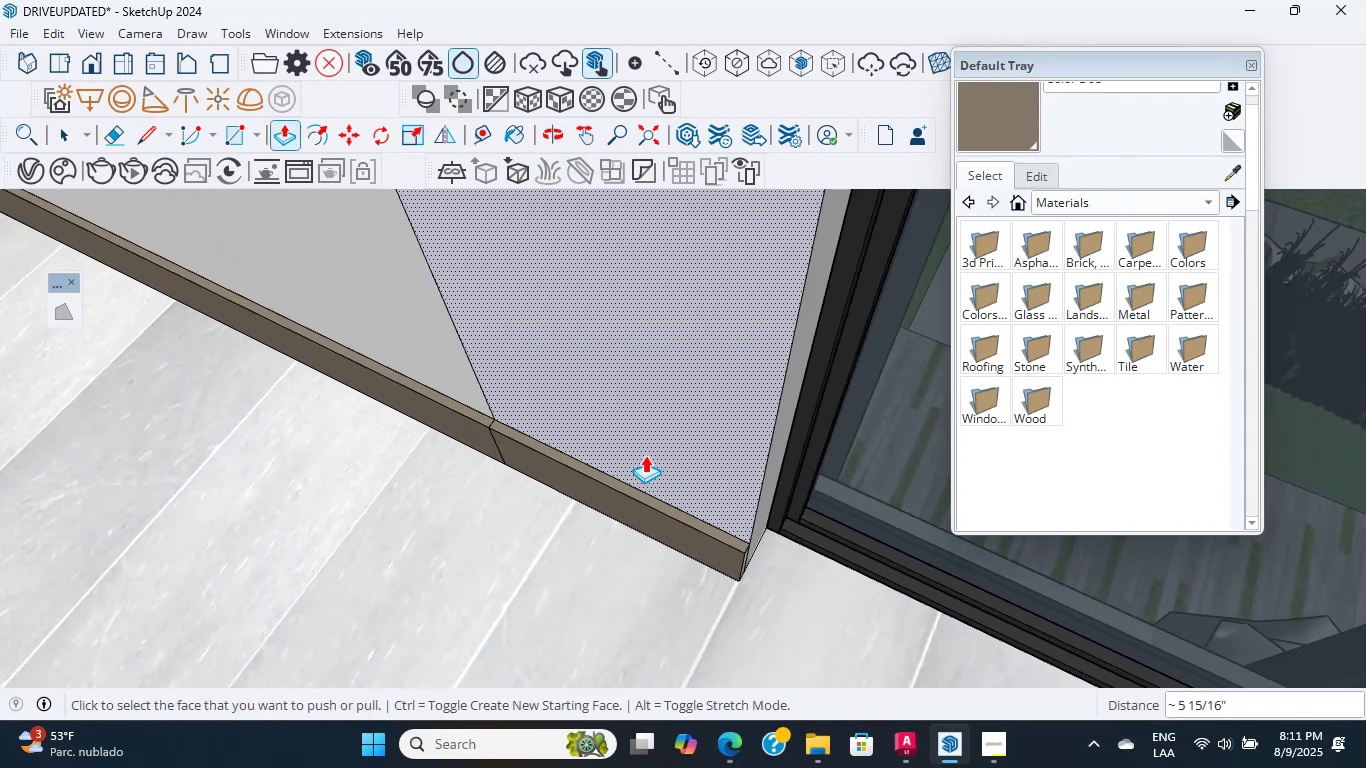 
scroll: coordinate [622, 493], scroll_direction: down, amount: 22.0
 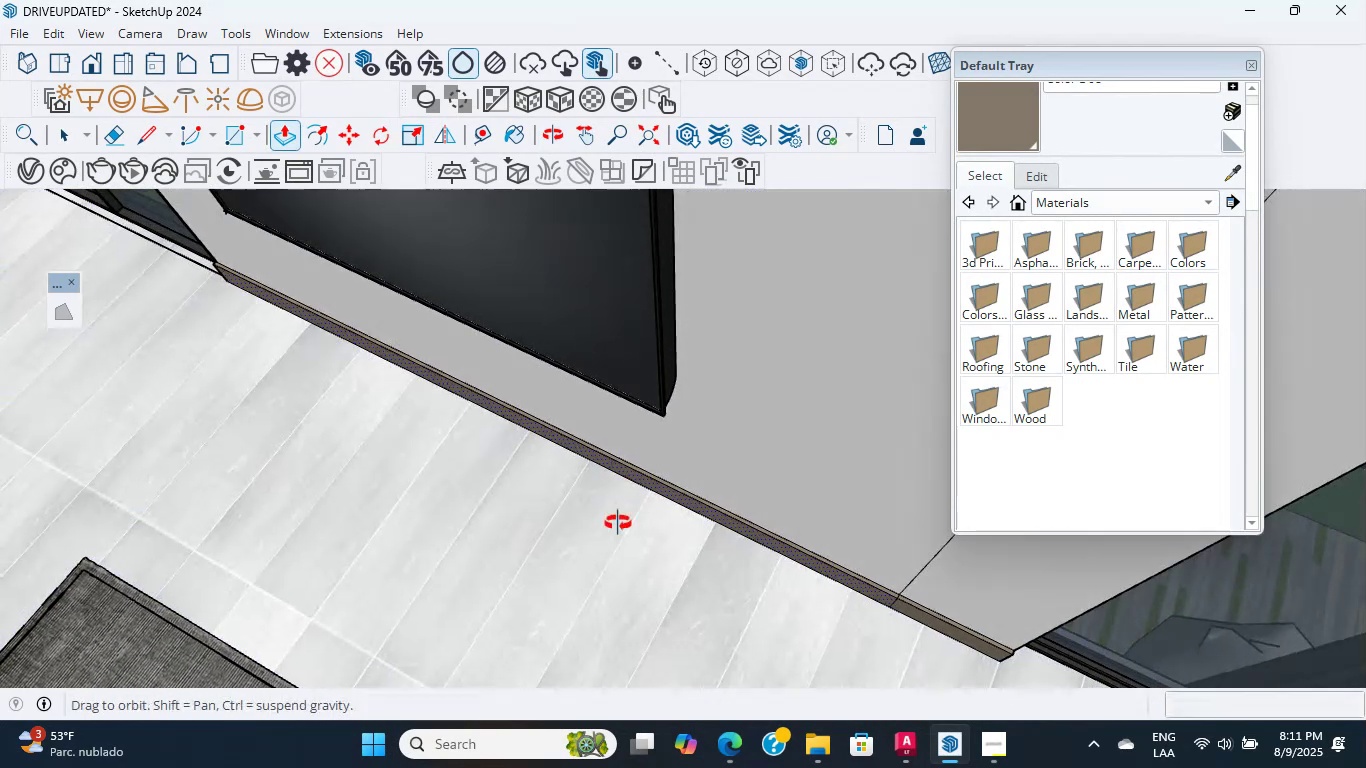 
hold_key(key=ShiftLeft, duration=0.49)
 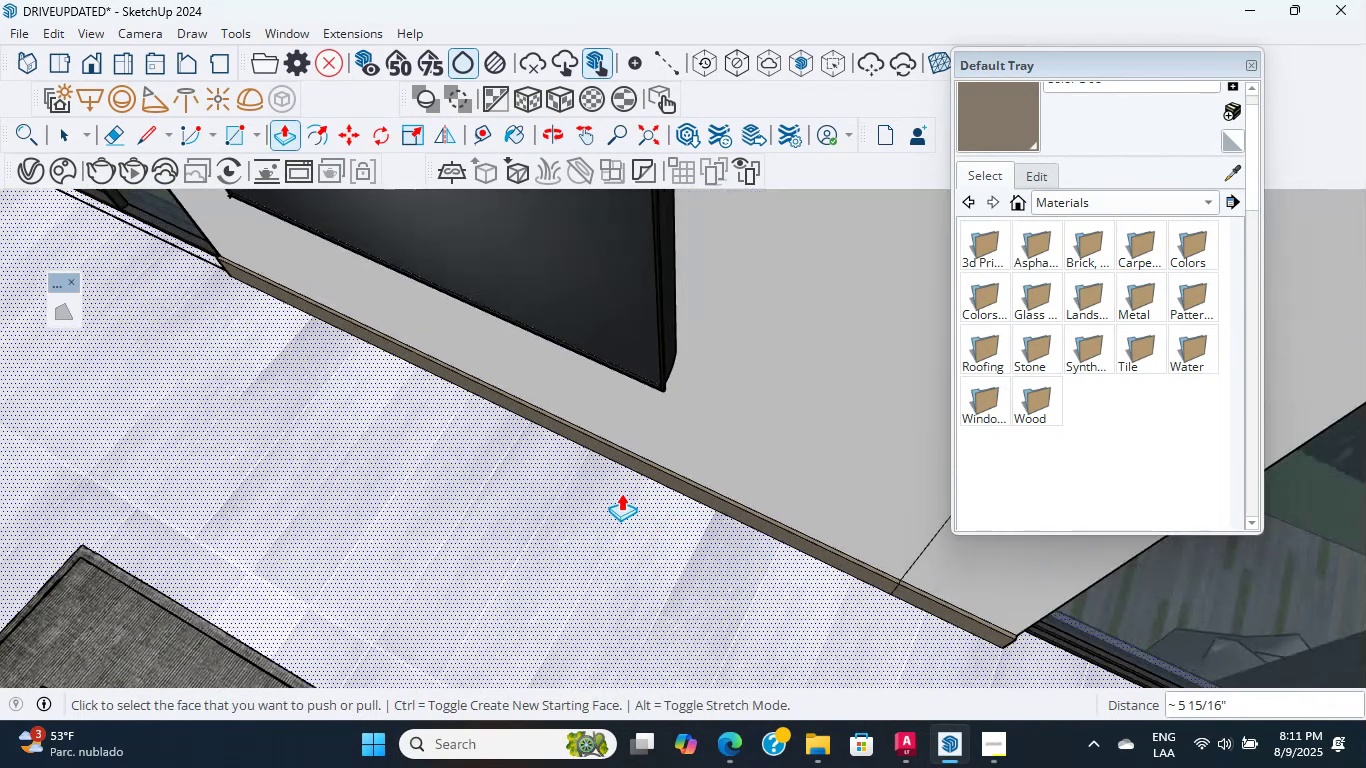 
scroll: coordinate [611, 534], scroll_direction: down, amount: 9.0
 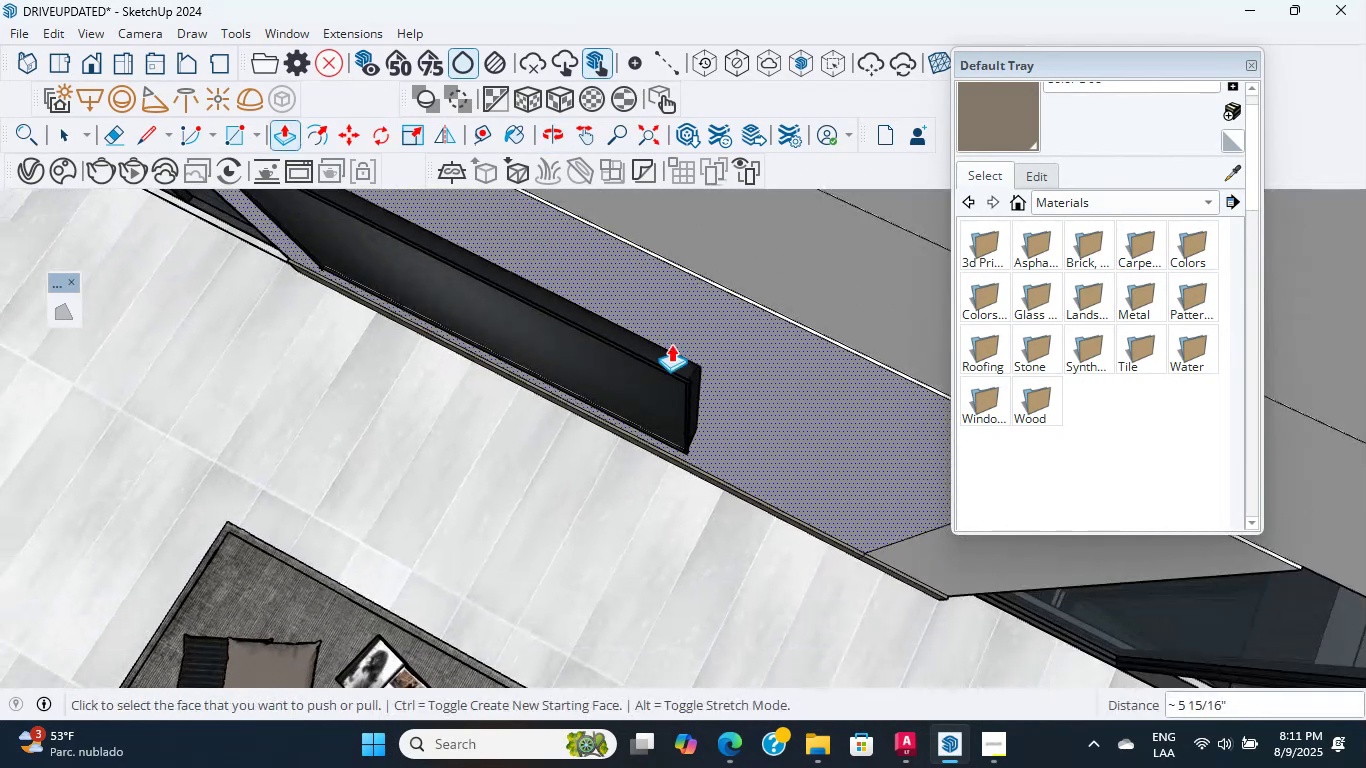 
hold_key(key=ShiftLeft, duration=0.46)
 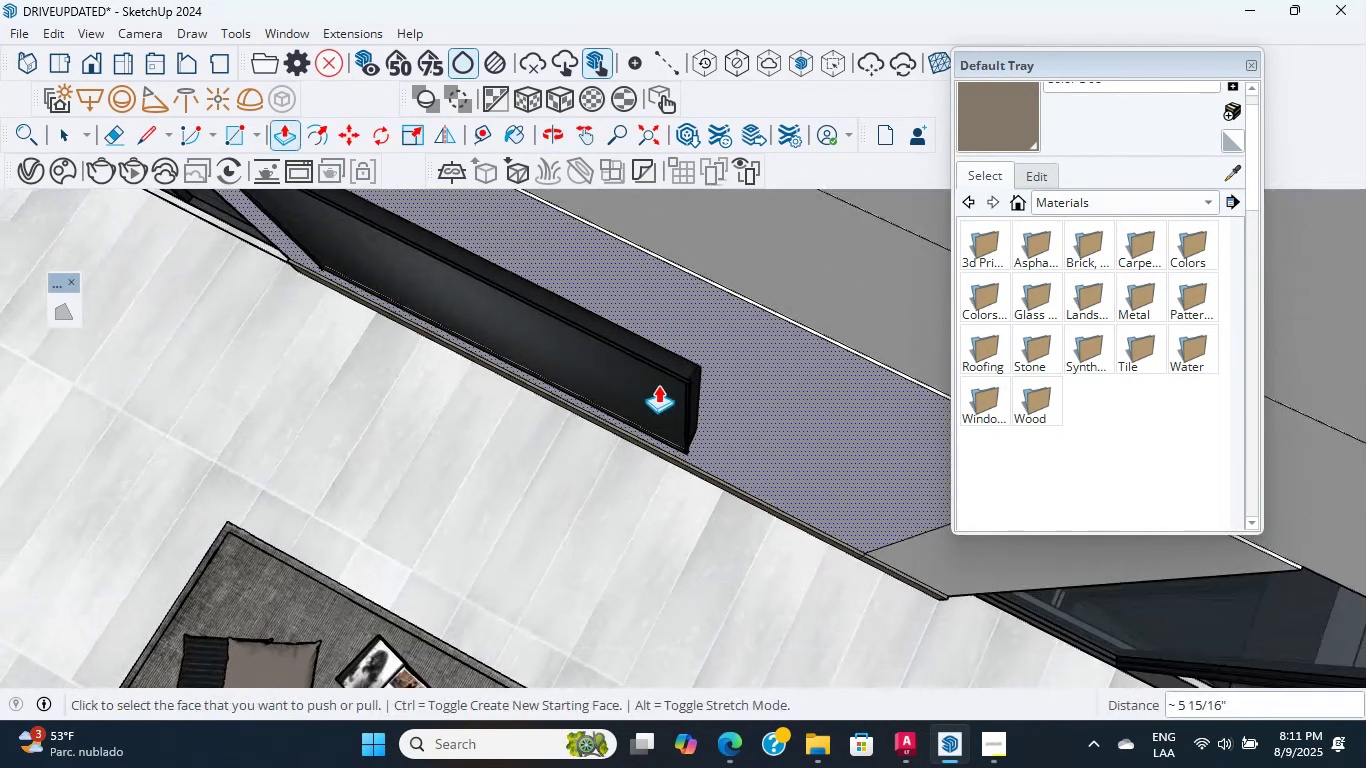 
scroll: coordinate [598, 475], scroll_direction: down, amount: 4.0
 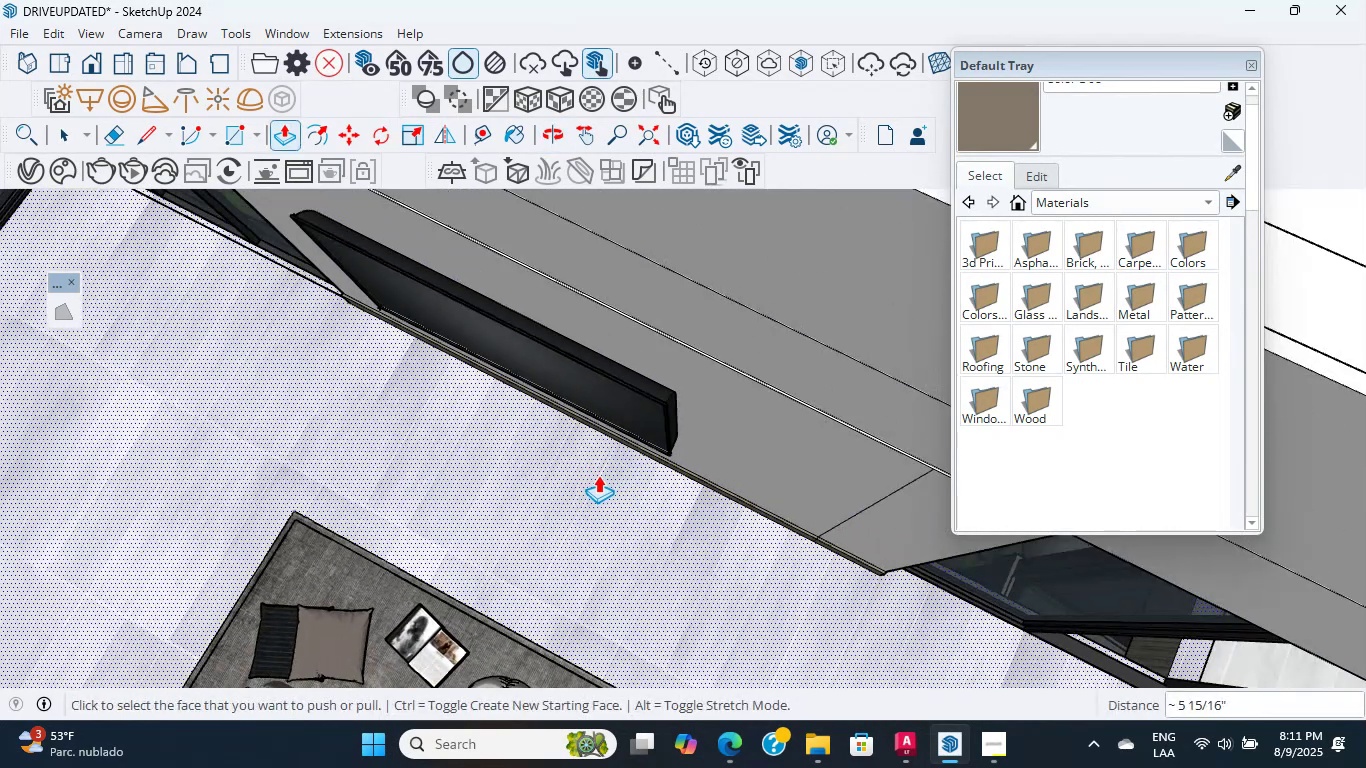 
key(Control+S)
 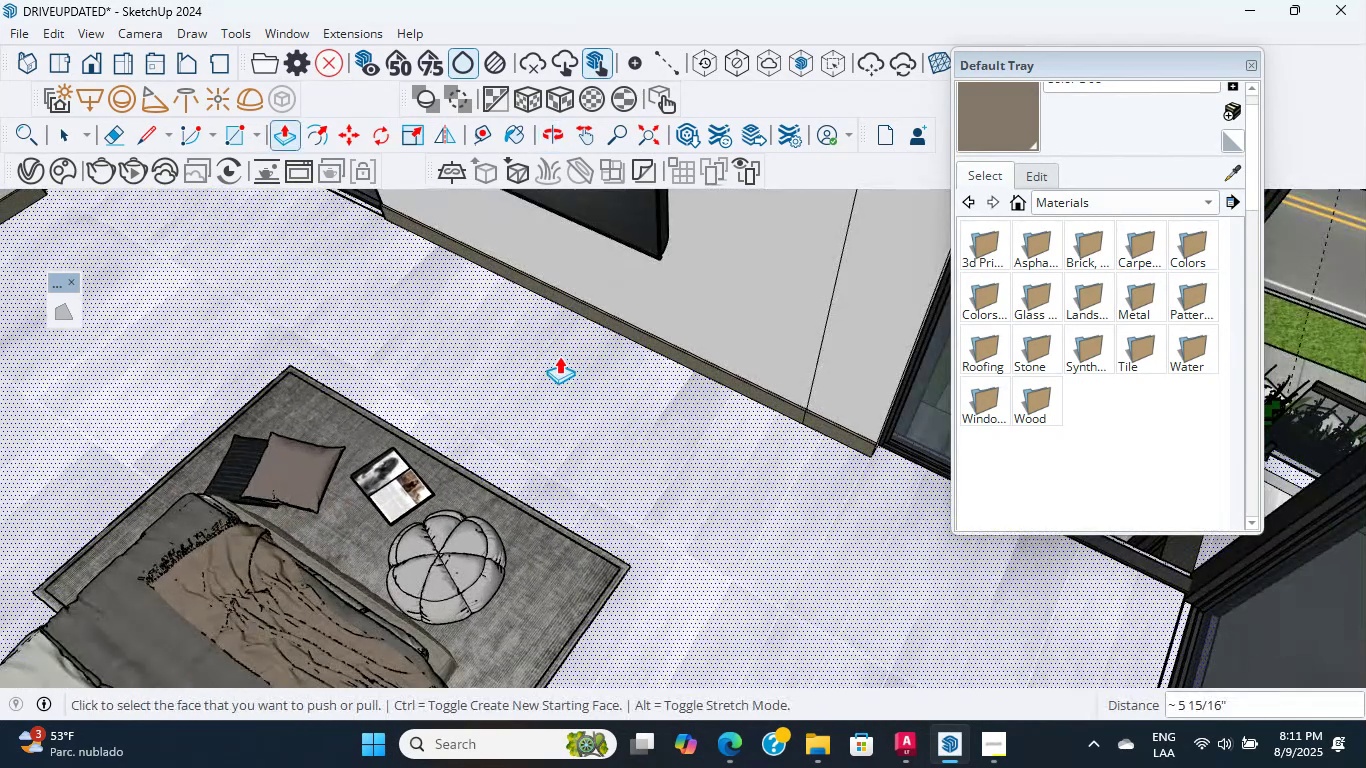 
scroll: coordinate [547, 314], scroll_direction: up, amount: 4.0
 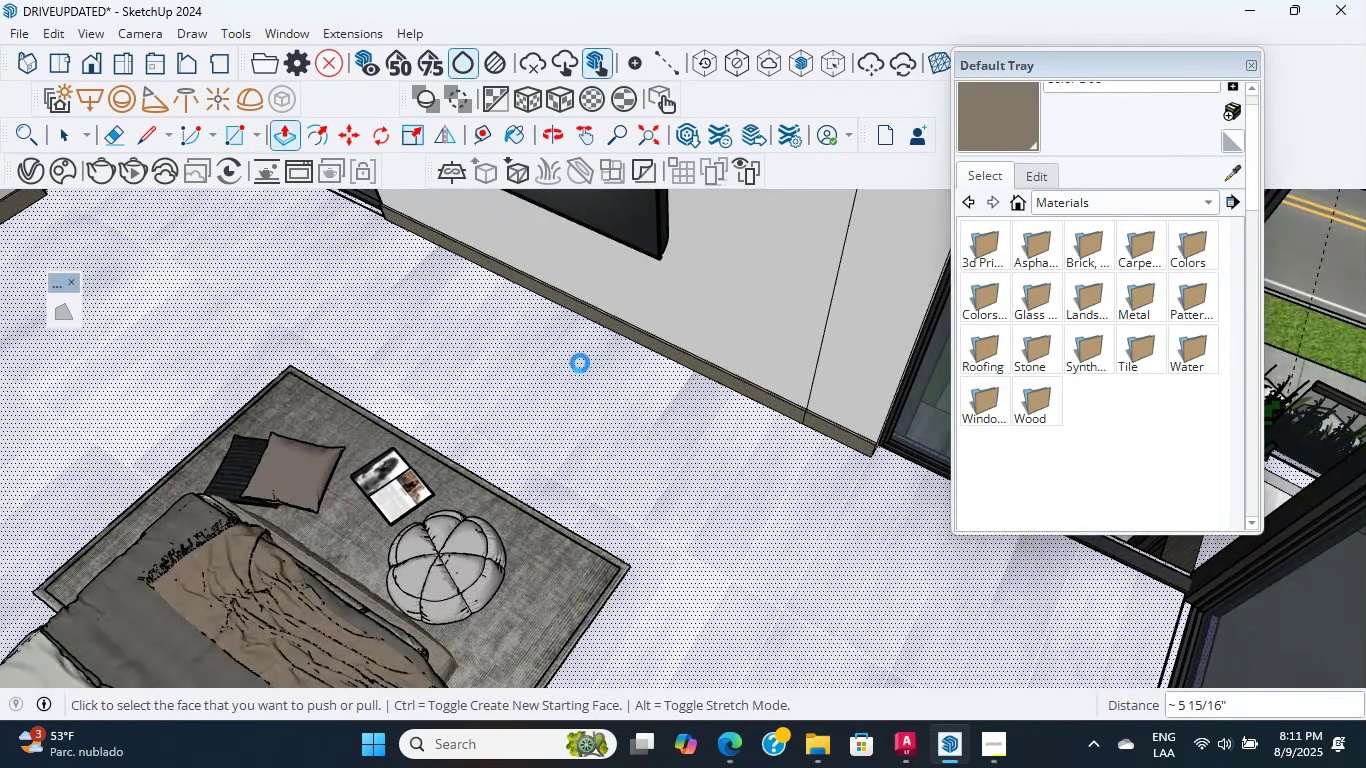 
key(Shift+ShiftLeft)
 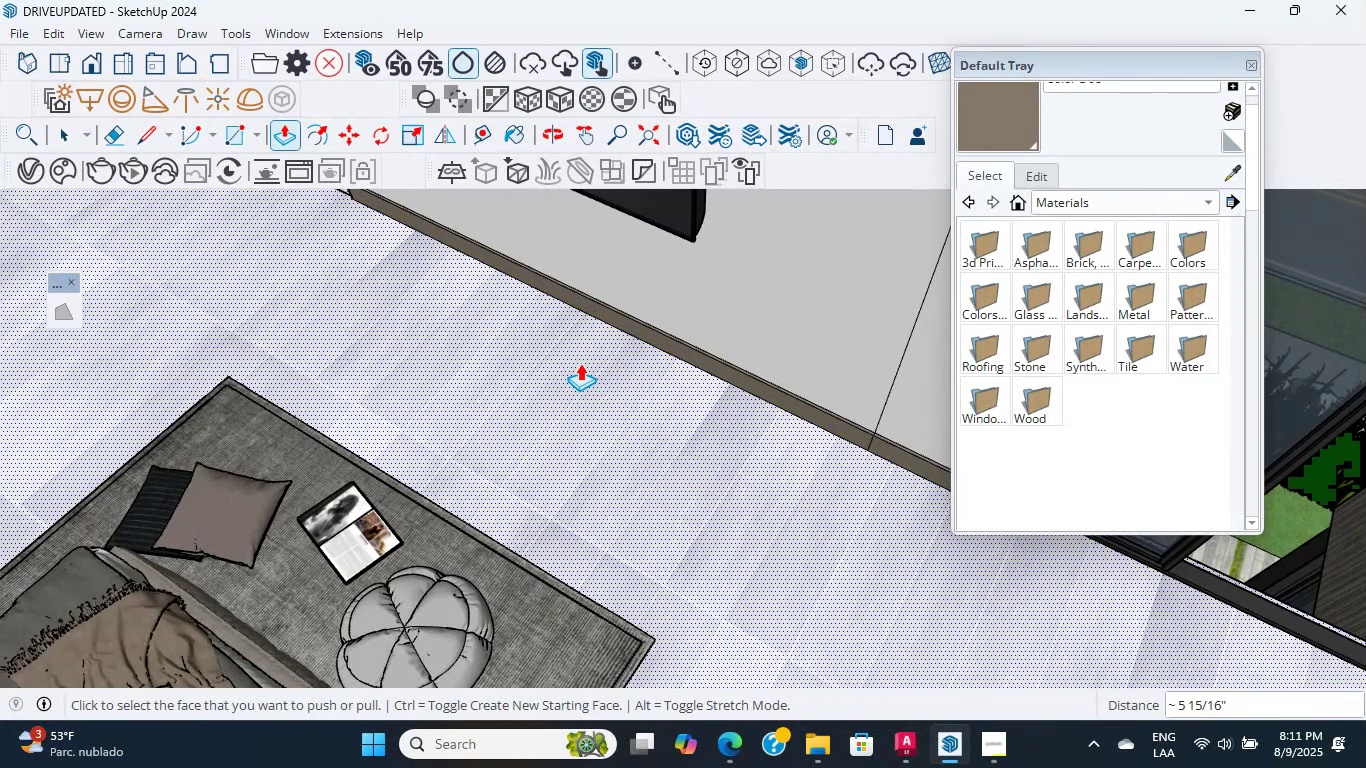 
wait(17.87)
 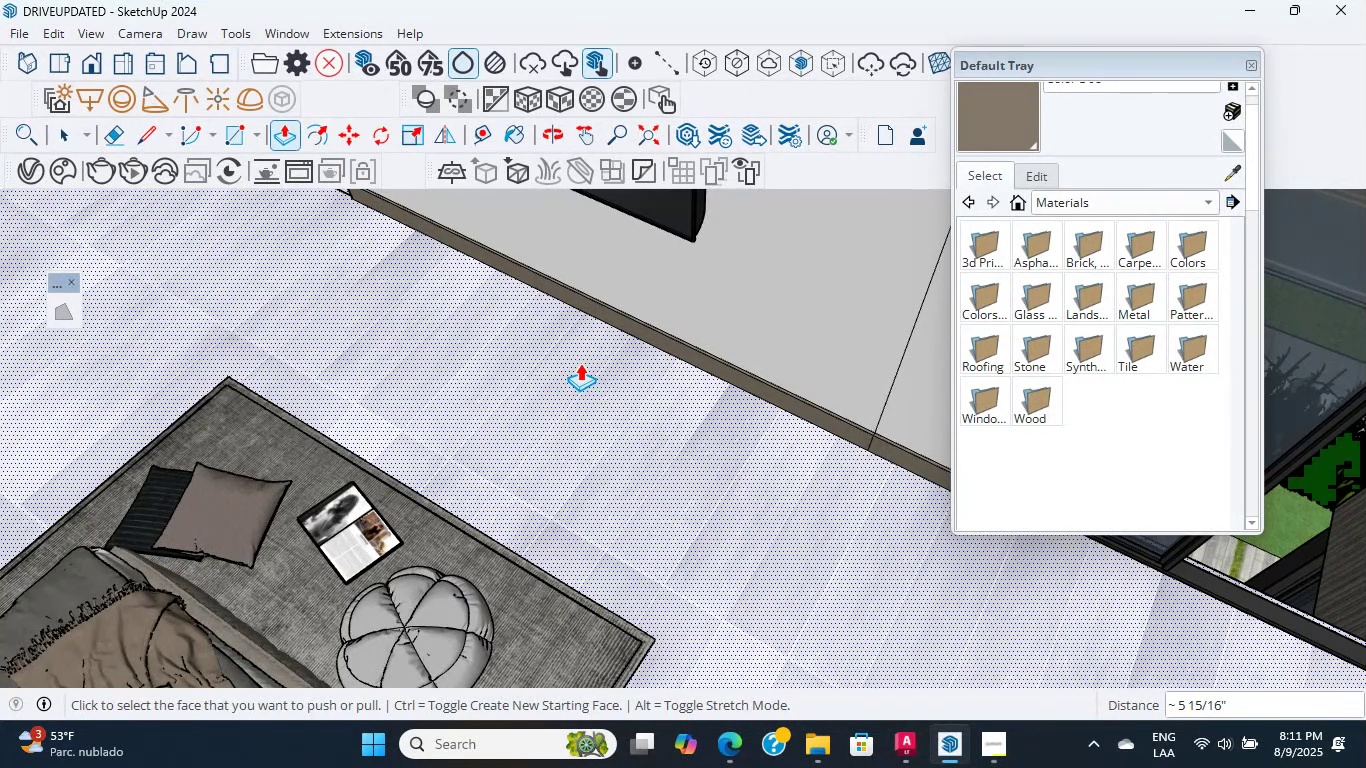 
scroll: coordinate [581, 389], scroll_direction: down, amount: 2.0
 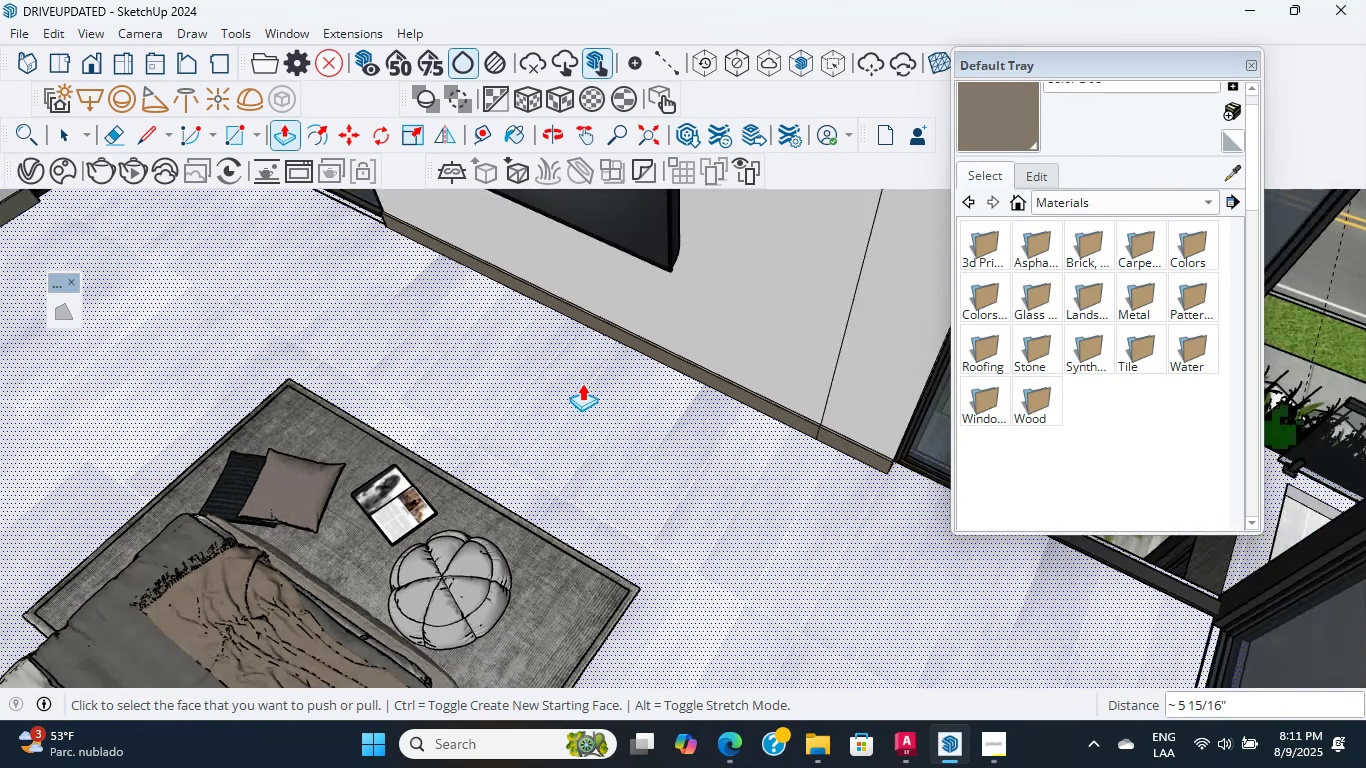 
hold_key(key=ShiftLeft, duration=0.44)
 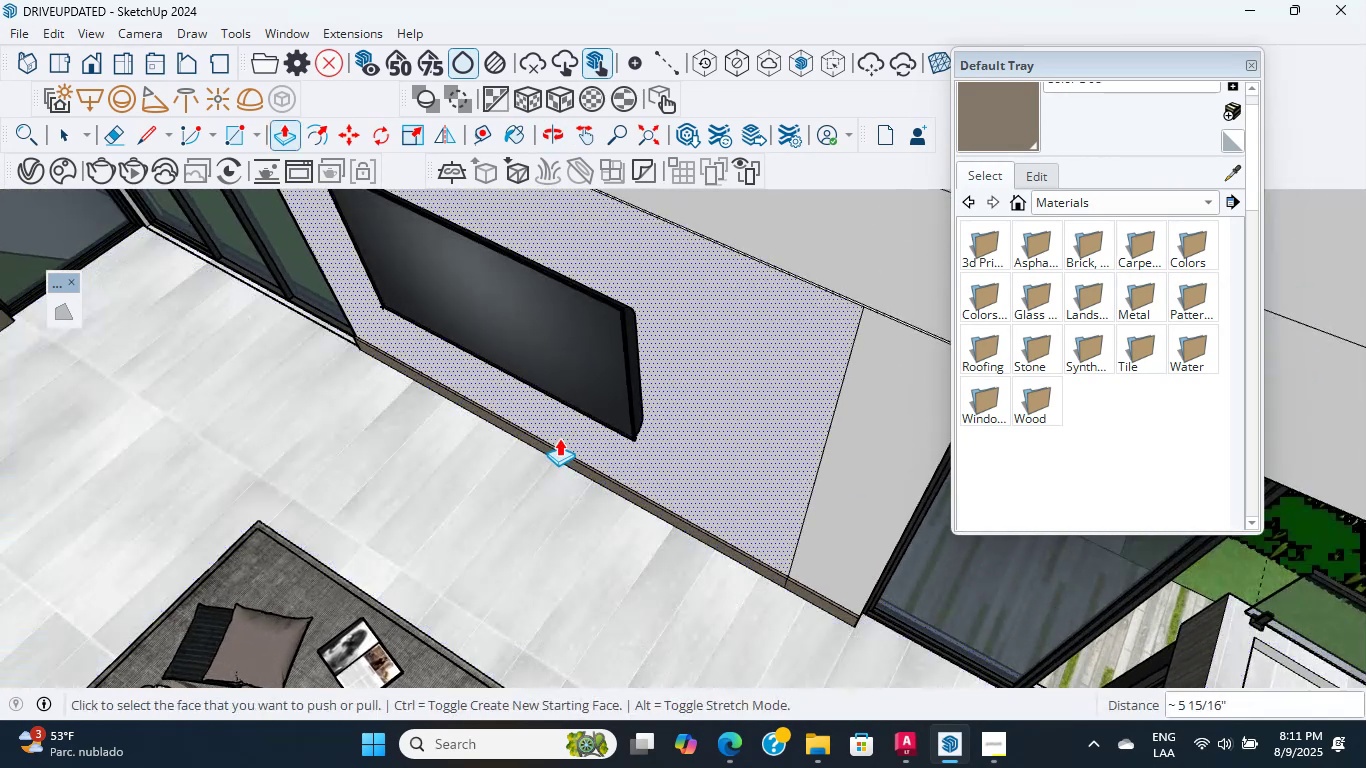 
scroll: coordinate [567, 466], scroll_direction: up, amount: 1.0
 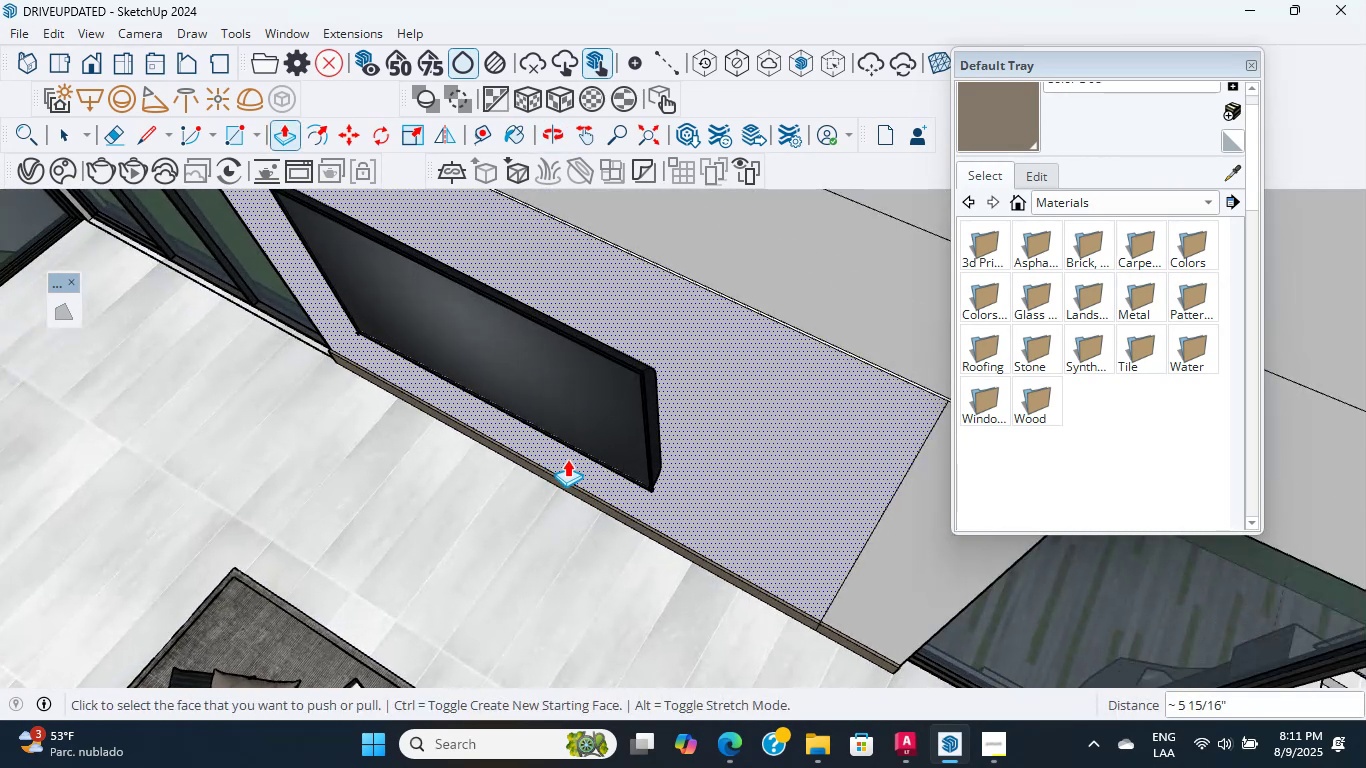 
hold_key(key=ShiftLeft, duration=0.7)
 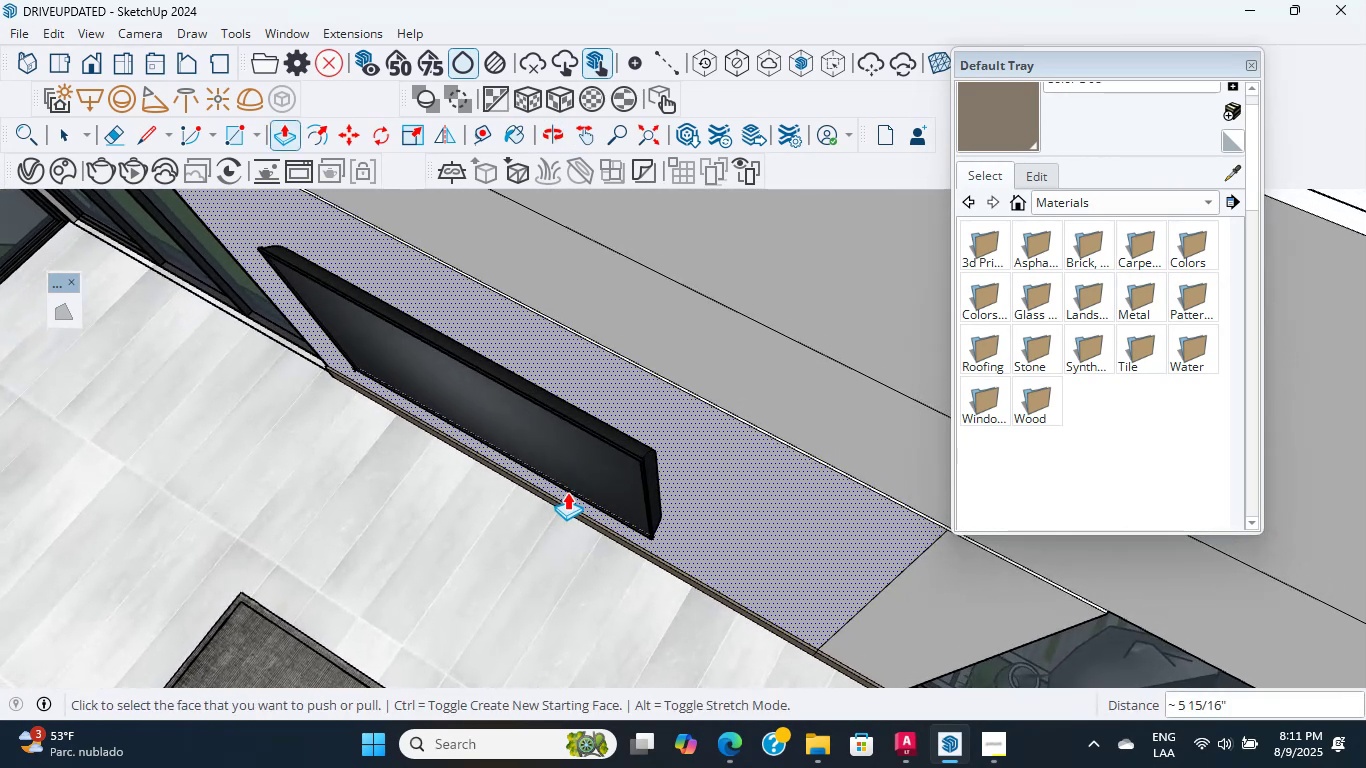 
hold_key(key=ShiftLeft, duration=0.75)
 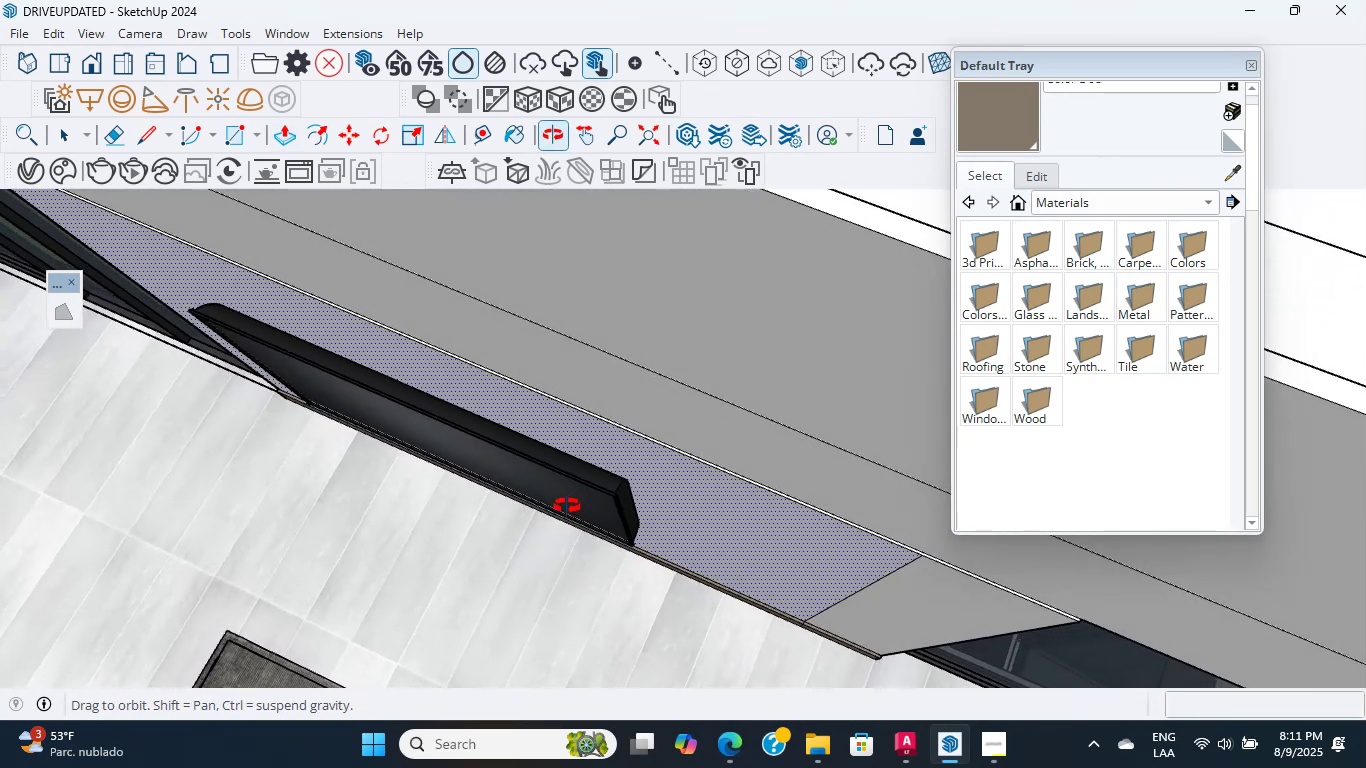 
hold_key(key=ShiftLeft, duration=0.37)
scroll: coordinate [565, 501], scroll_direction: down, amount: 3.0
 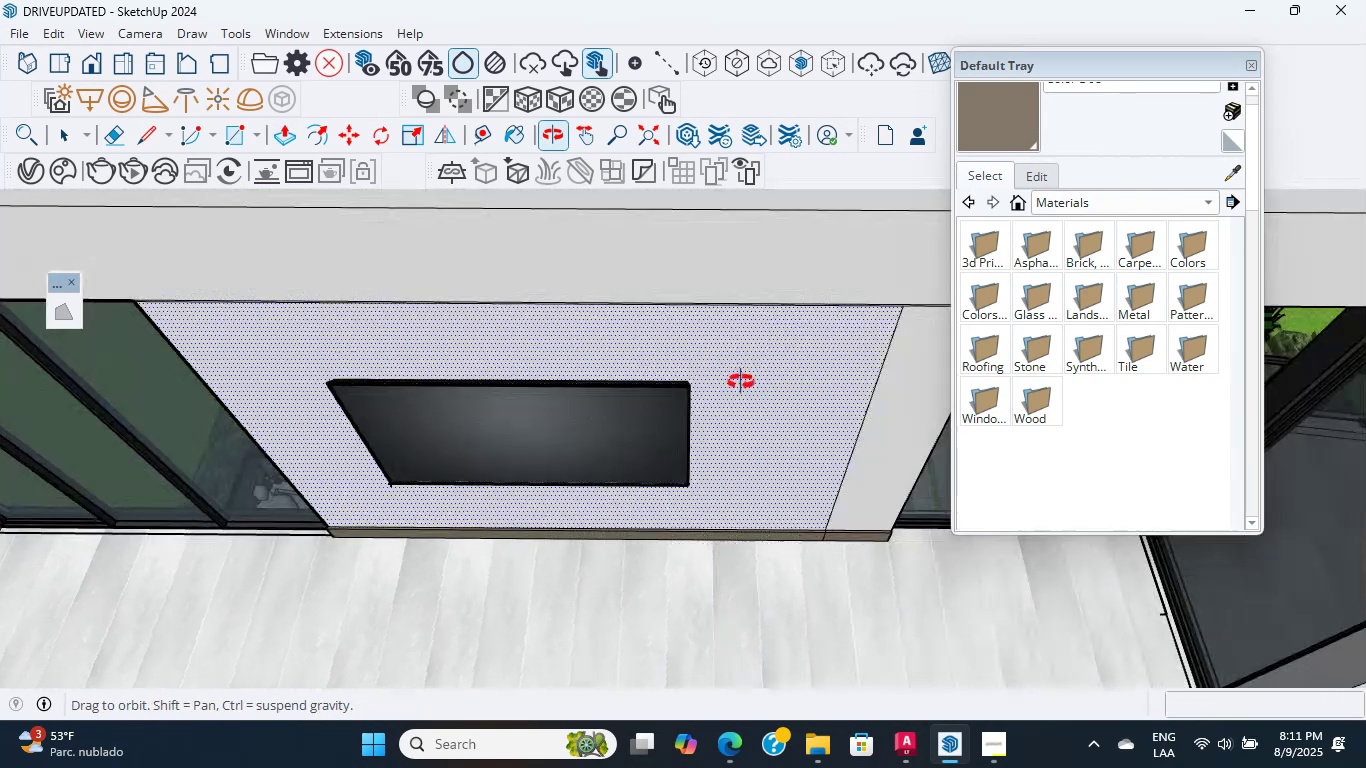 
hold_key(key=ShiftLeft, duration=0.98)
scroll: coordinate [227, 425], scroll_direction: up, amount: 23.0
 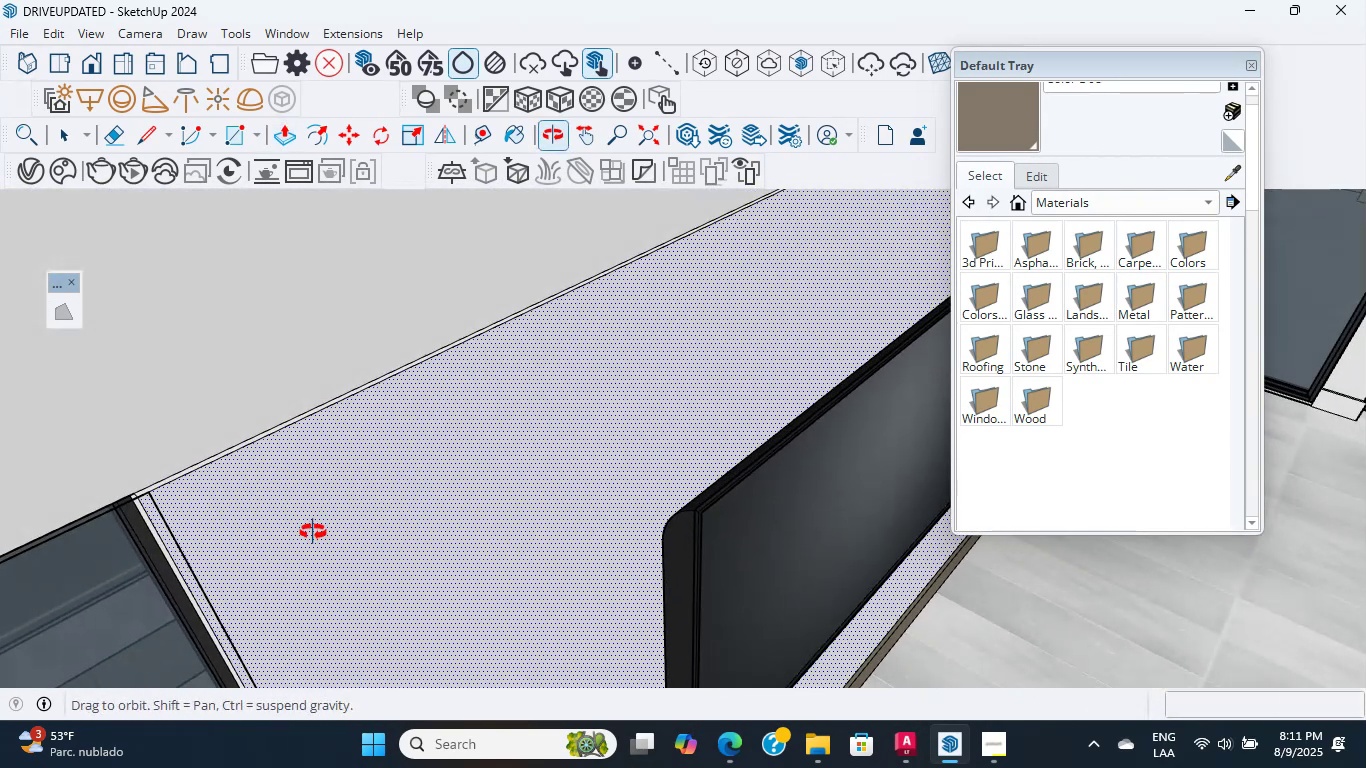 
hold_key(key=ShiftLeft, duration=1.8)
scroll: coordinate [217, 285], scroll_direction: up, amount: 39.0
 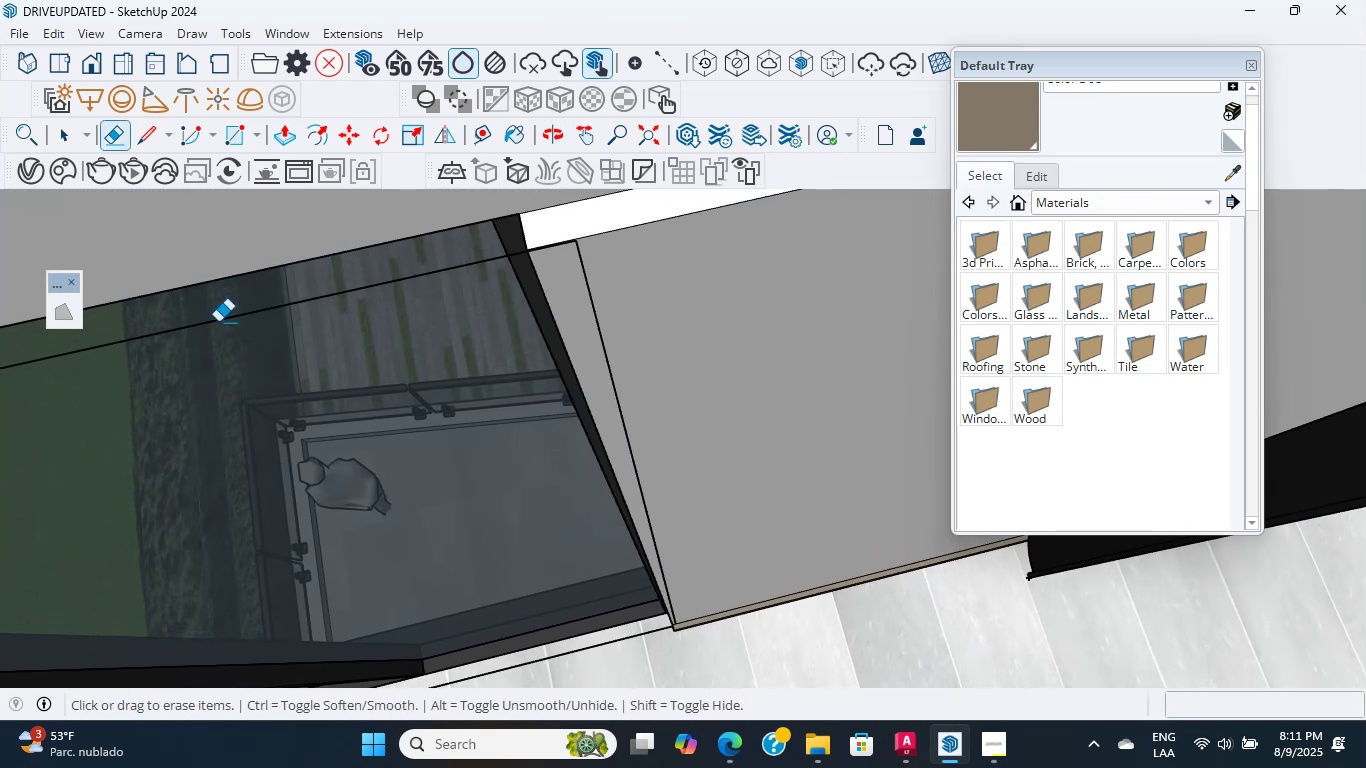 
hold_key(key=ShiftLeft, duration=0.45)
 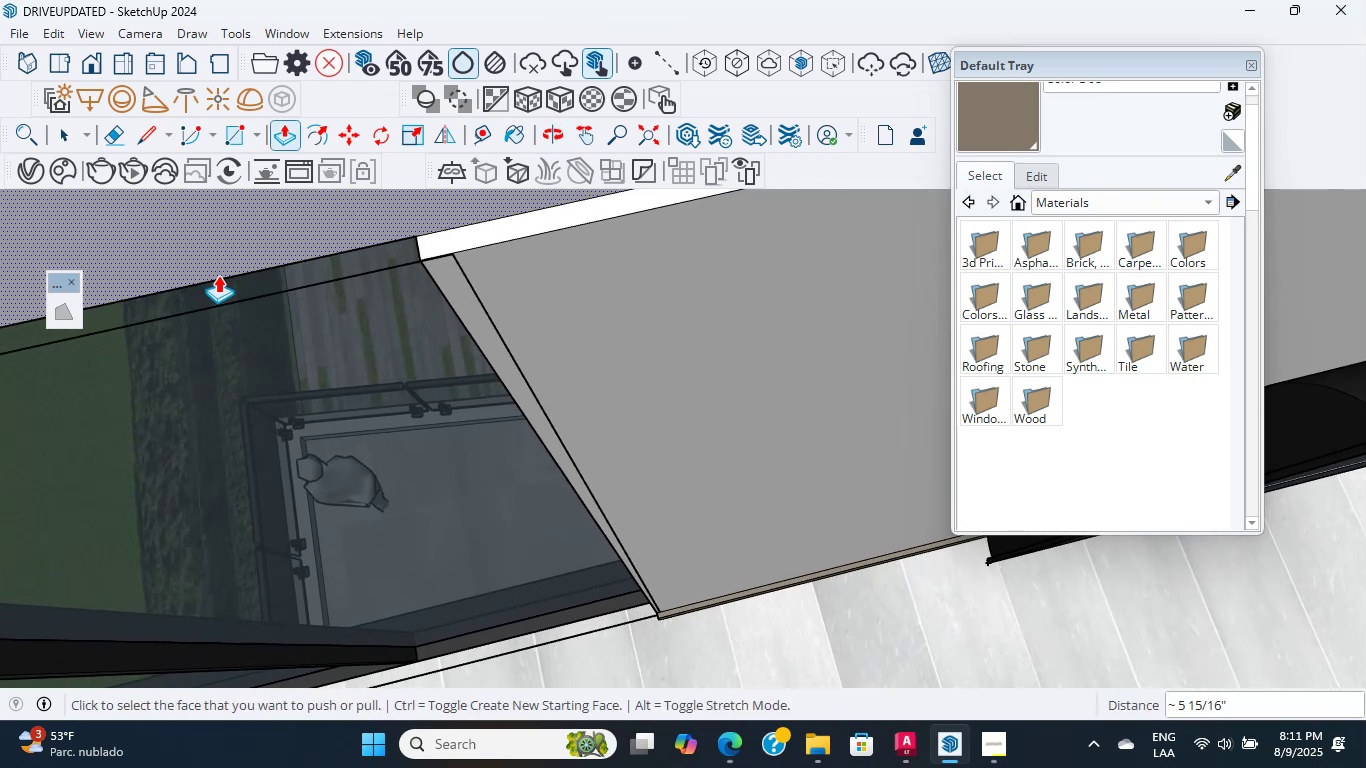 
key(E)
 